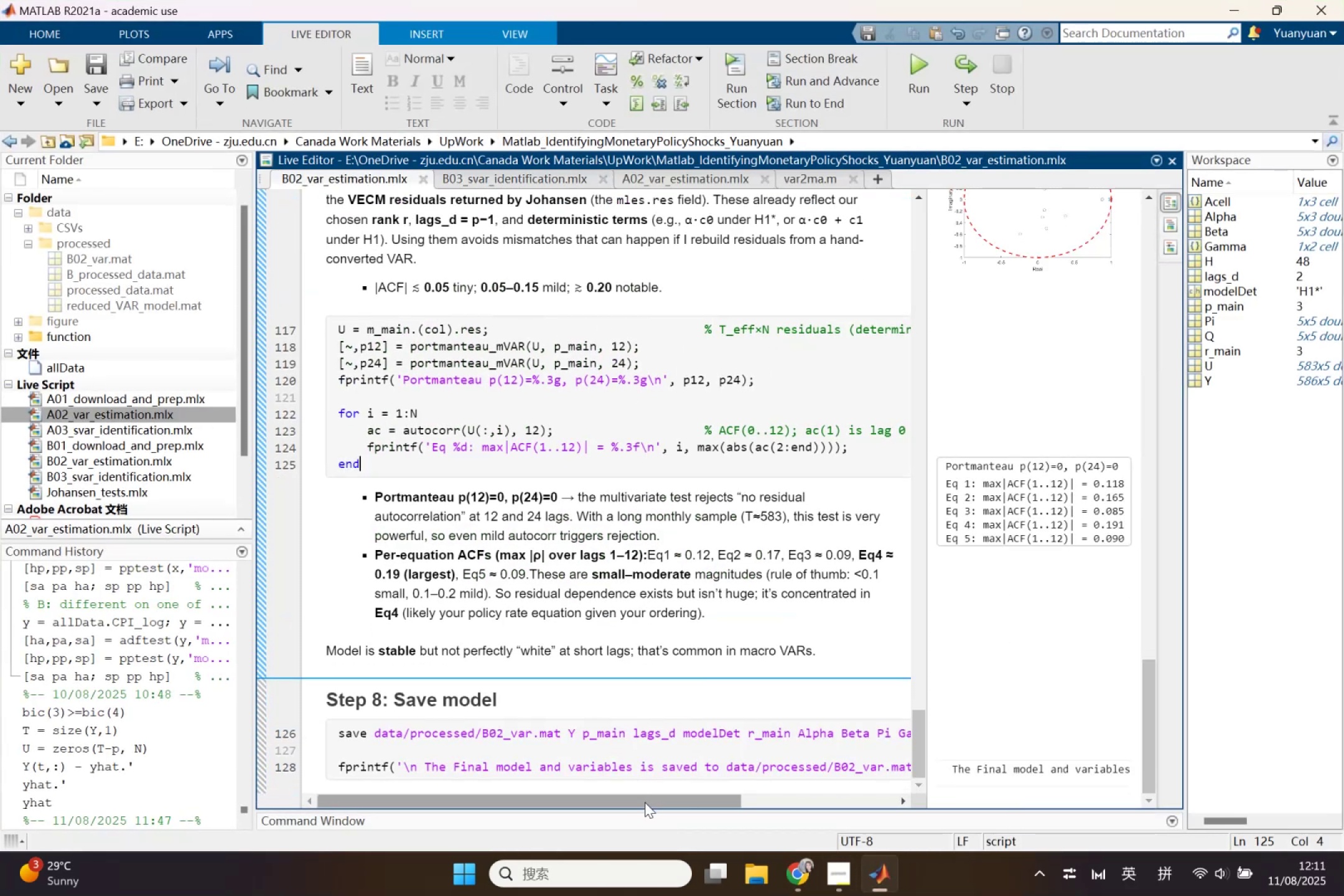 
scroll: coordinate [687, 513], scroll_direction: up, amount: 18.0
 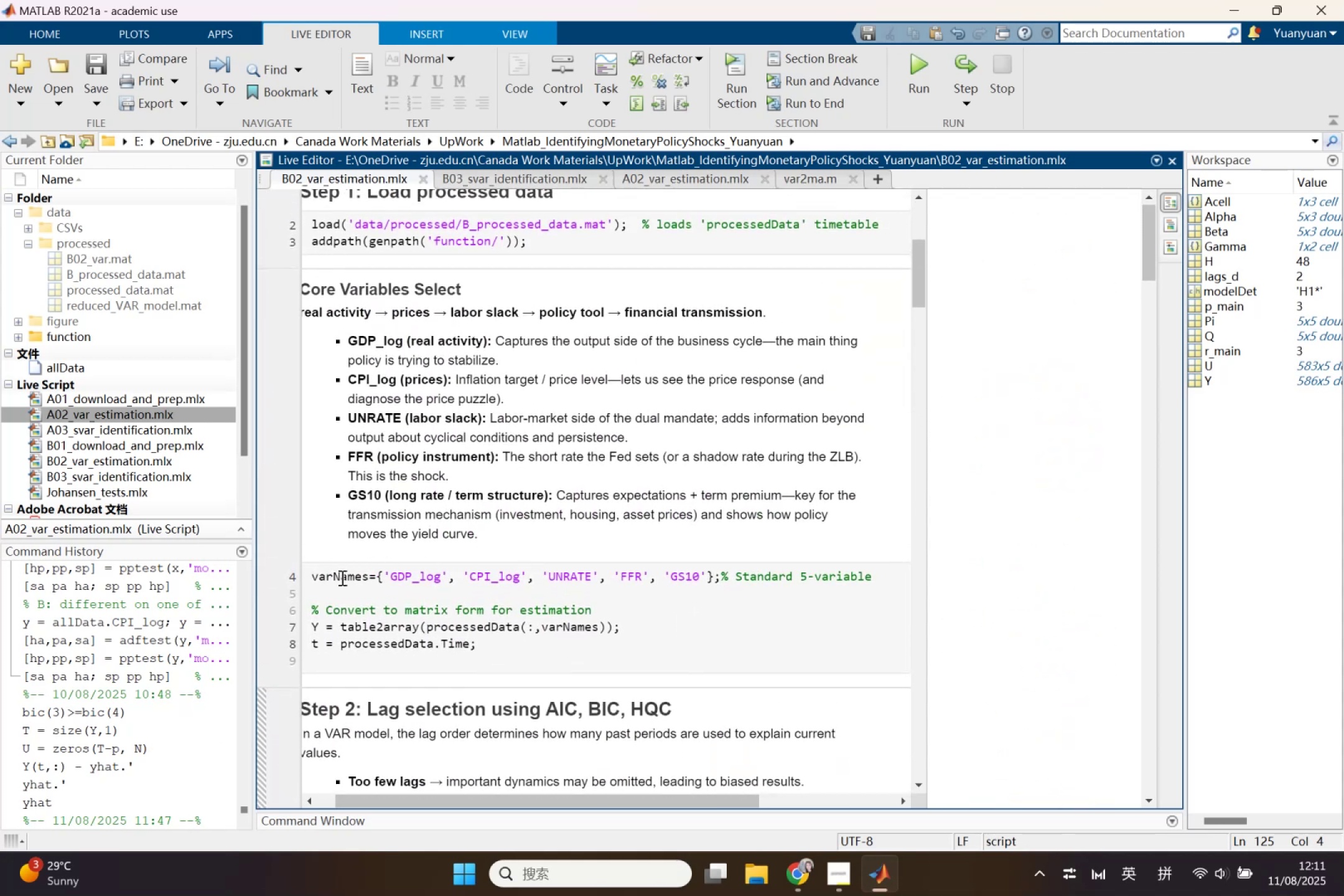 
left_click([331, 578])
 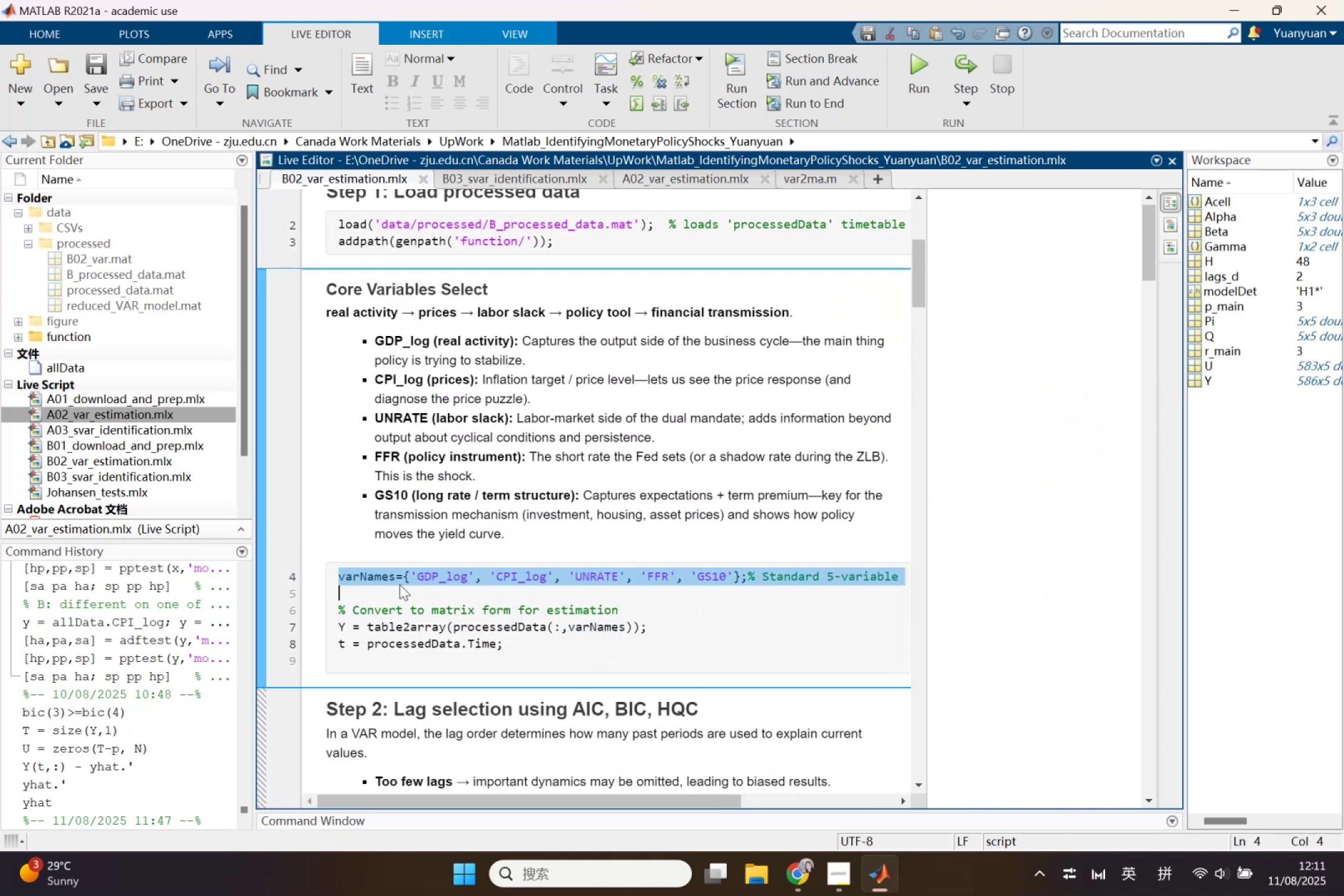 
key(Control+ControlLeft)
 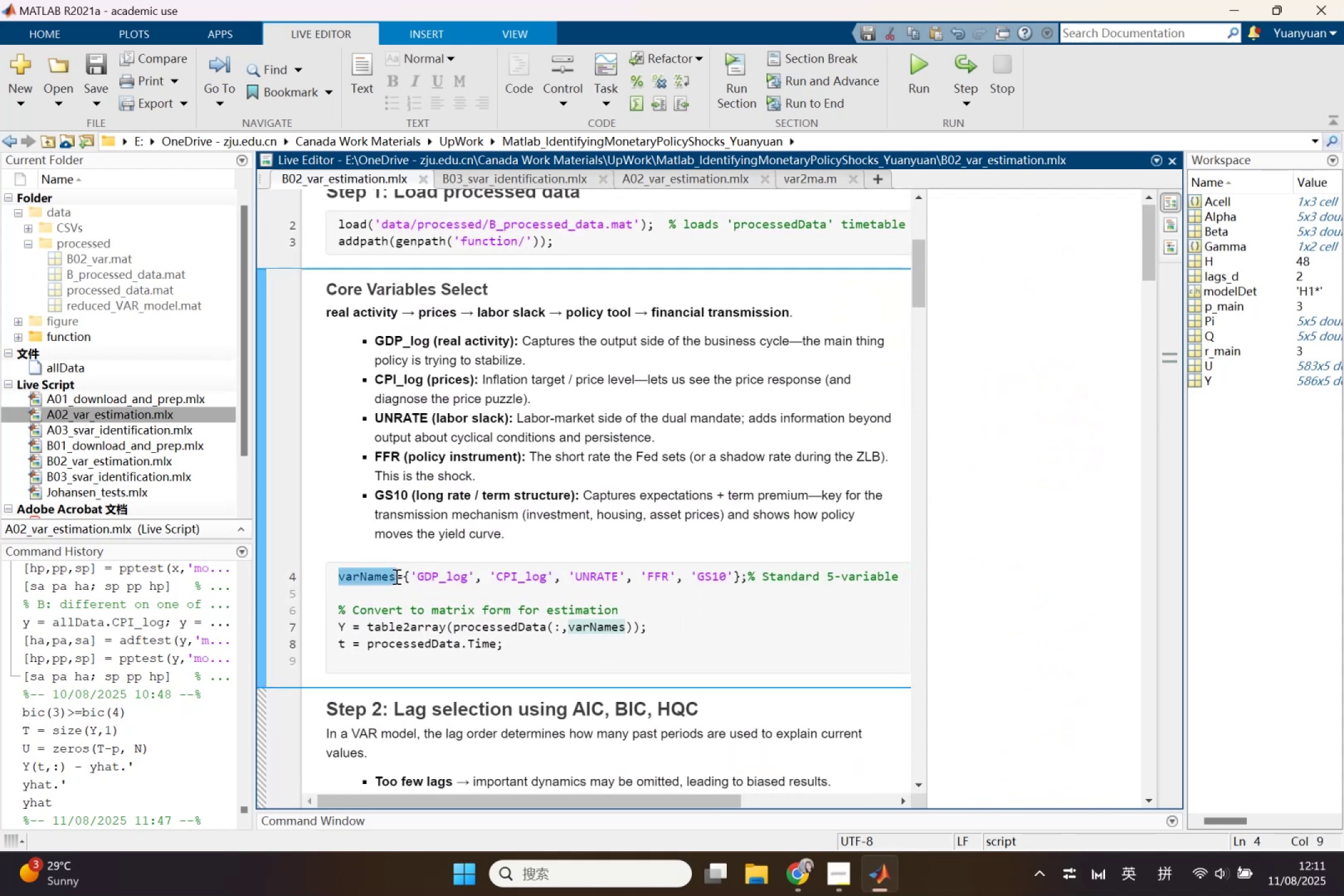 
key(Control+C)
 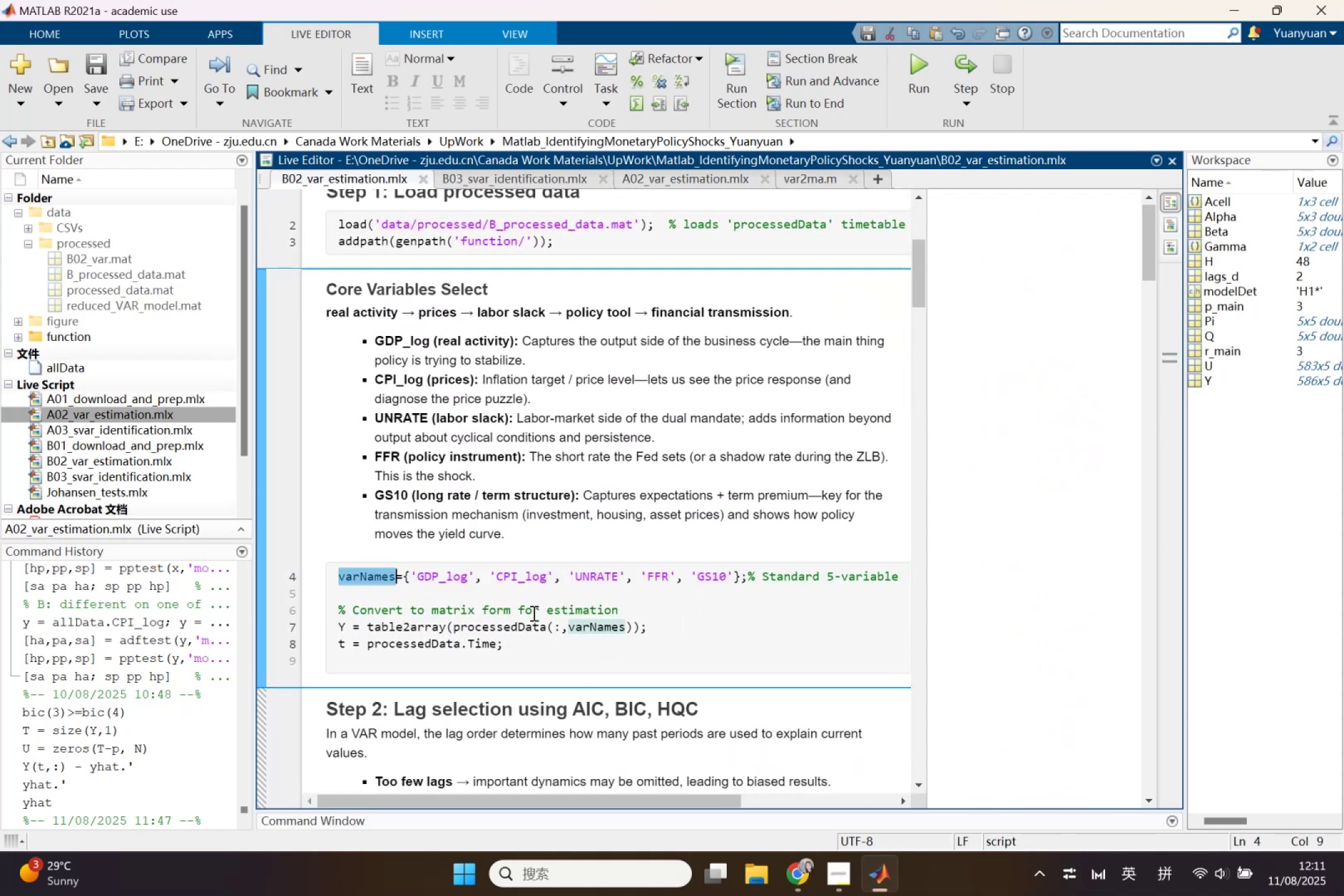 
scroll: coordinate [533, 613], scroll_direction: down, amount: 35.0
 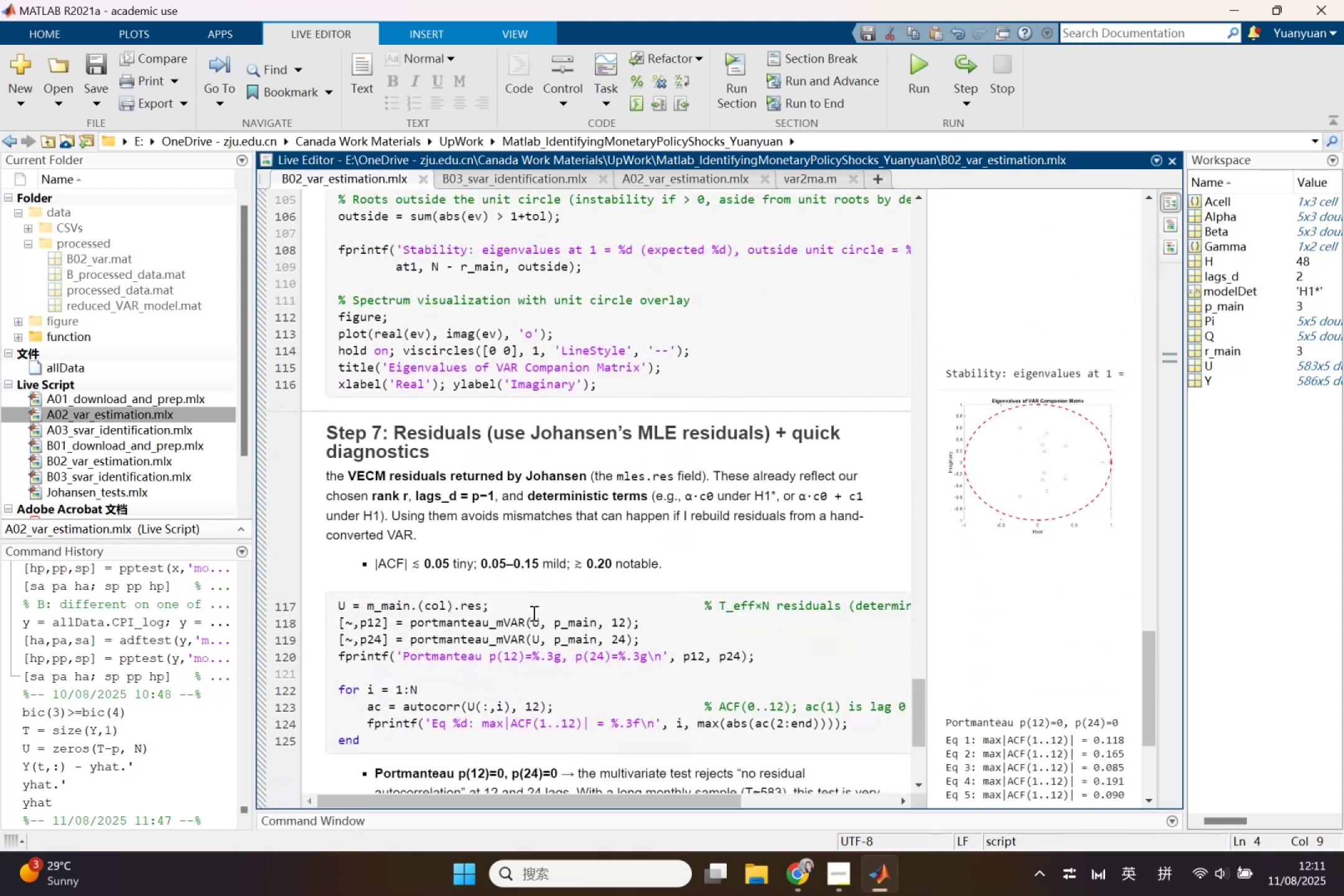 
key(Control+F)
 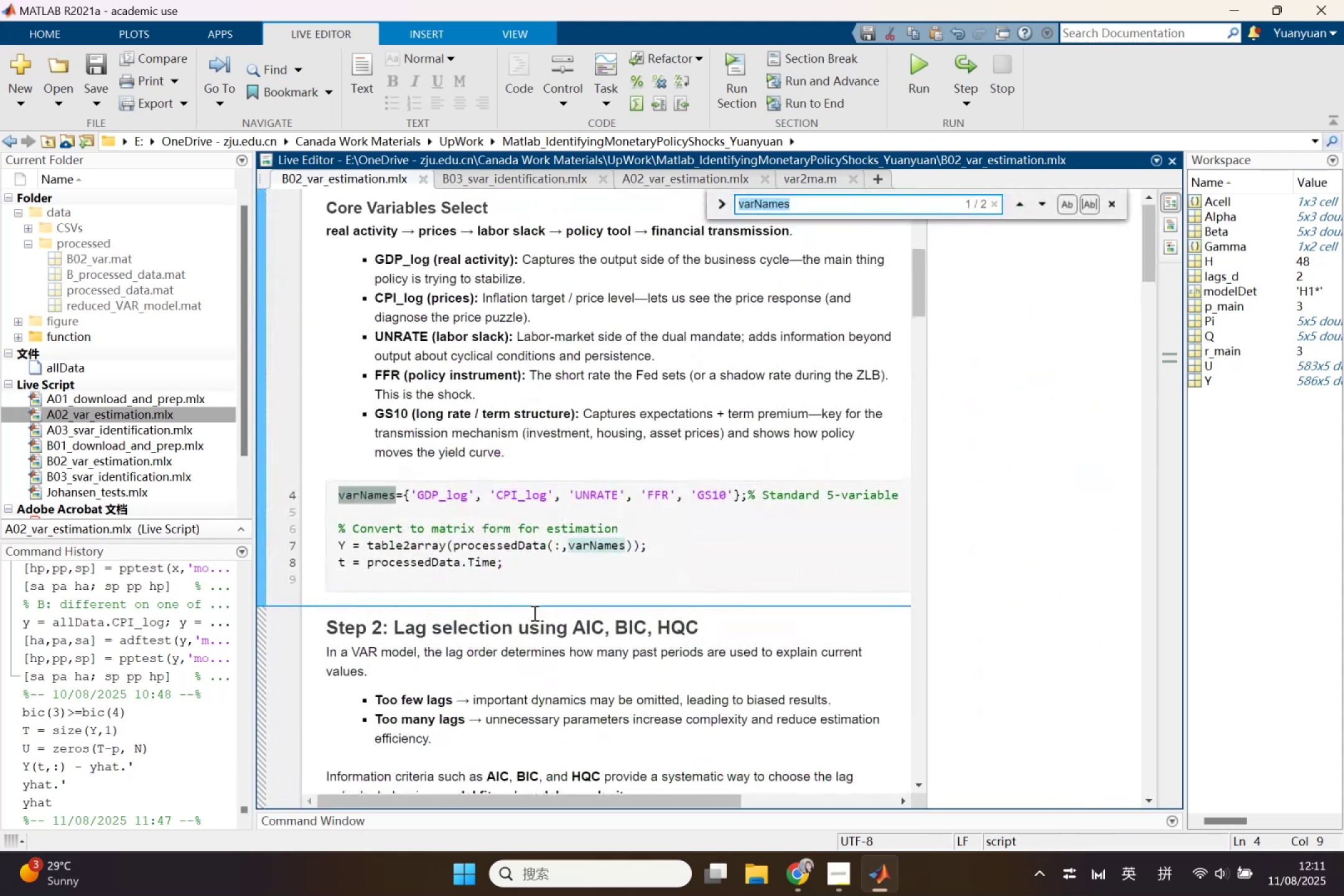 
scroll: coordinate [533, 613], scroll_direction: down, amount: 1.0
 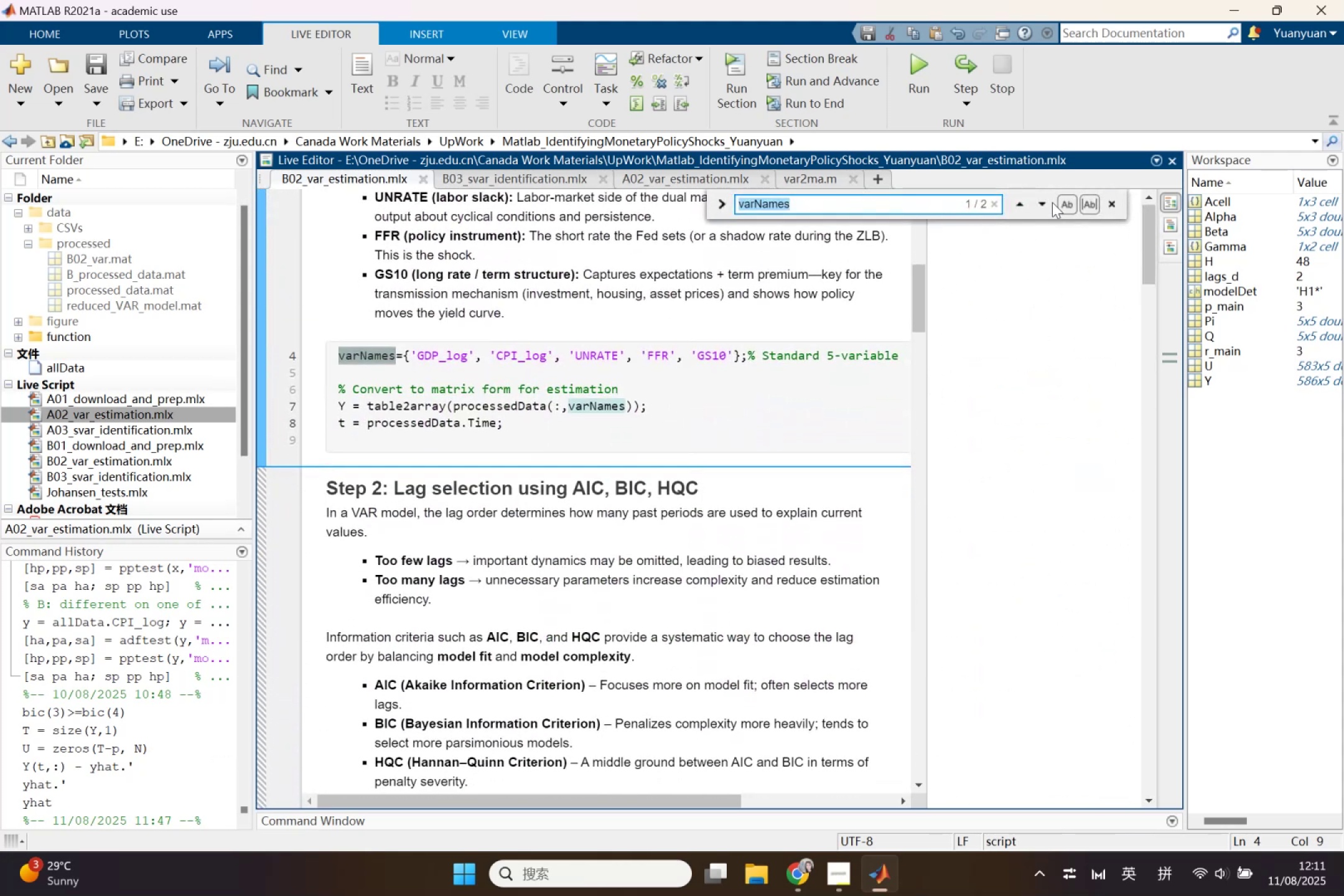 
left_click([1034, 203])
 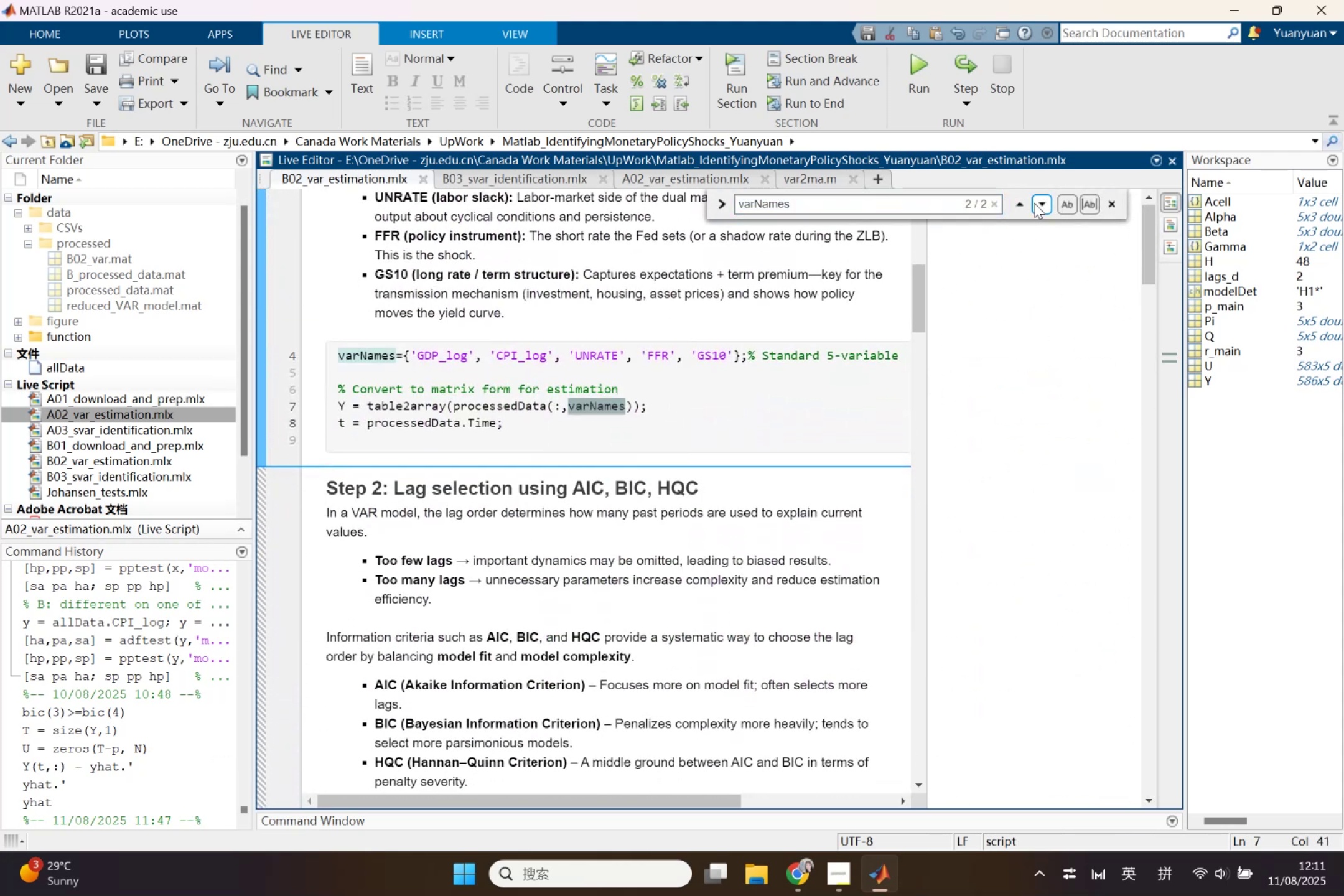 
left_click([1034, 203])
 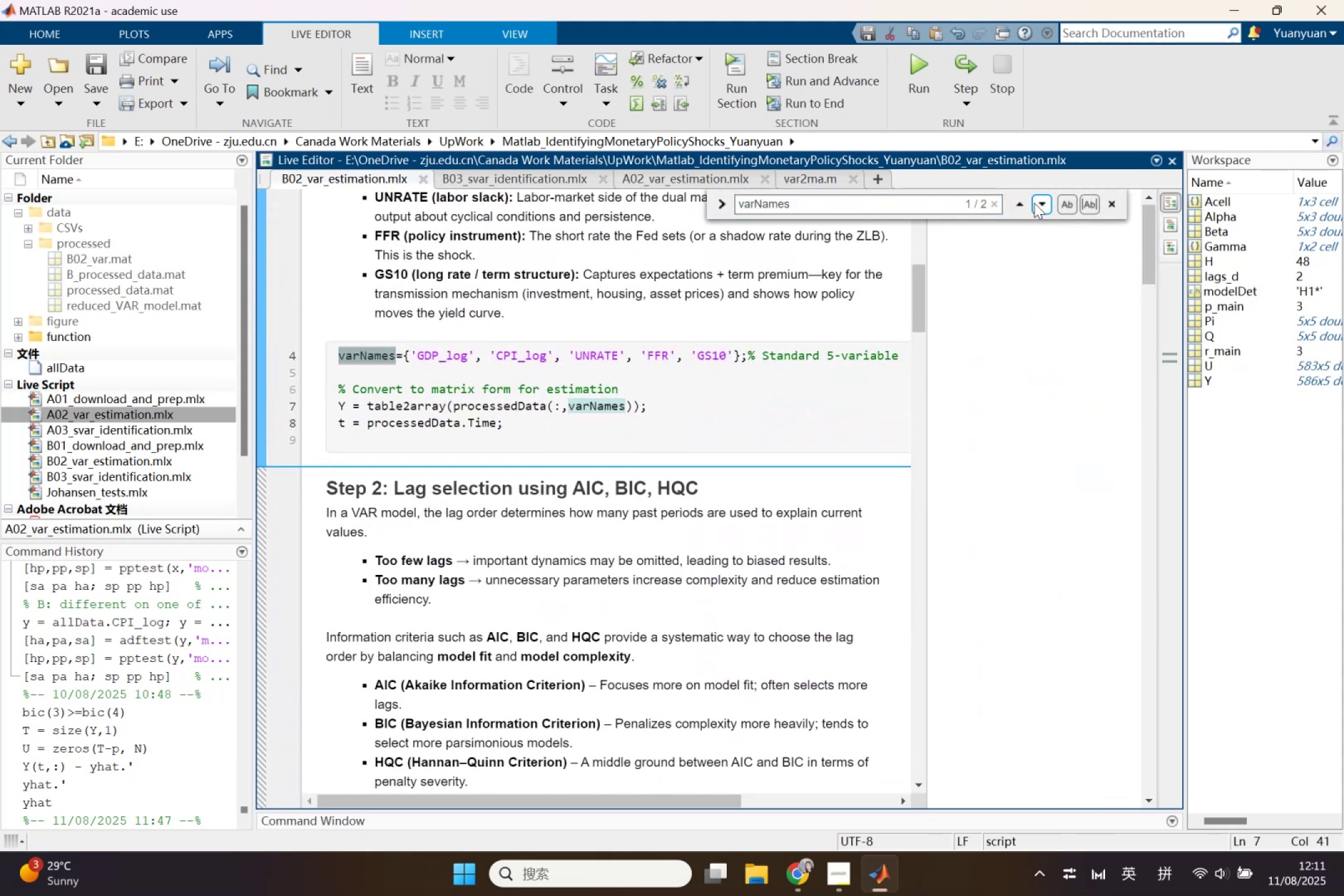 
left_click([1034, 203])
 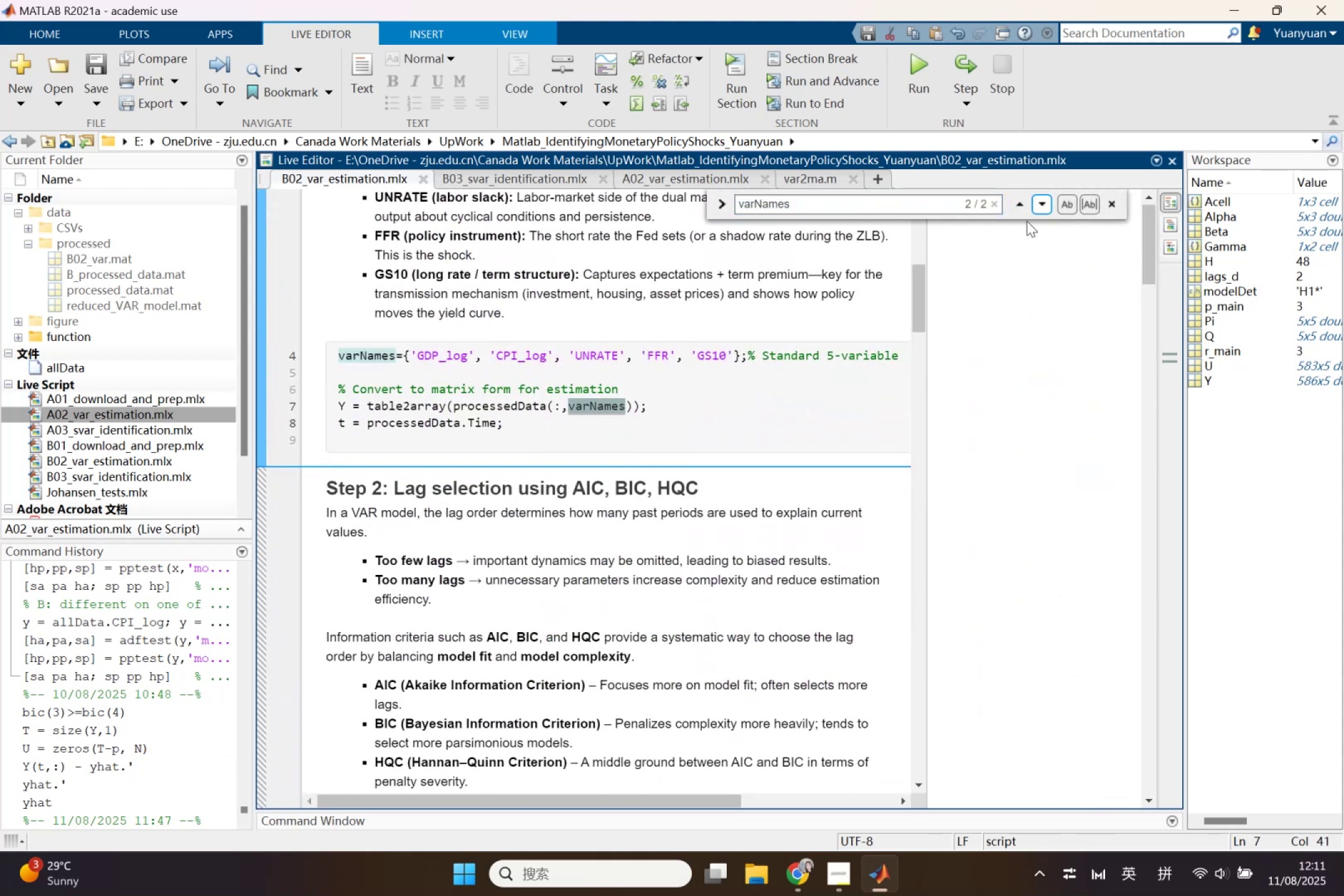 
scroll: coordinate [819, 538], scroll_direction: down, amount: 31.0
 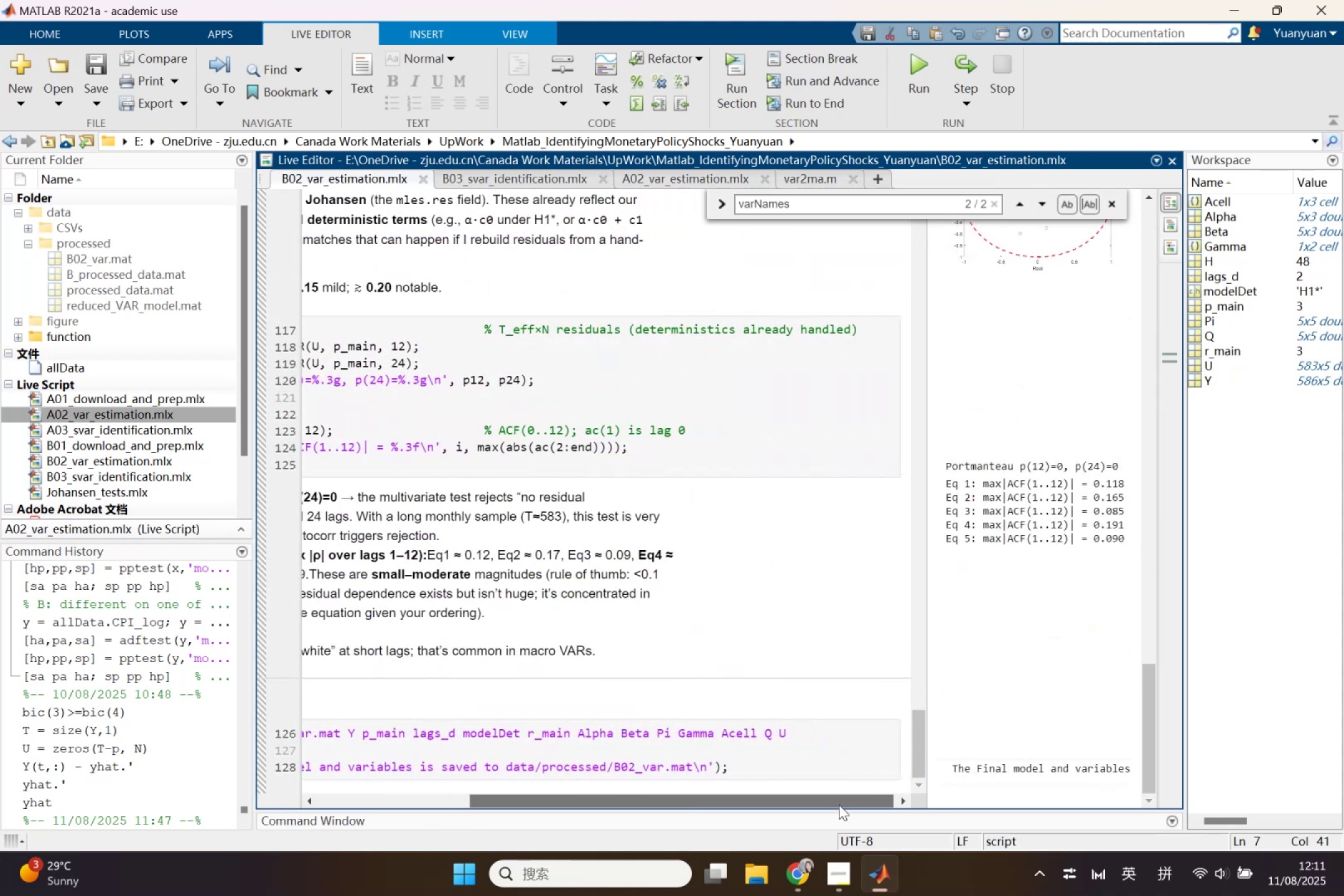 
left_click([837, 740])
 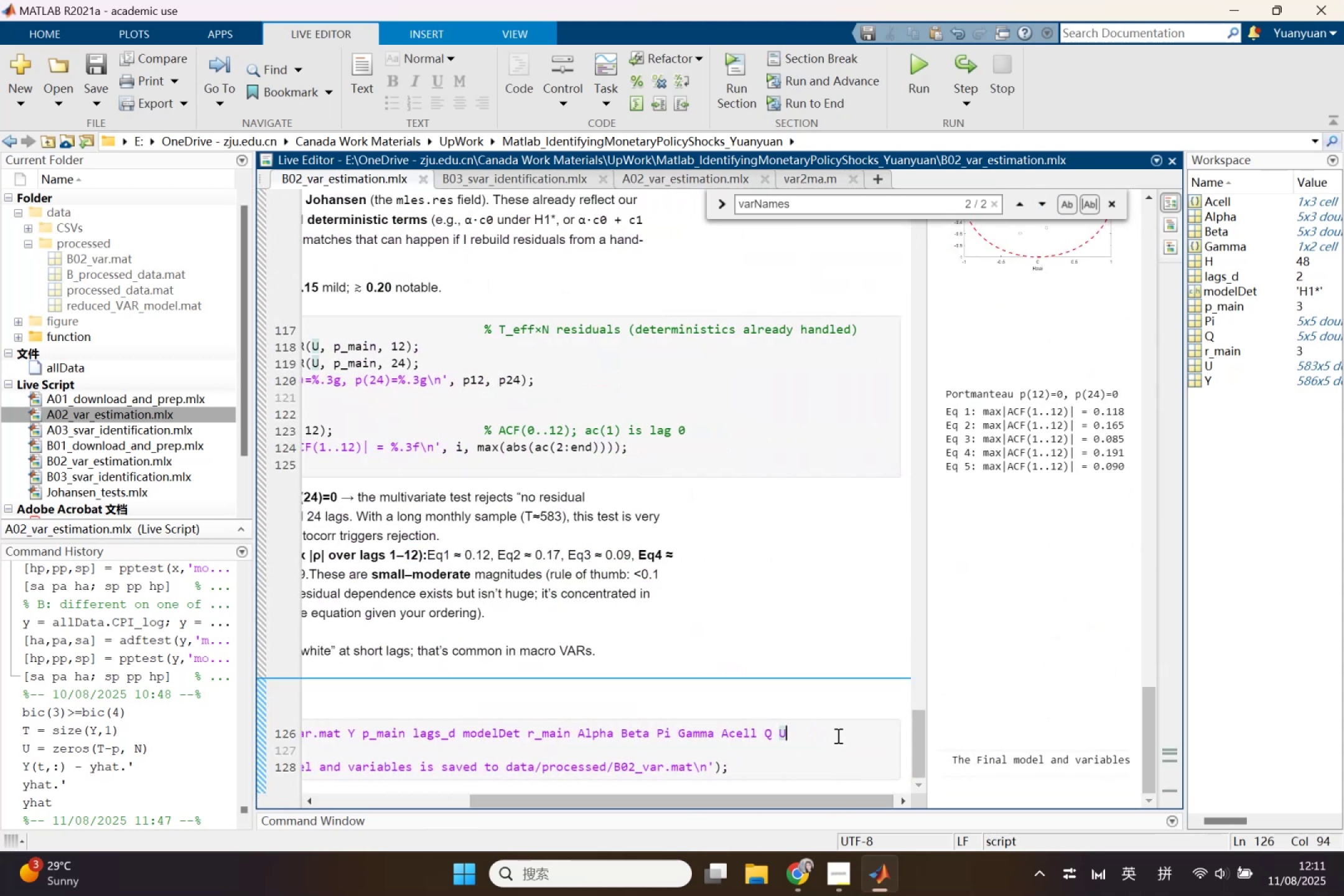 
key(Space)
 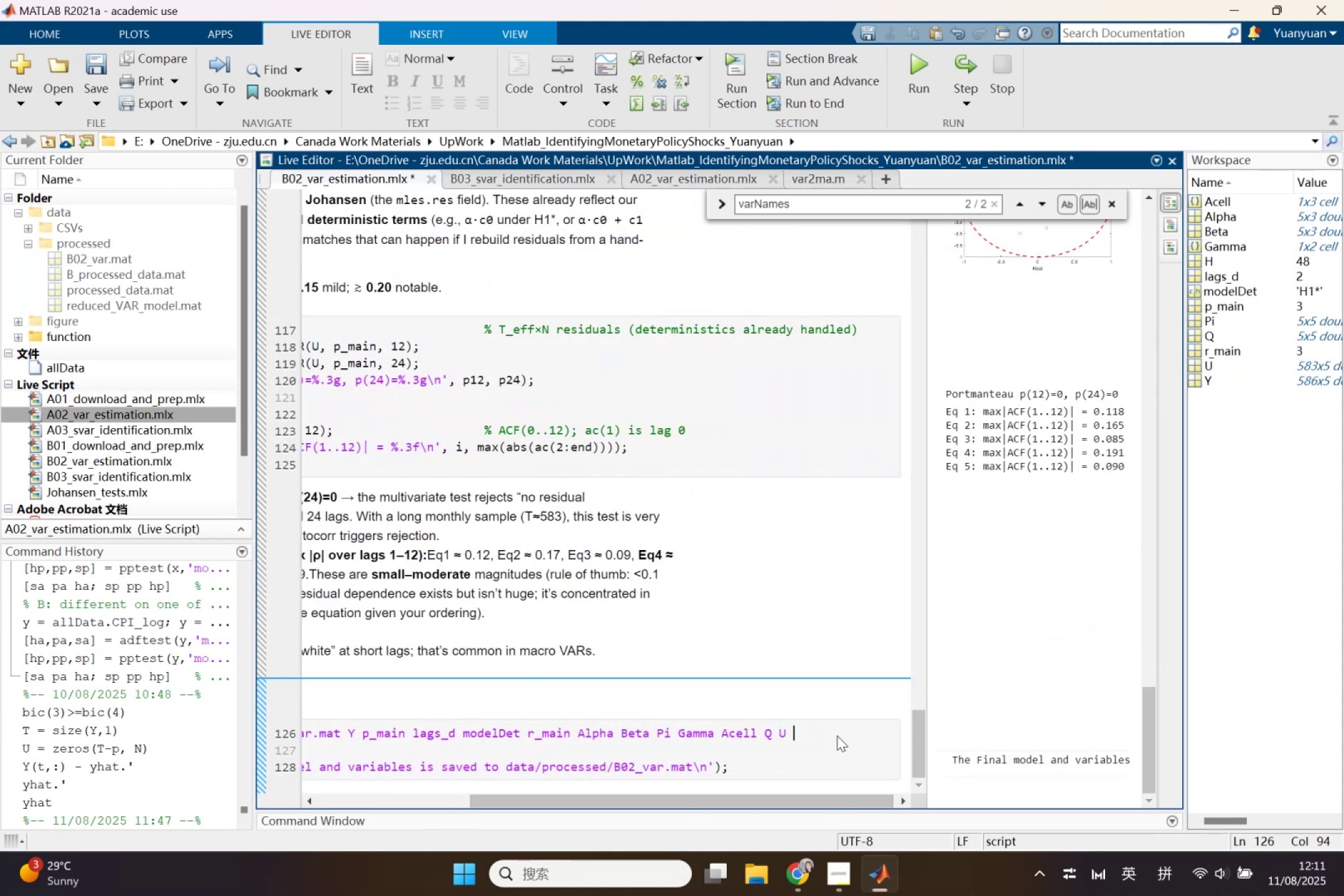 
key(Control+ControlLeft)
 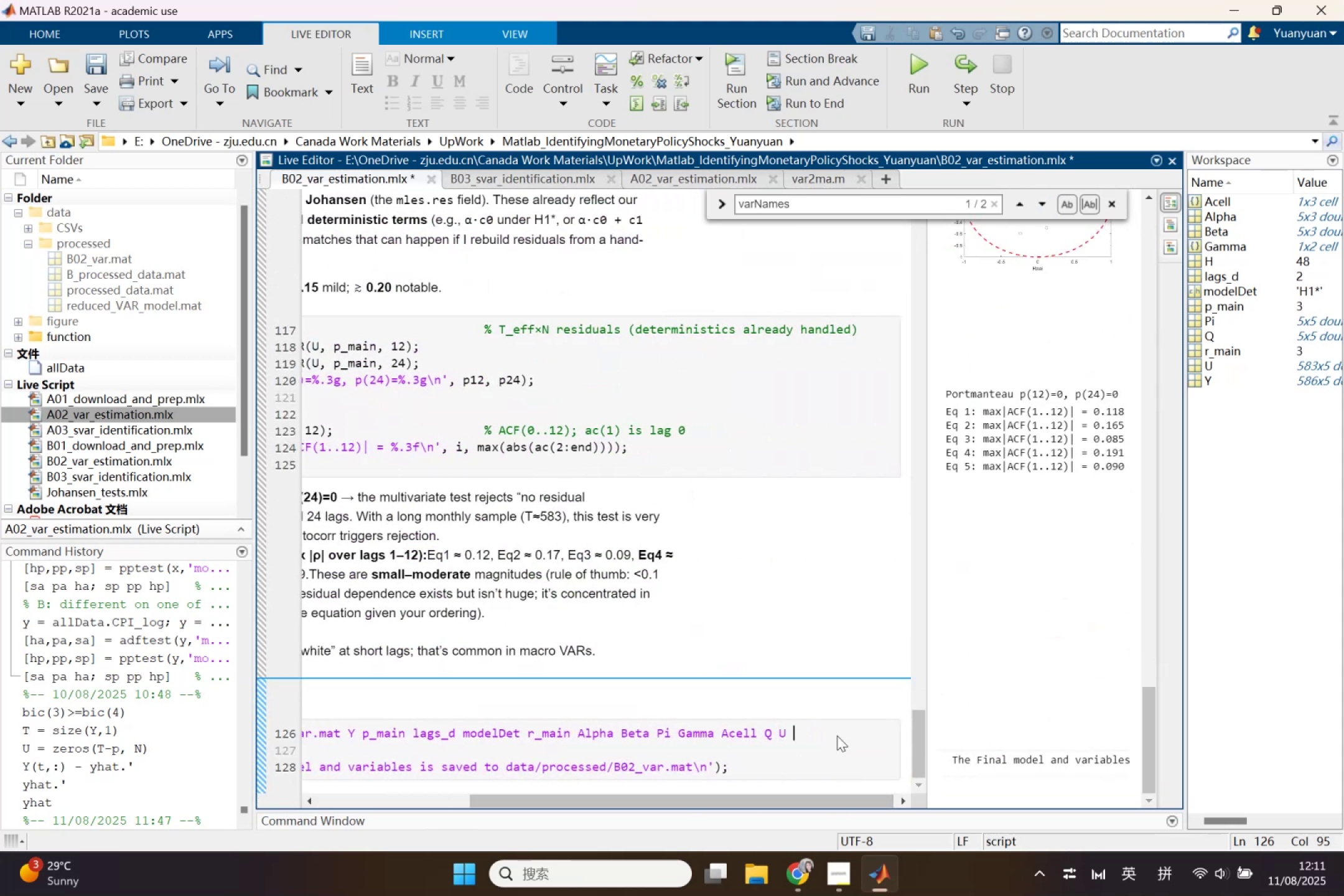 
key(Control+V)
 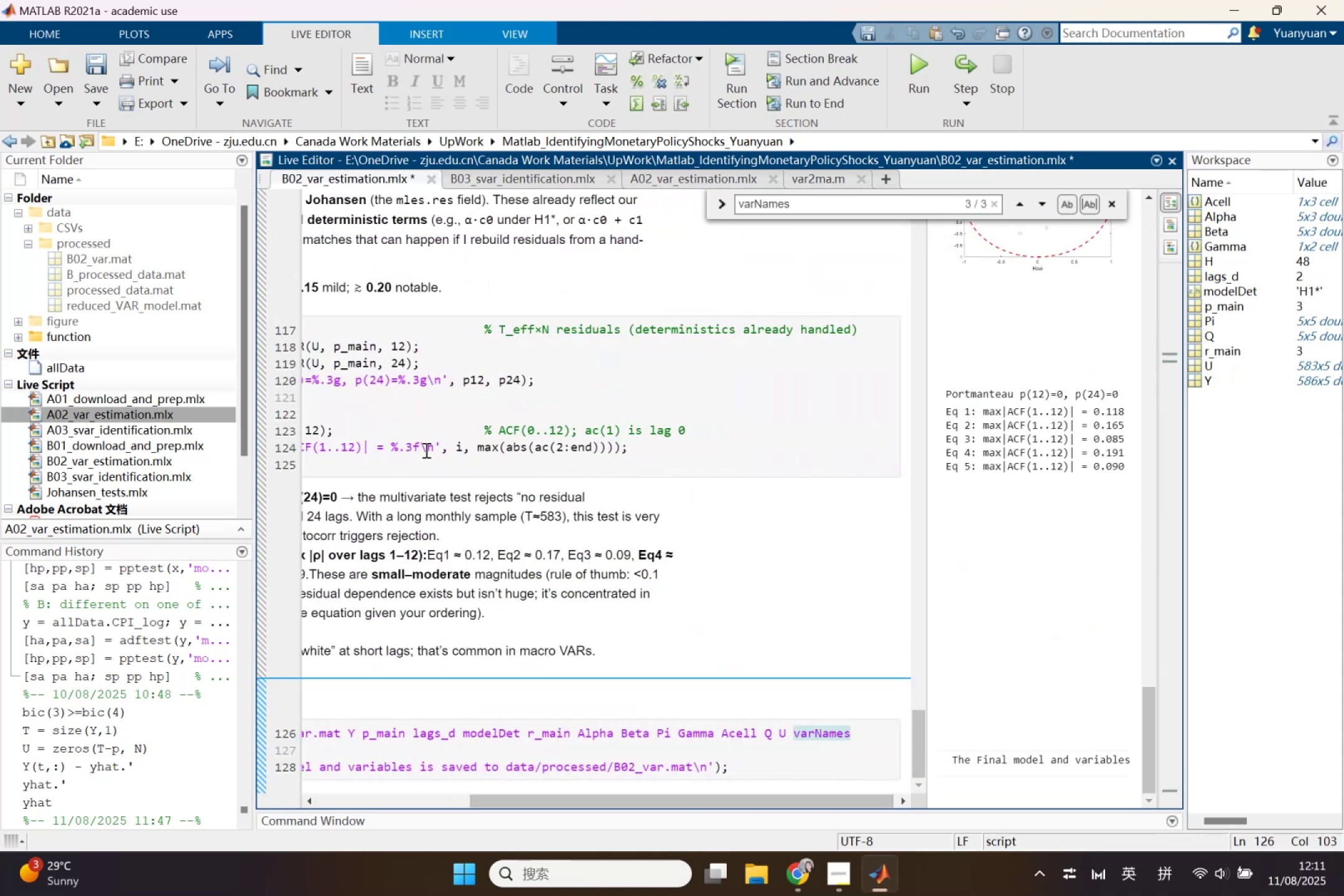 
left_click([453, 286])
 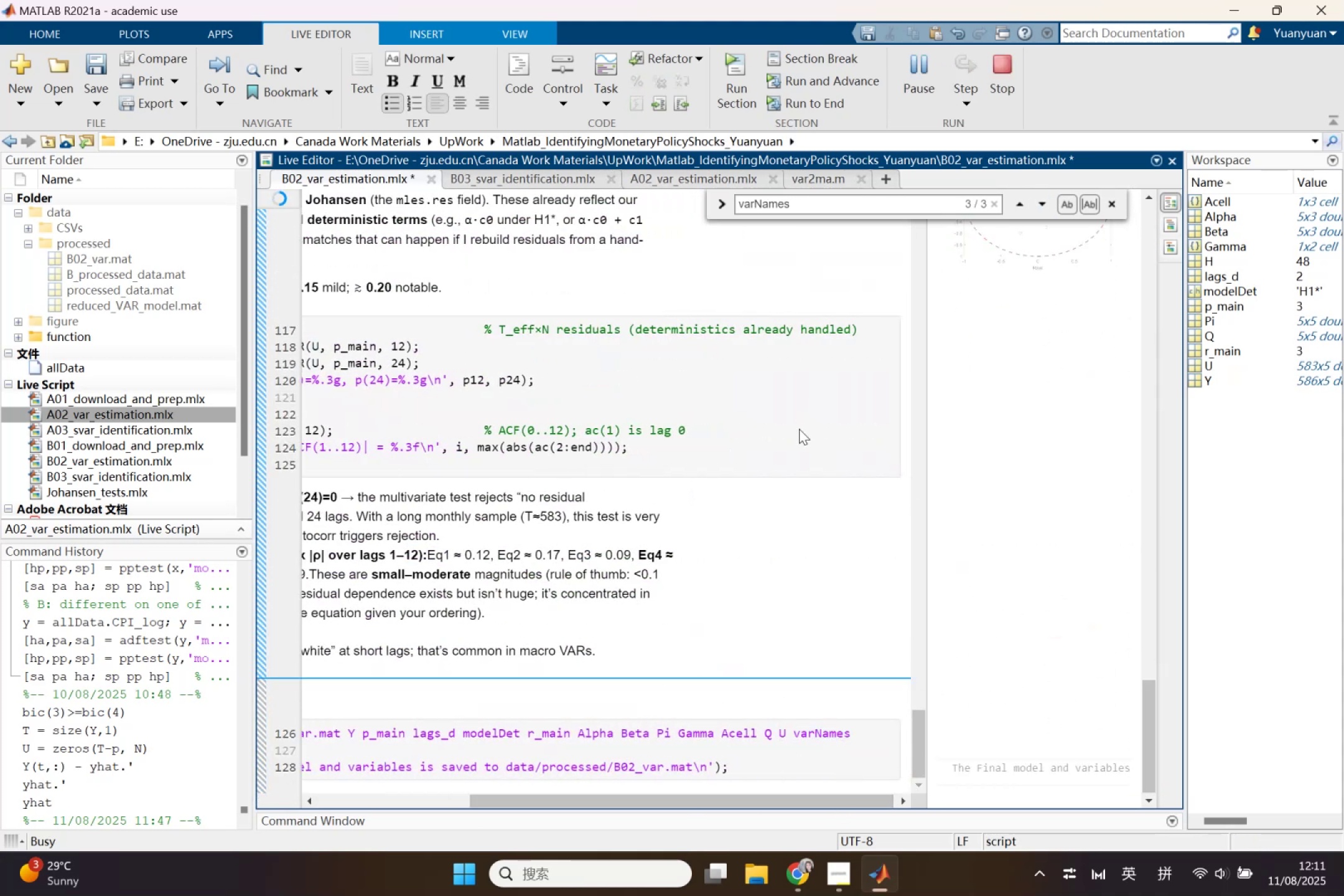 
key(Control+S)
 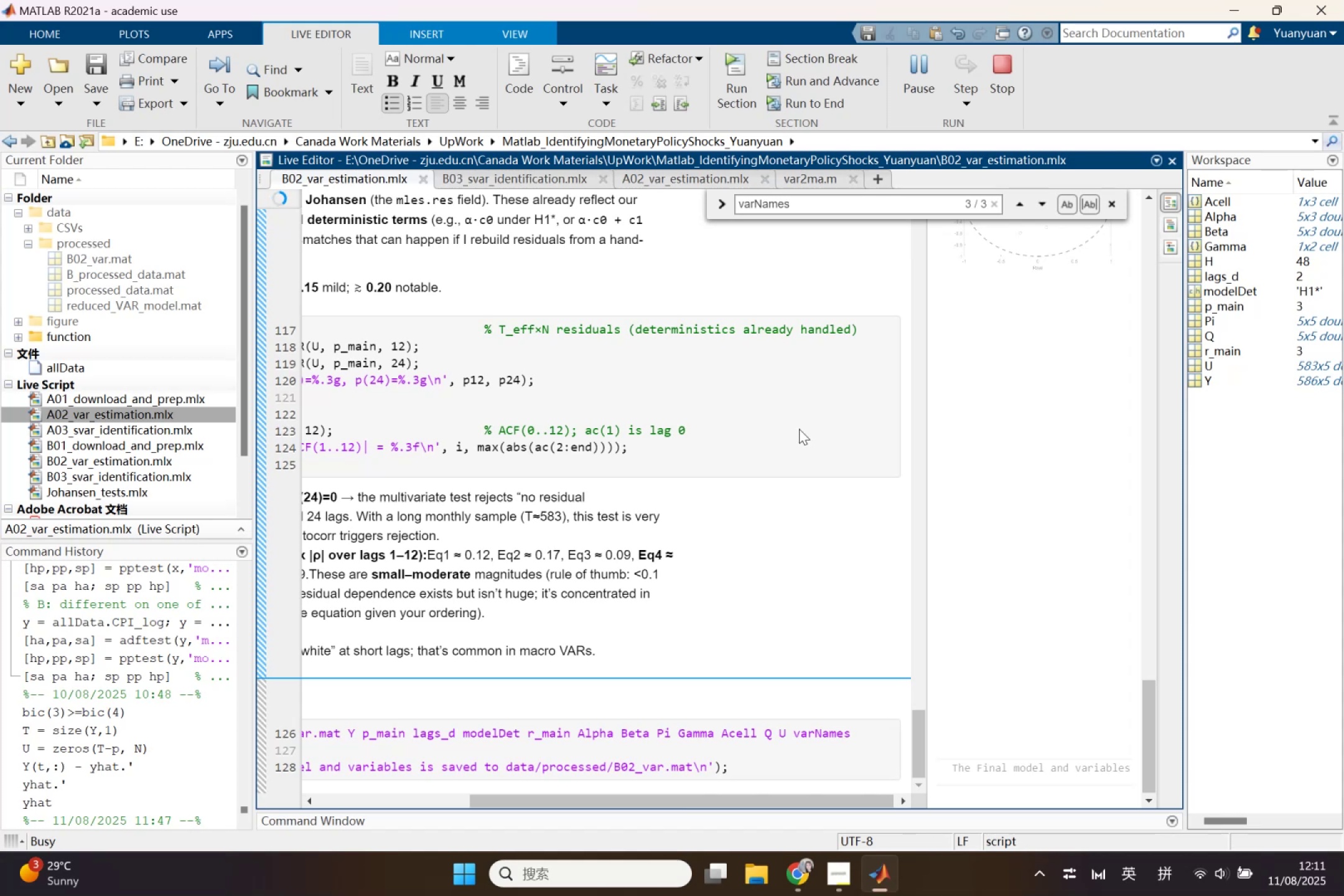 
wait(16.95)
 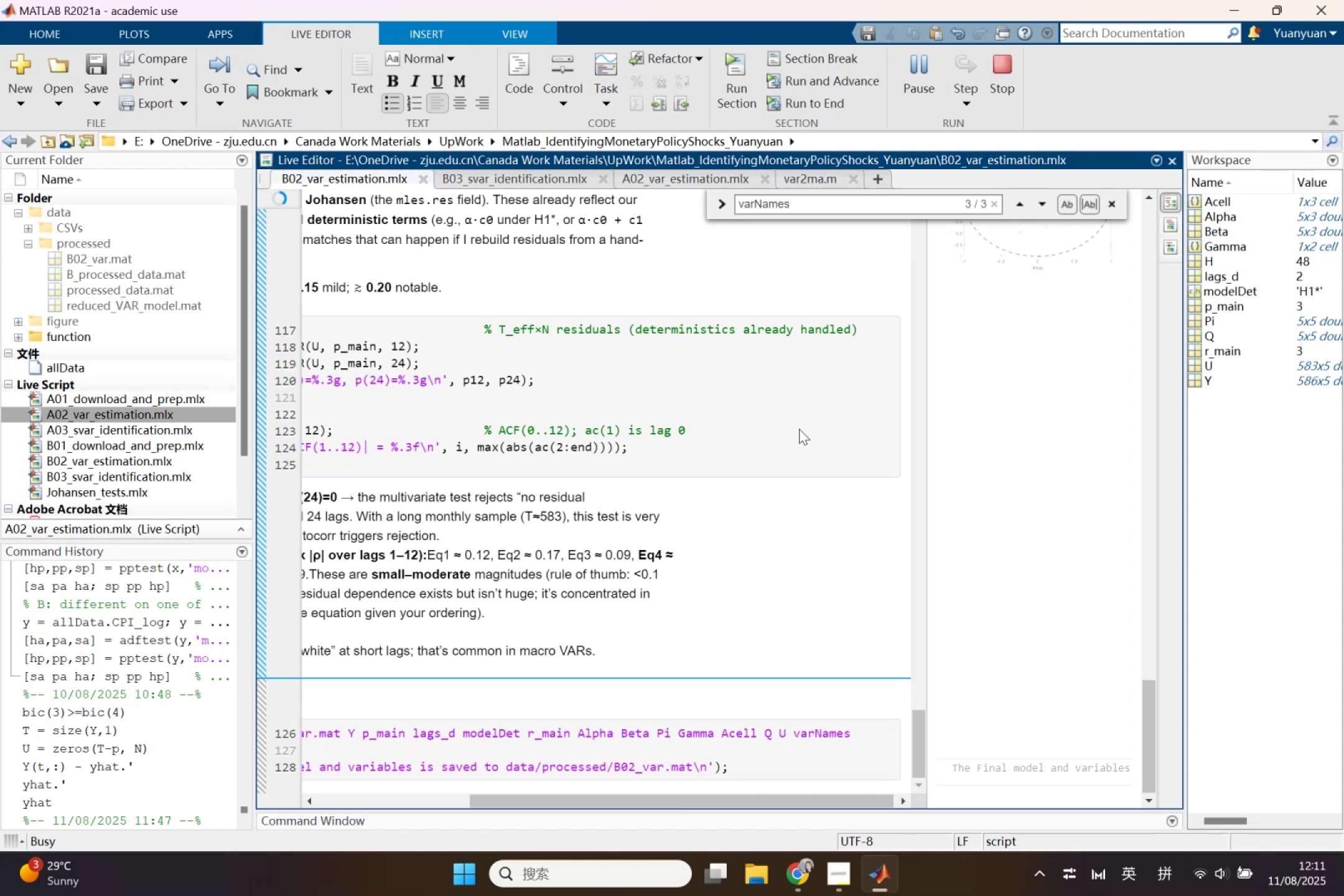 
left_click([1114, 206])
 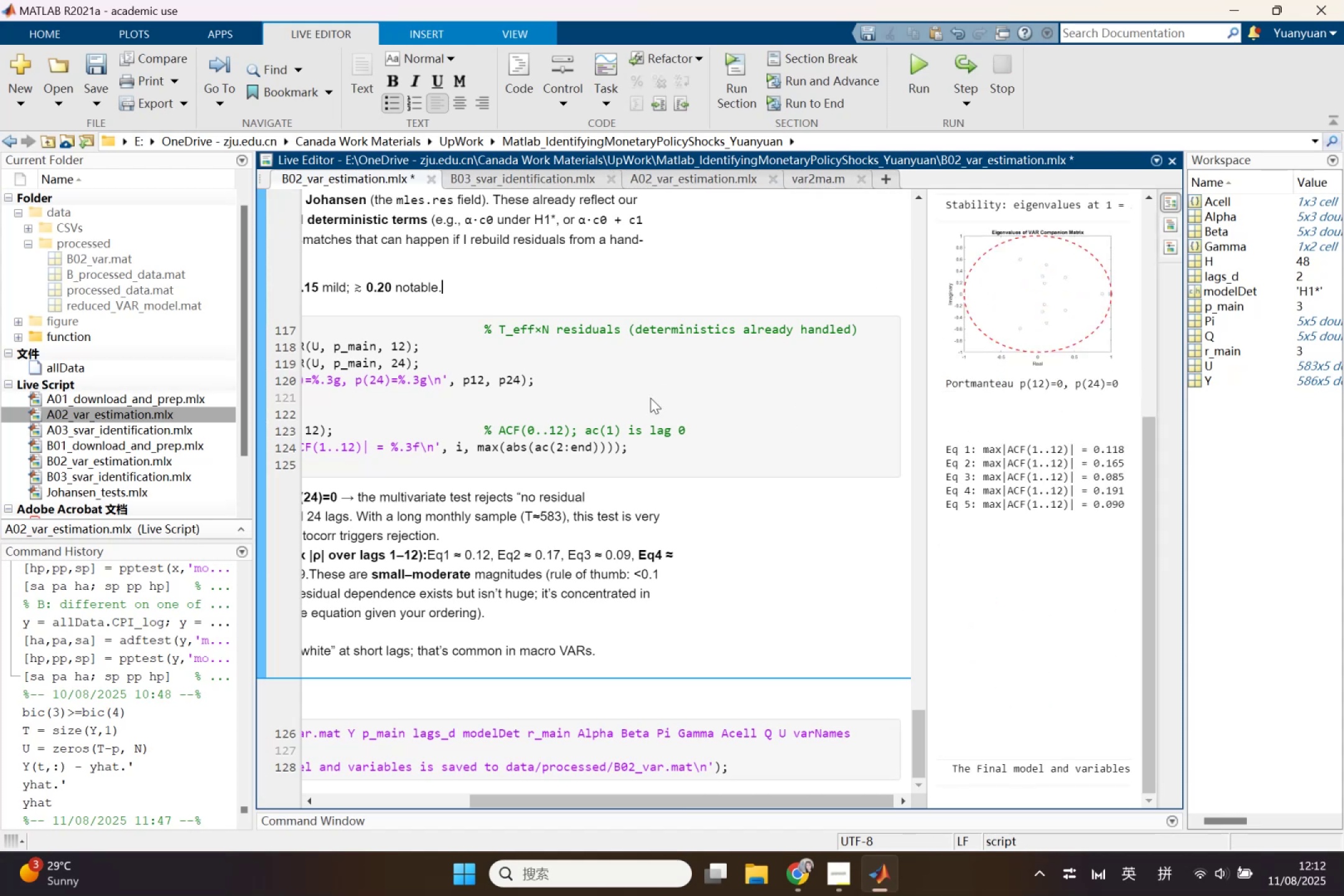 
scroll: coordinate [660, 447], scroll_direction: down, amount: 10.0
 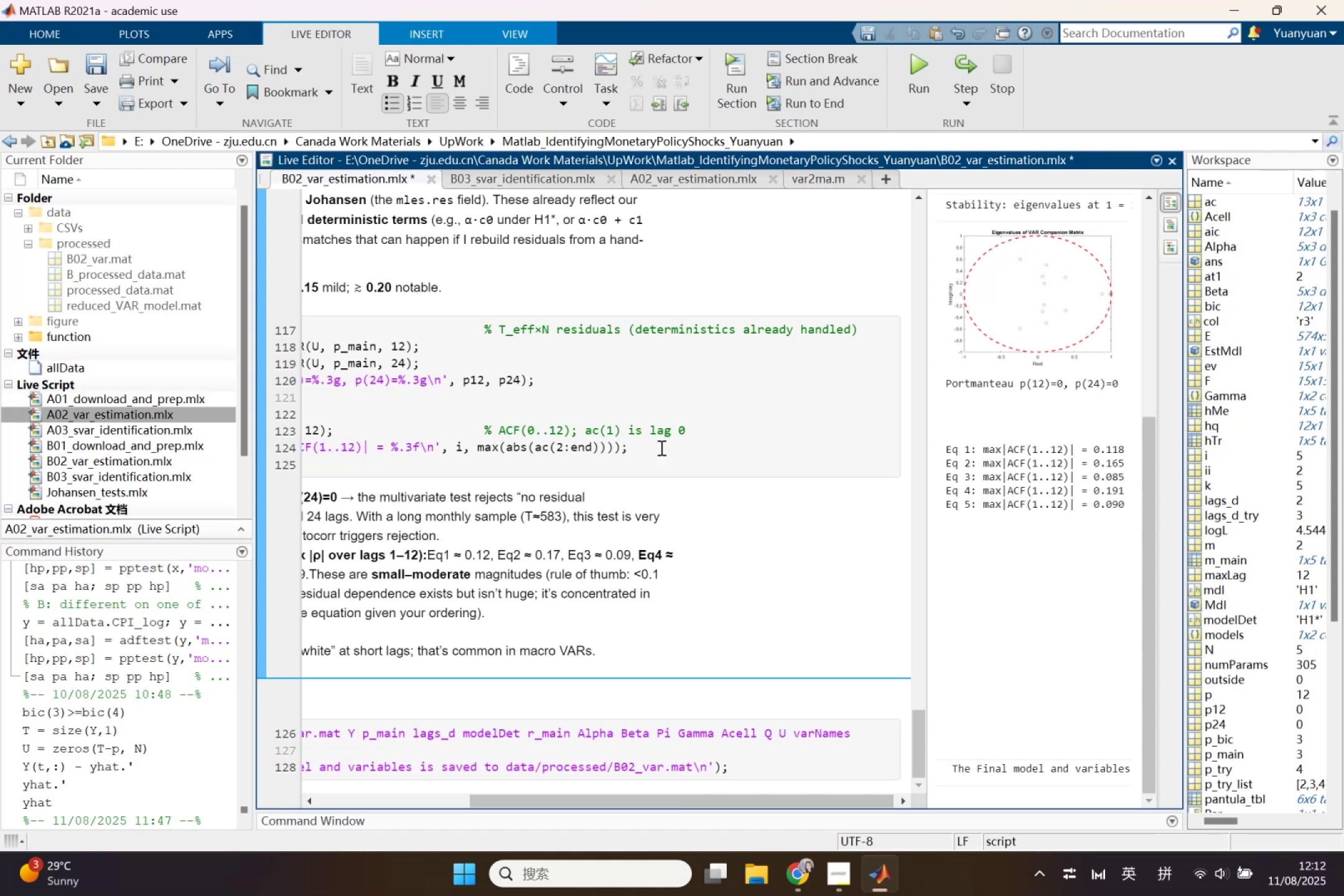 
wait(10.66)
 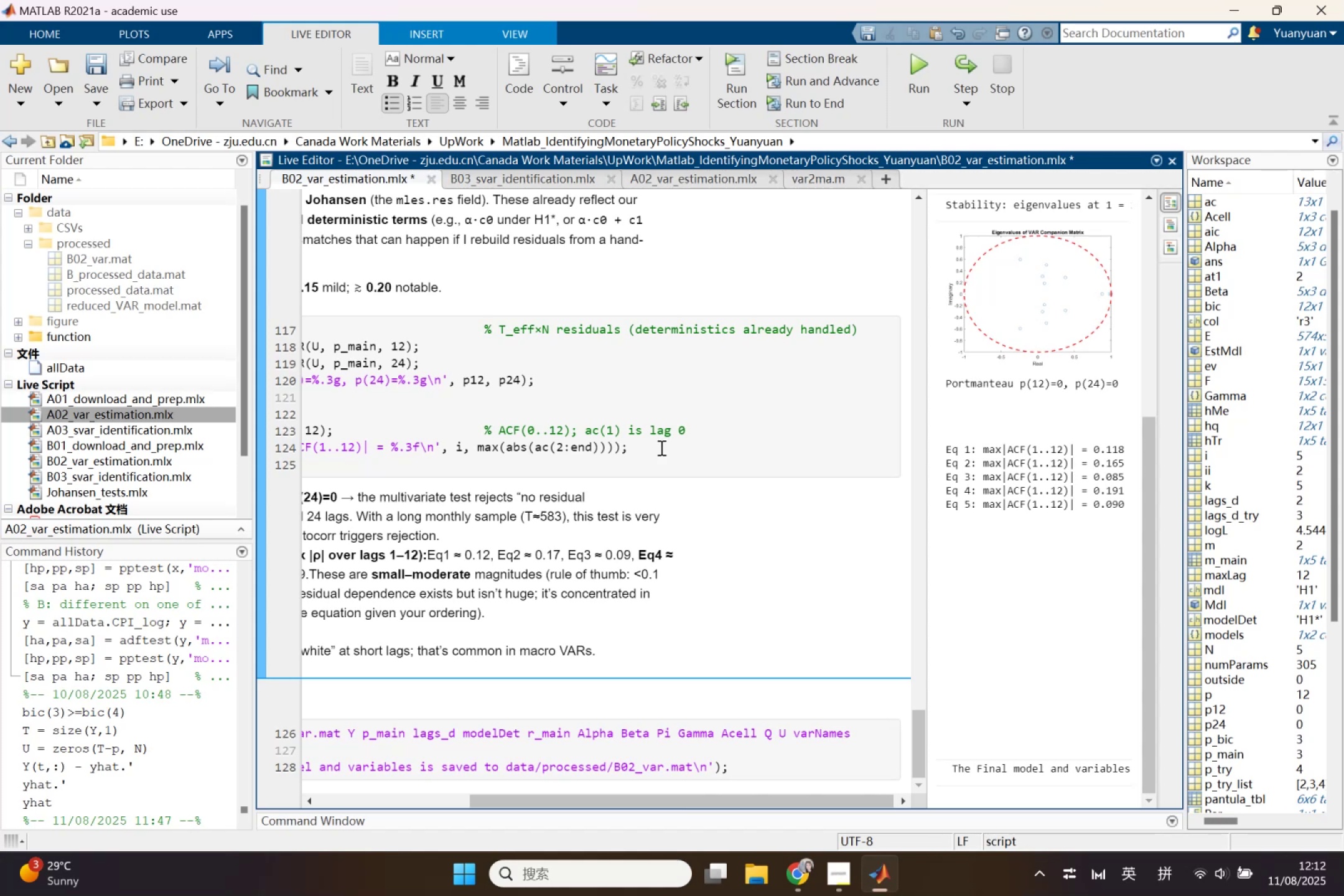 
left_click([633, 259])
 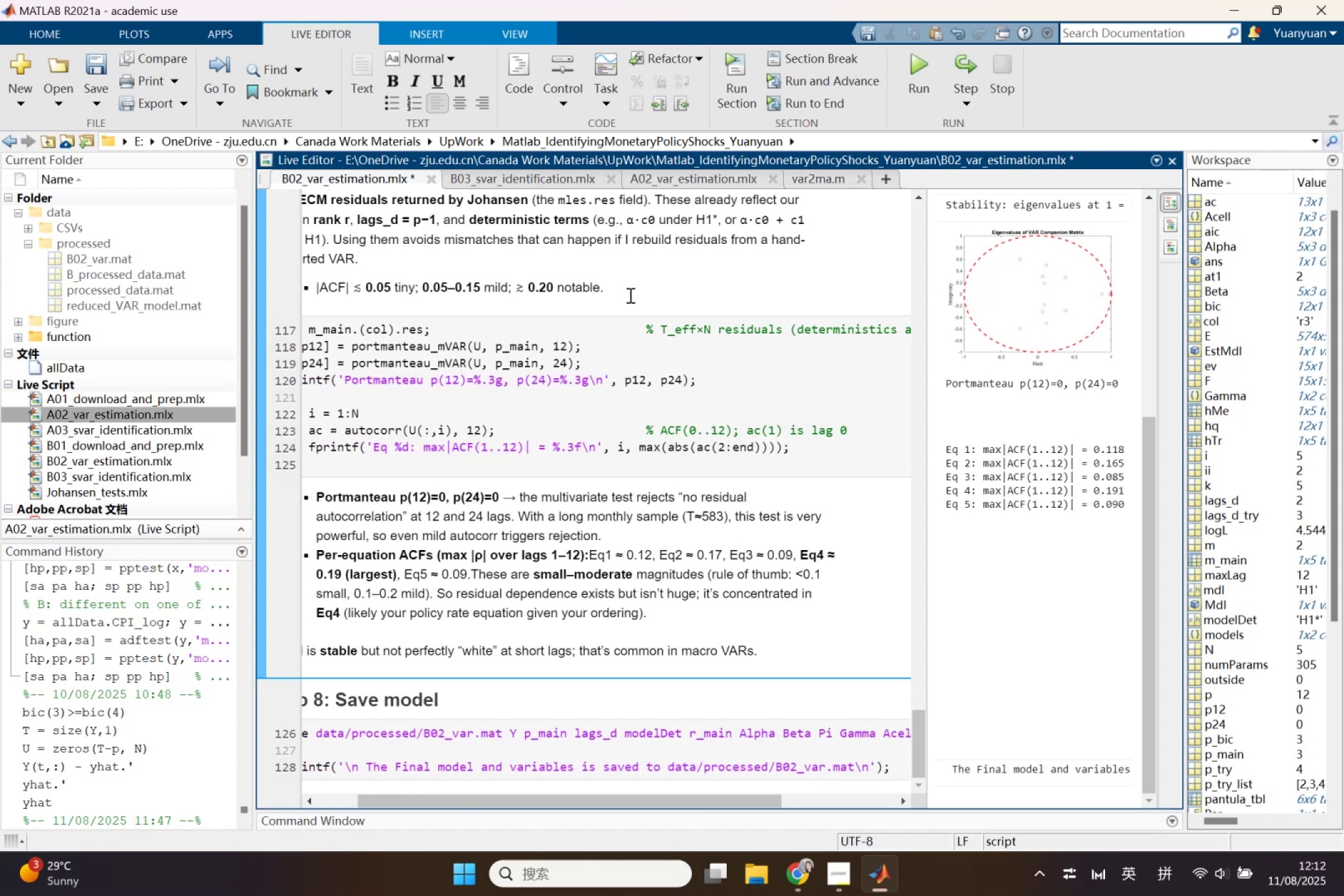 
key(Control+S)
 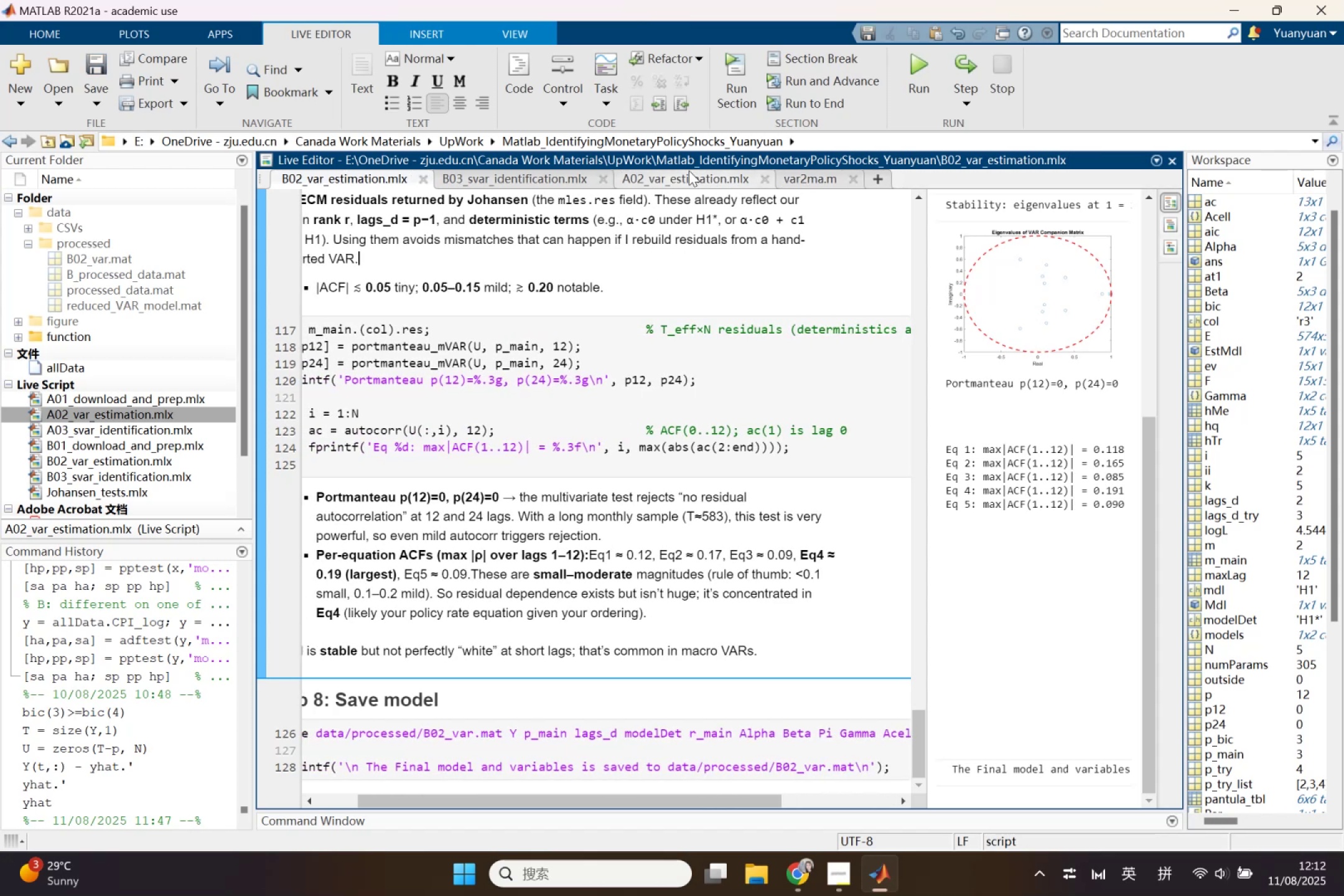 
left_click([562, 184])
 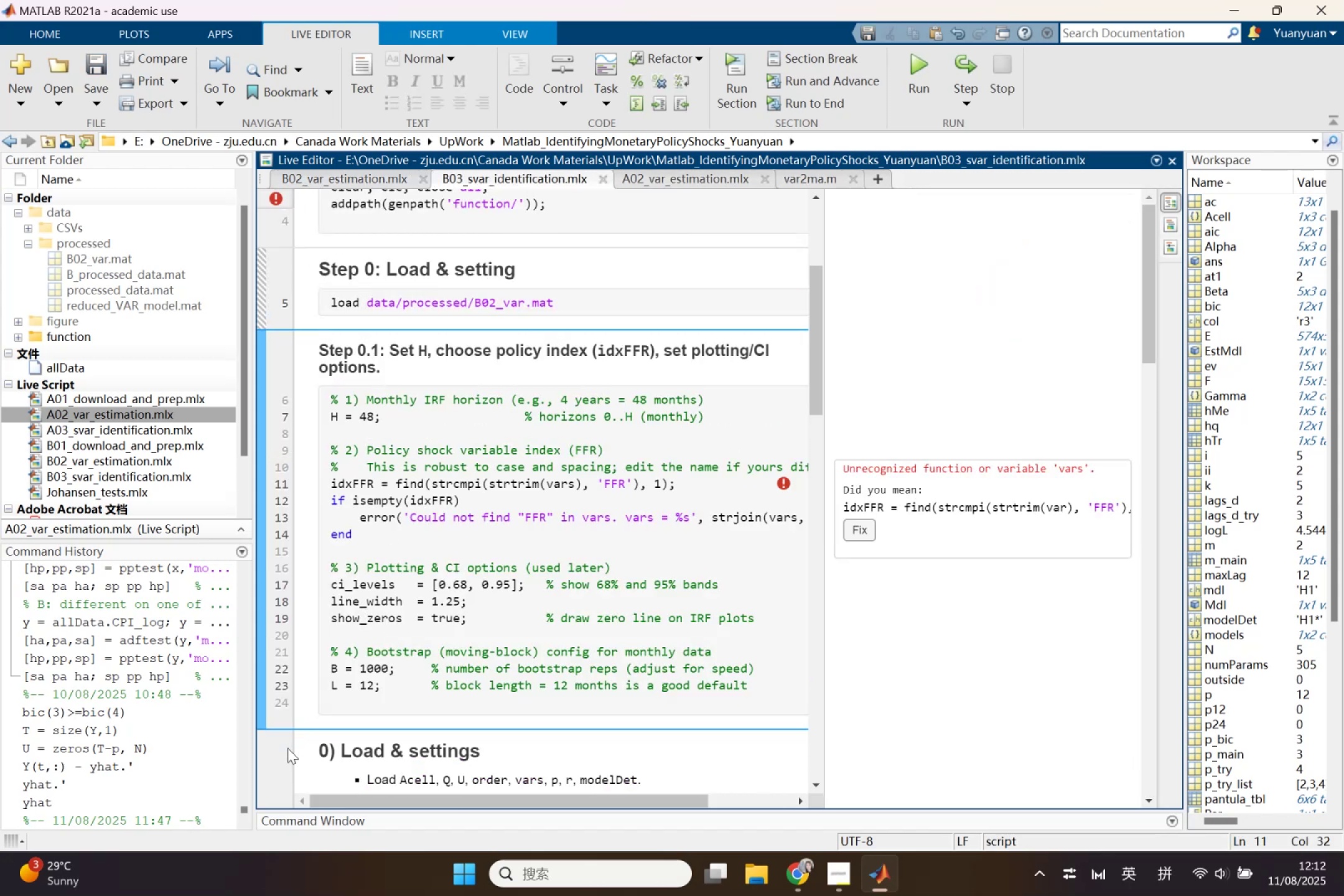 
scroll: coordinate [323, 709], scroll_direction: down, amount: 16.0
 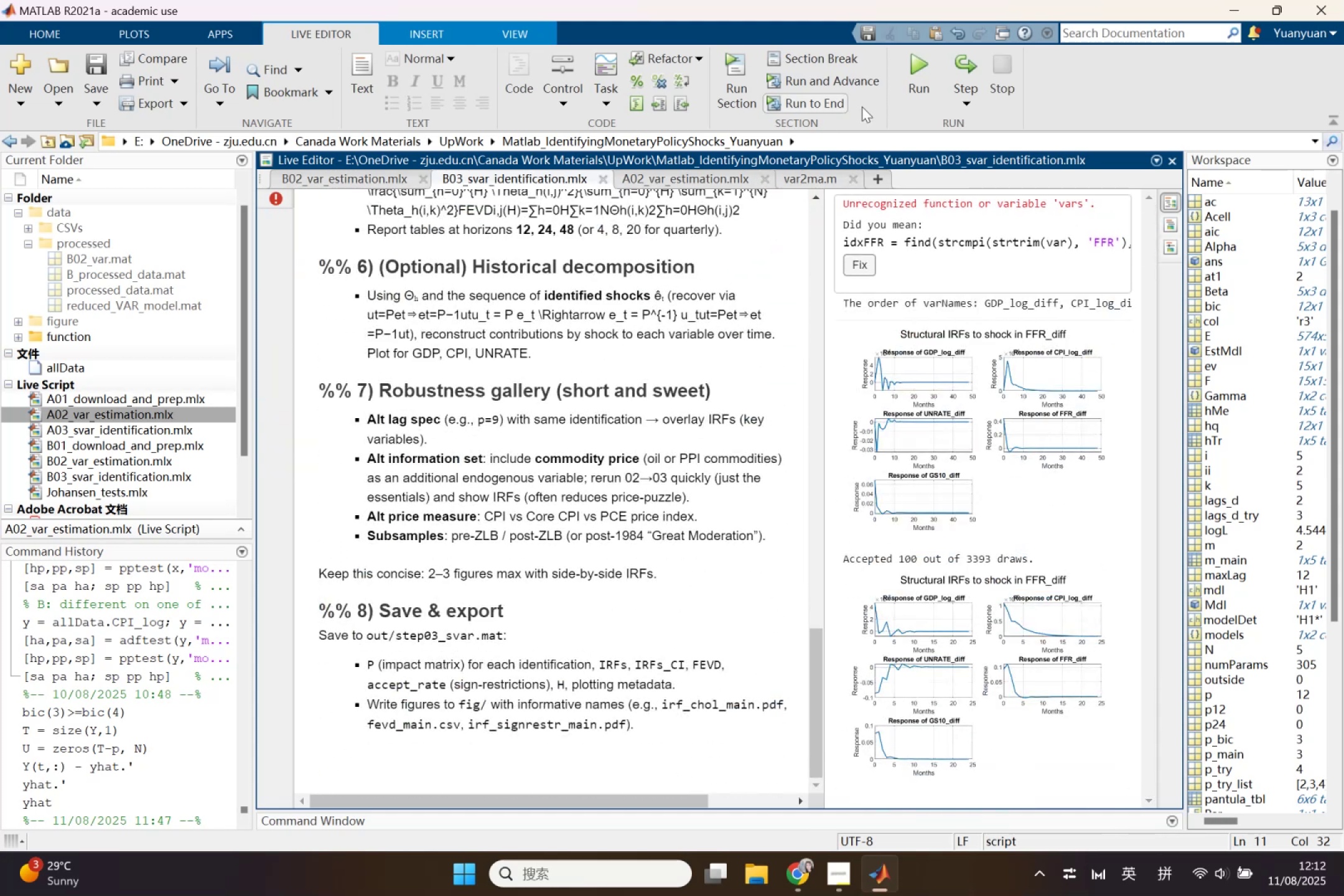 
left_click([918, 83])
 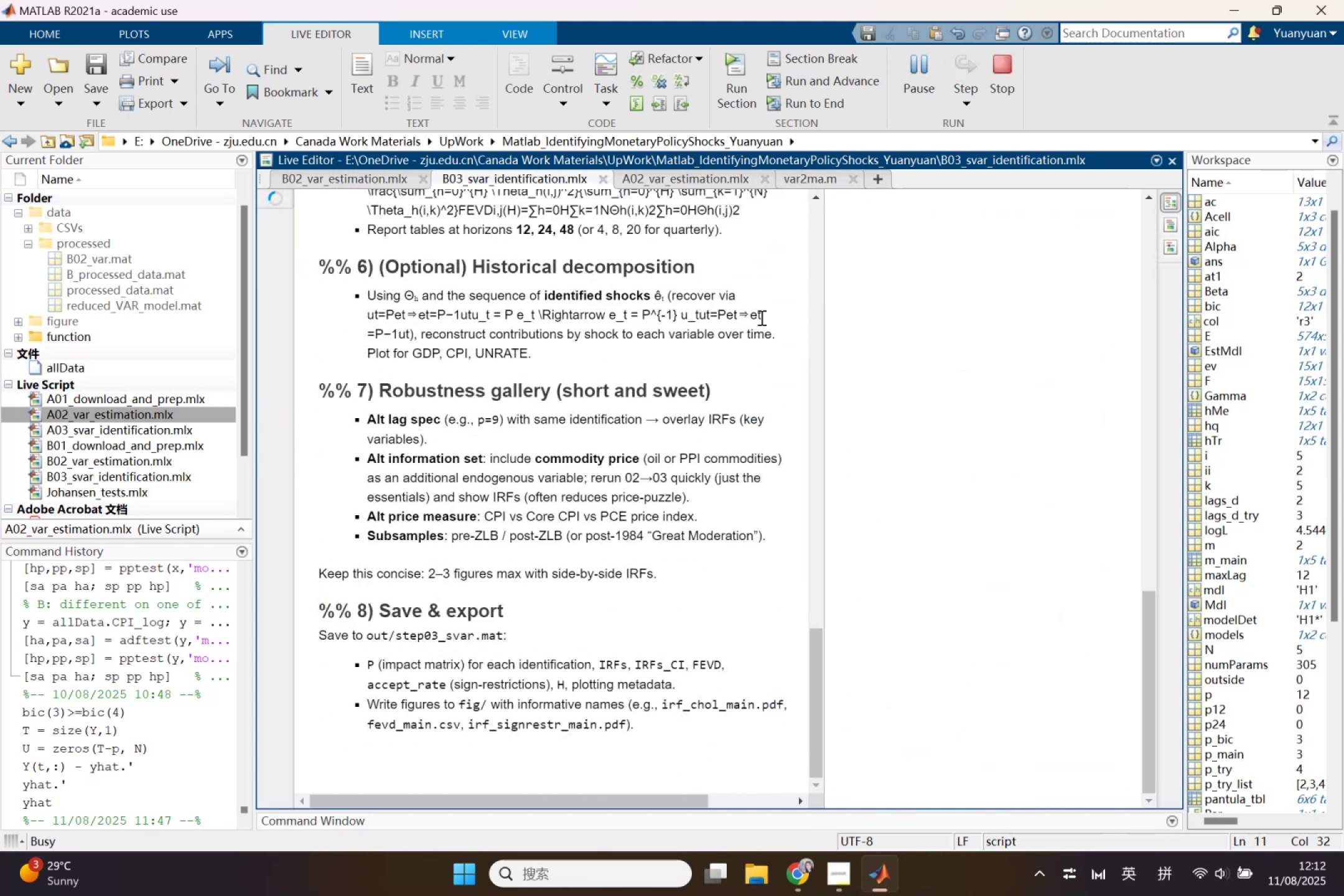 
scroll: coordinate [638, 526], scroll_direction: up, amount: 7.0
 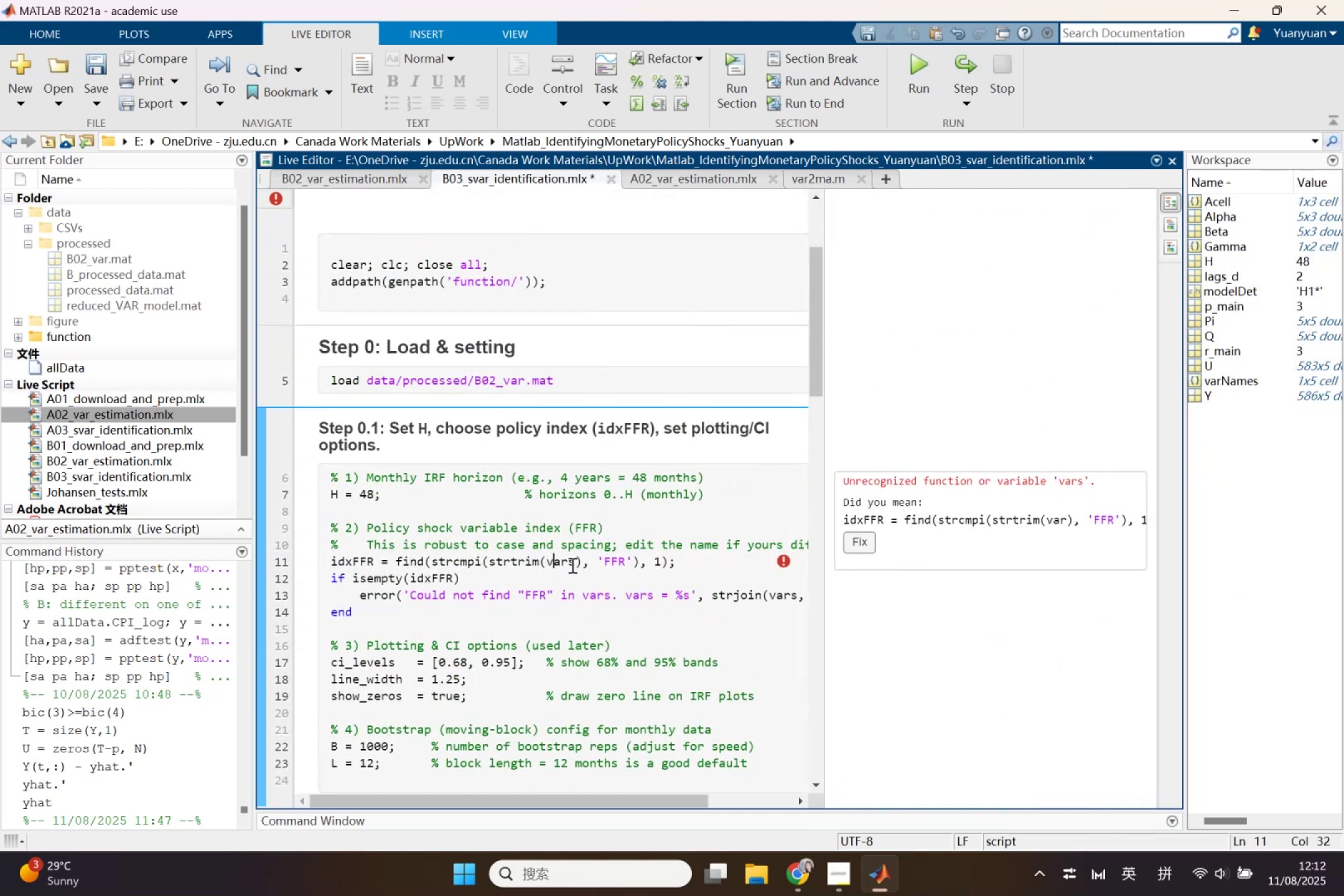 
left_click([1250, 380])
 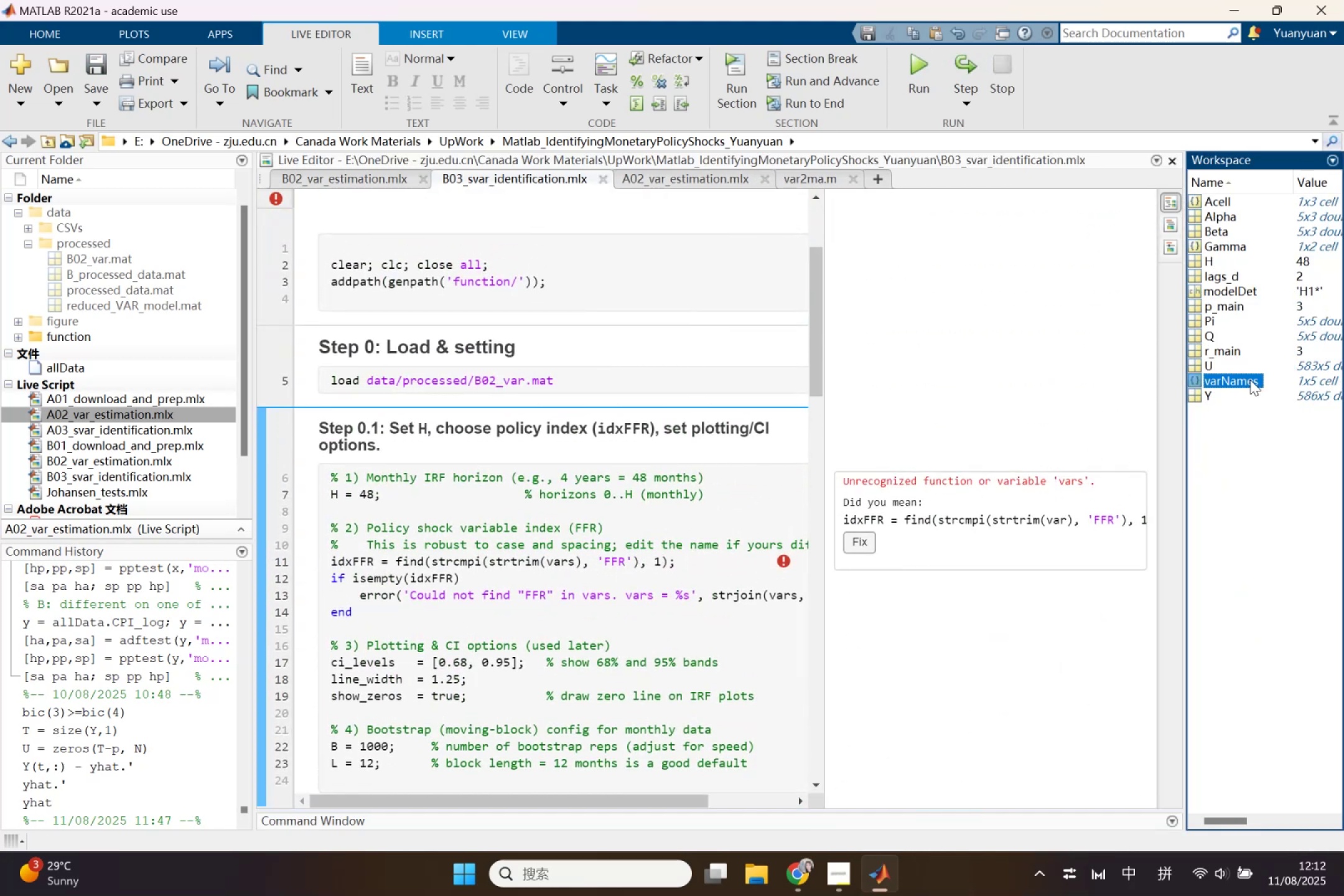 
left_click([1250, 380])
 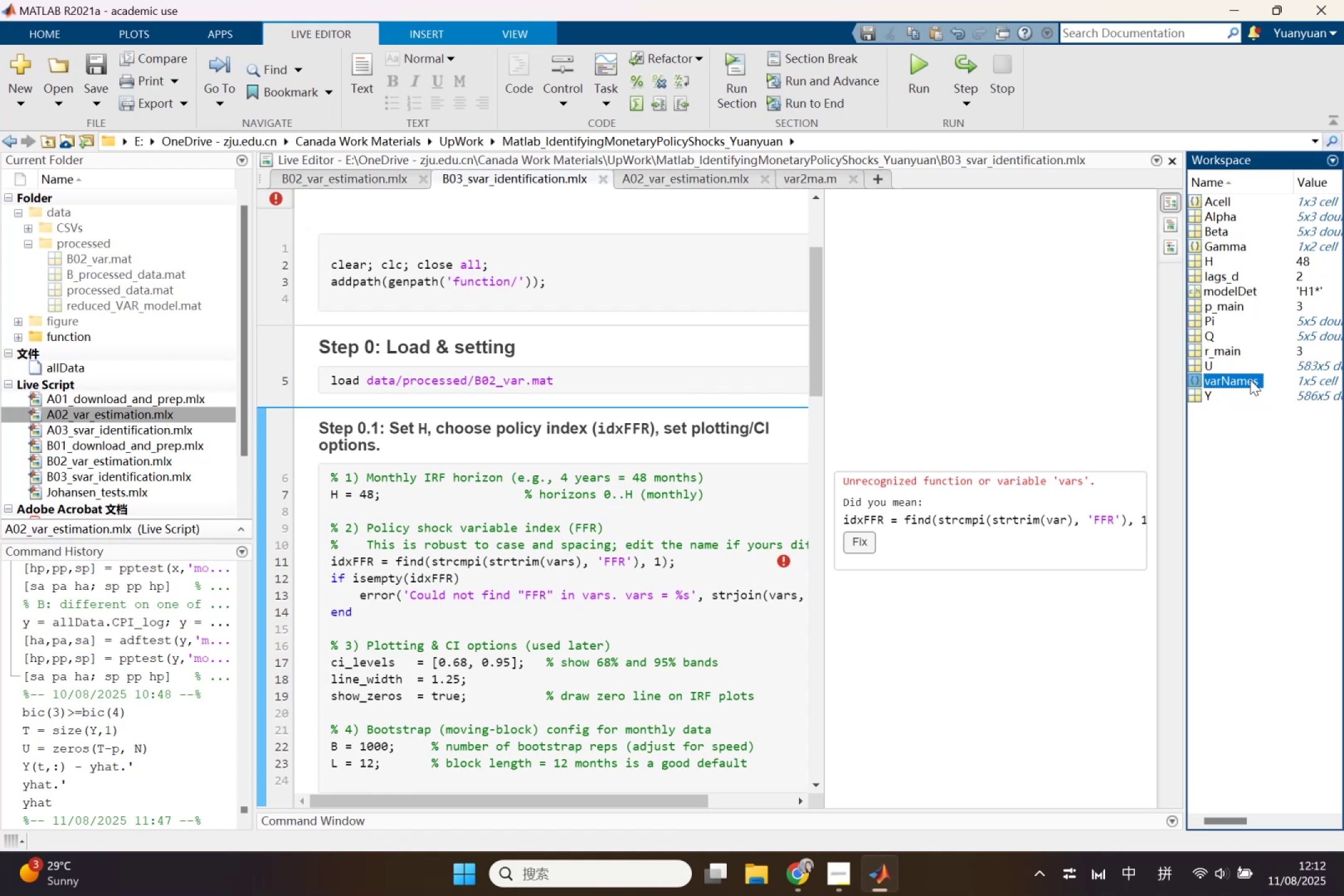 
hold_key(key=ControlLeft, duration=1.35)
 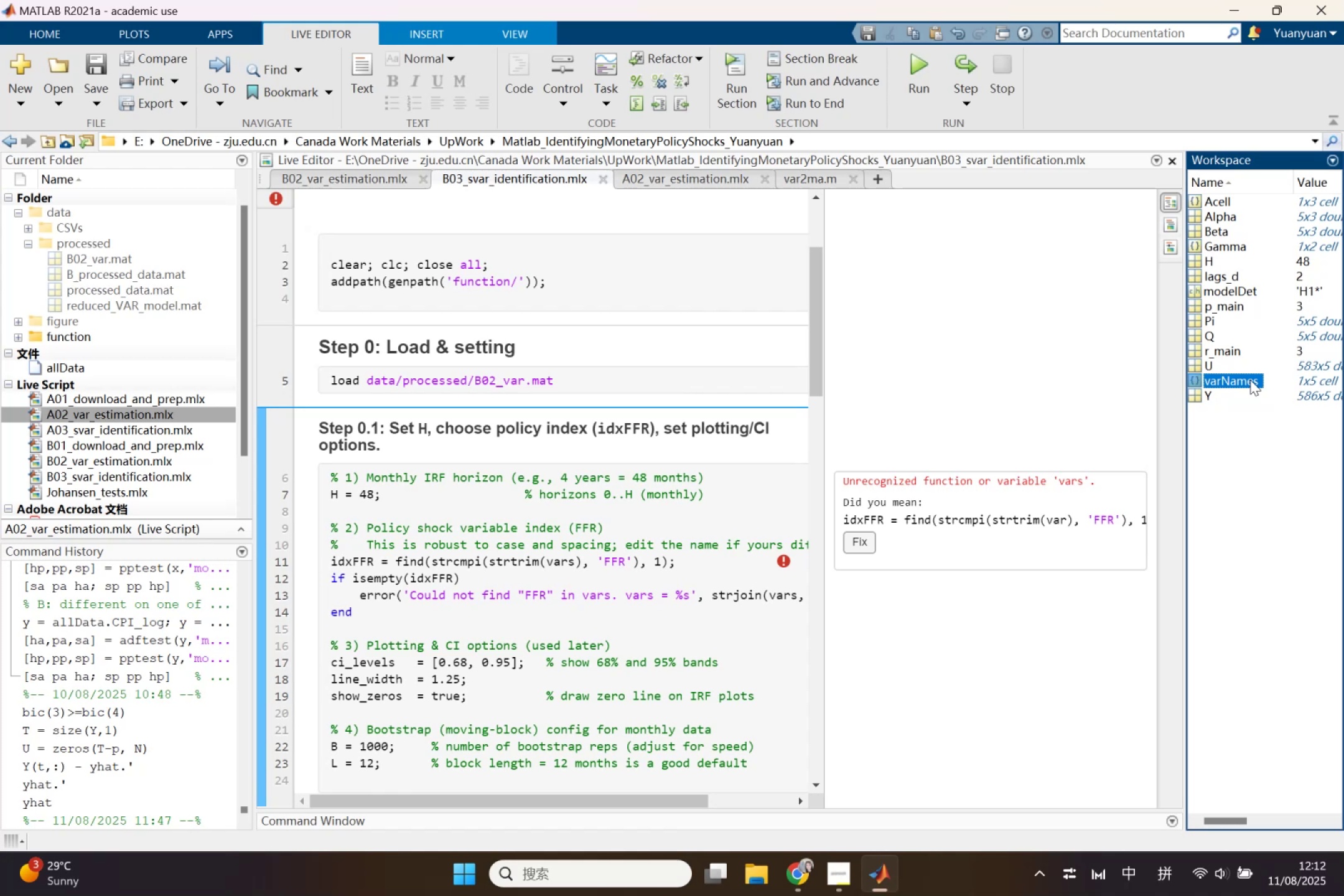 
left_click([1250, 380])
 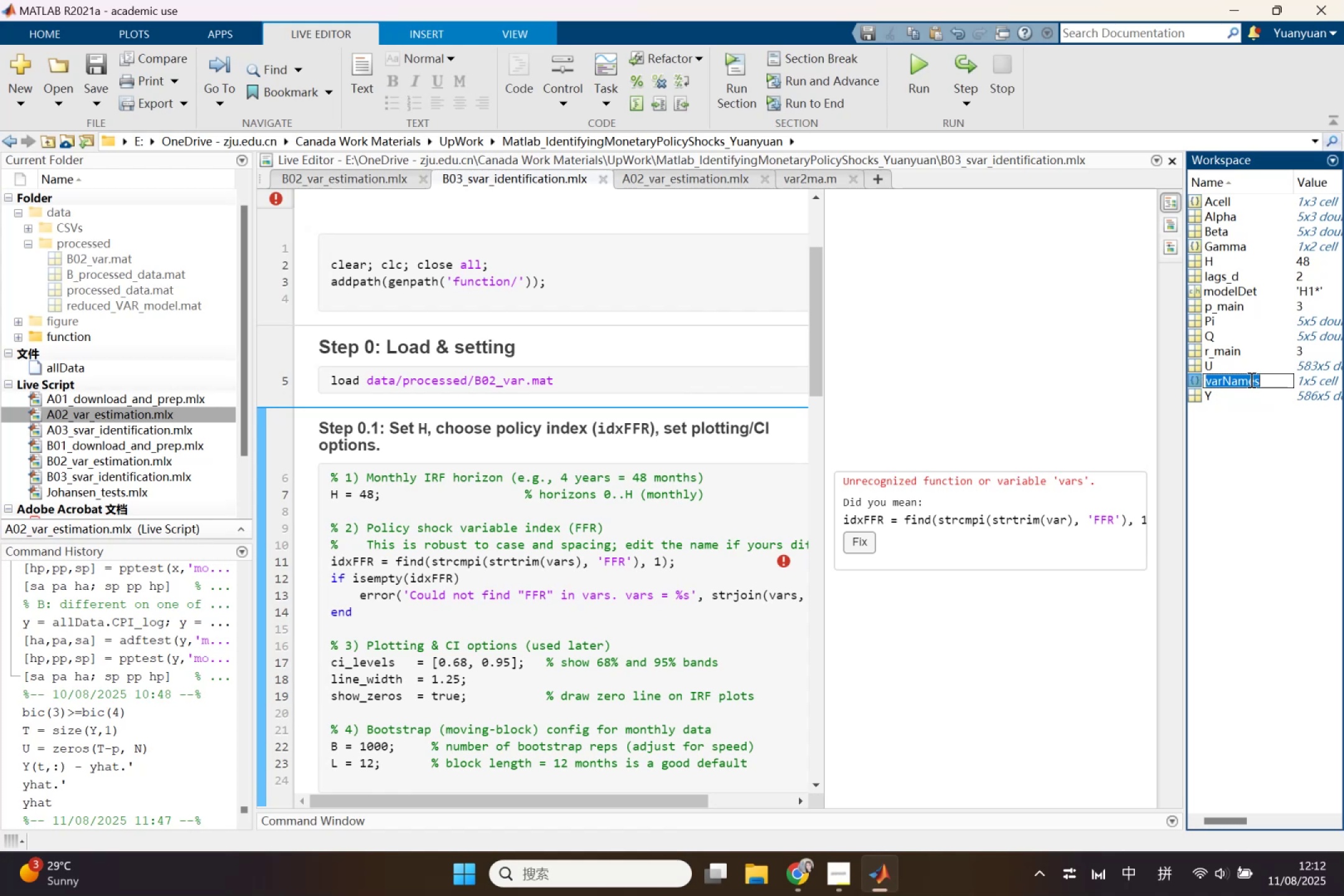 
key(Control+C)
 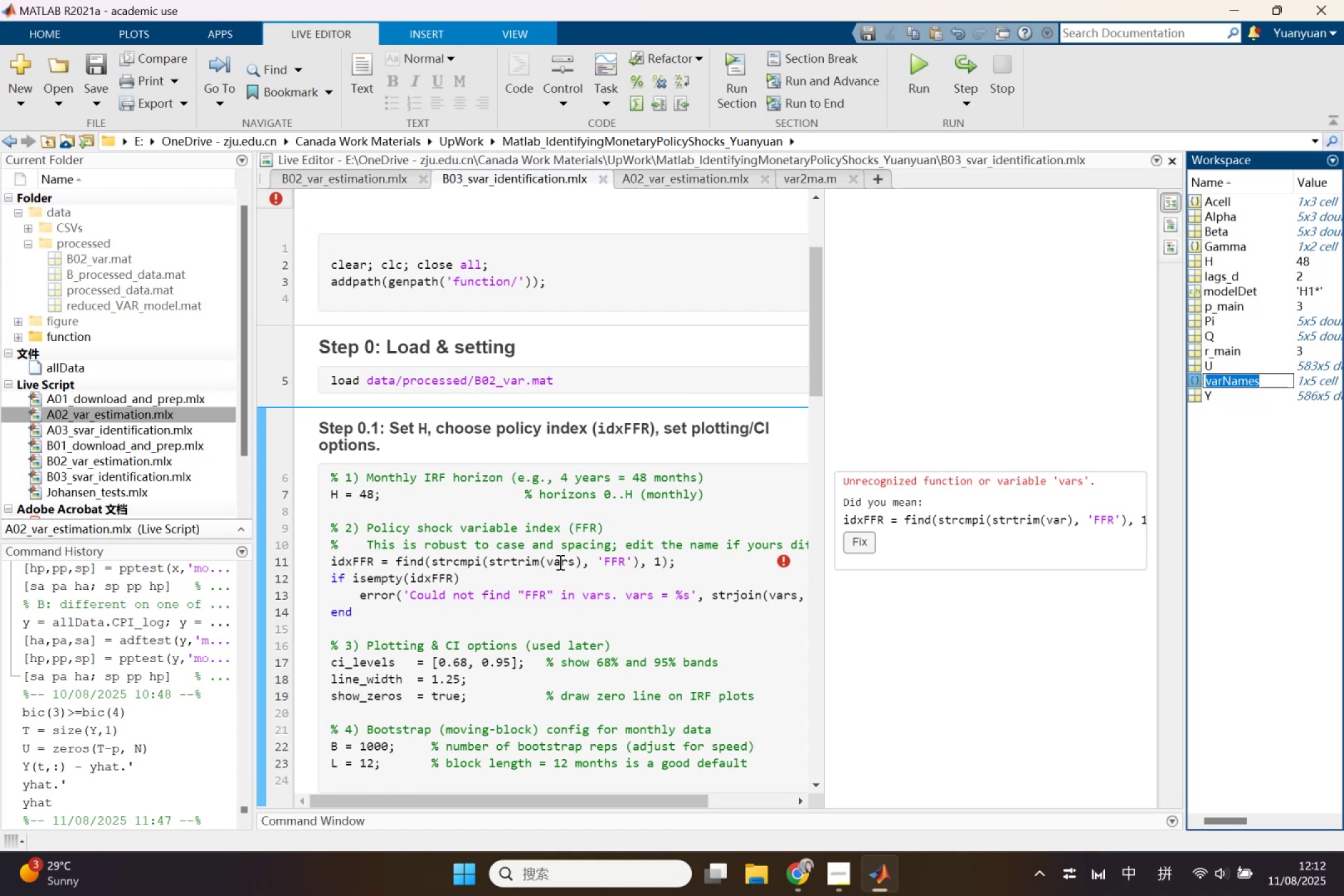 
double_click([559, 562])
 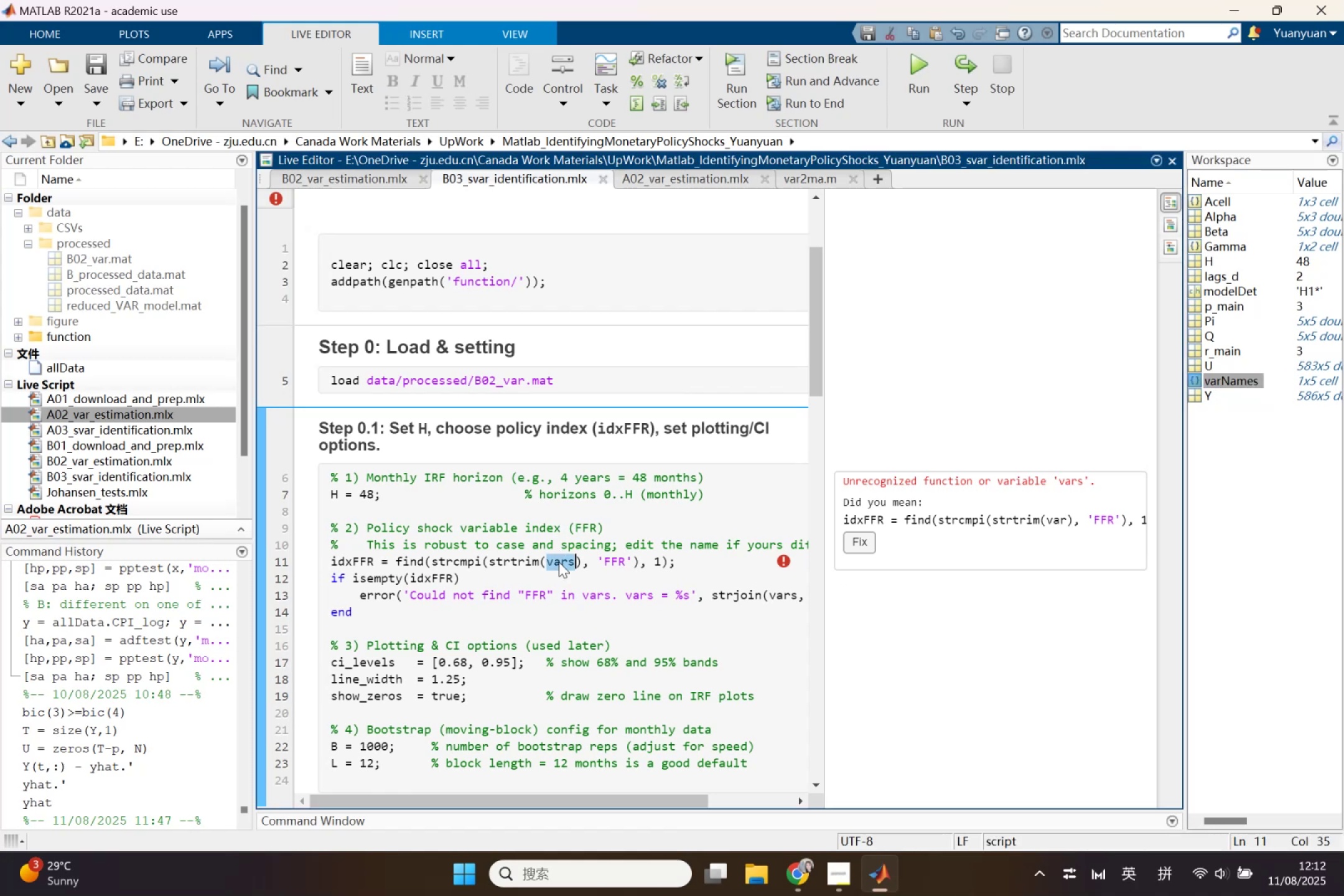 
key(Control+V)
 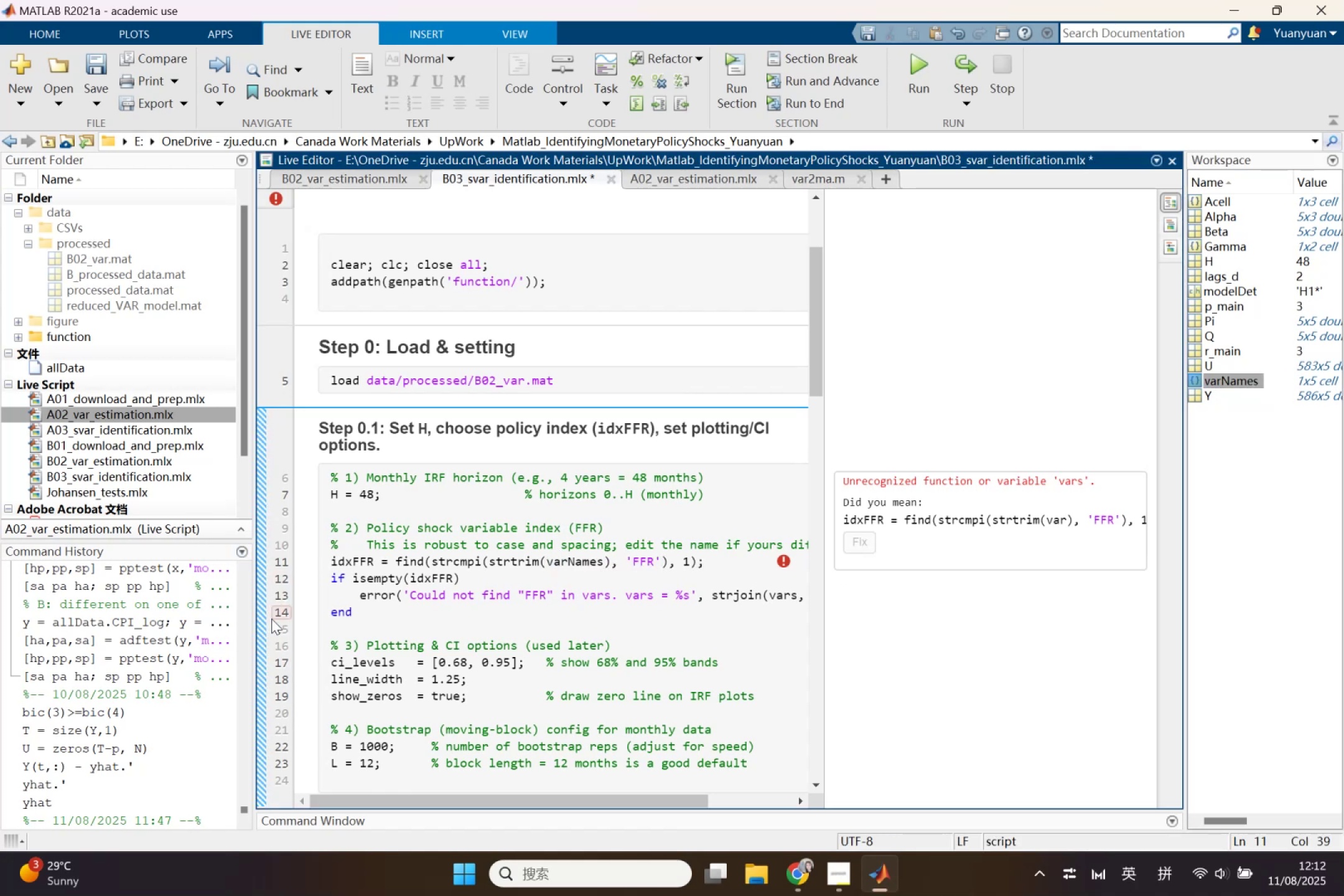 
left_click([262, 623])
 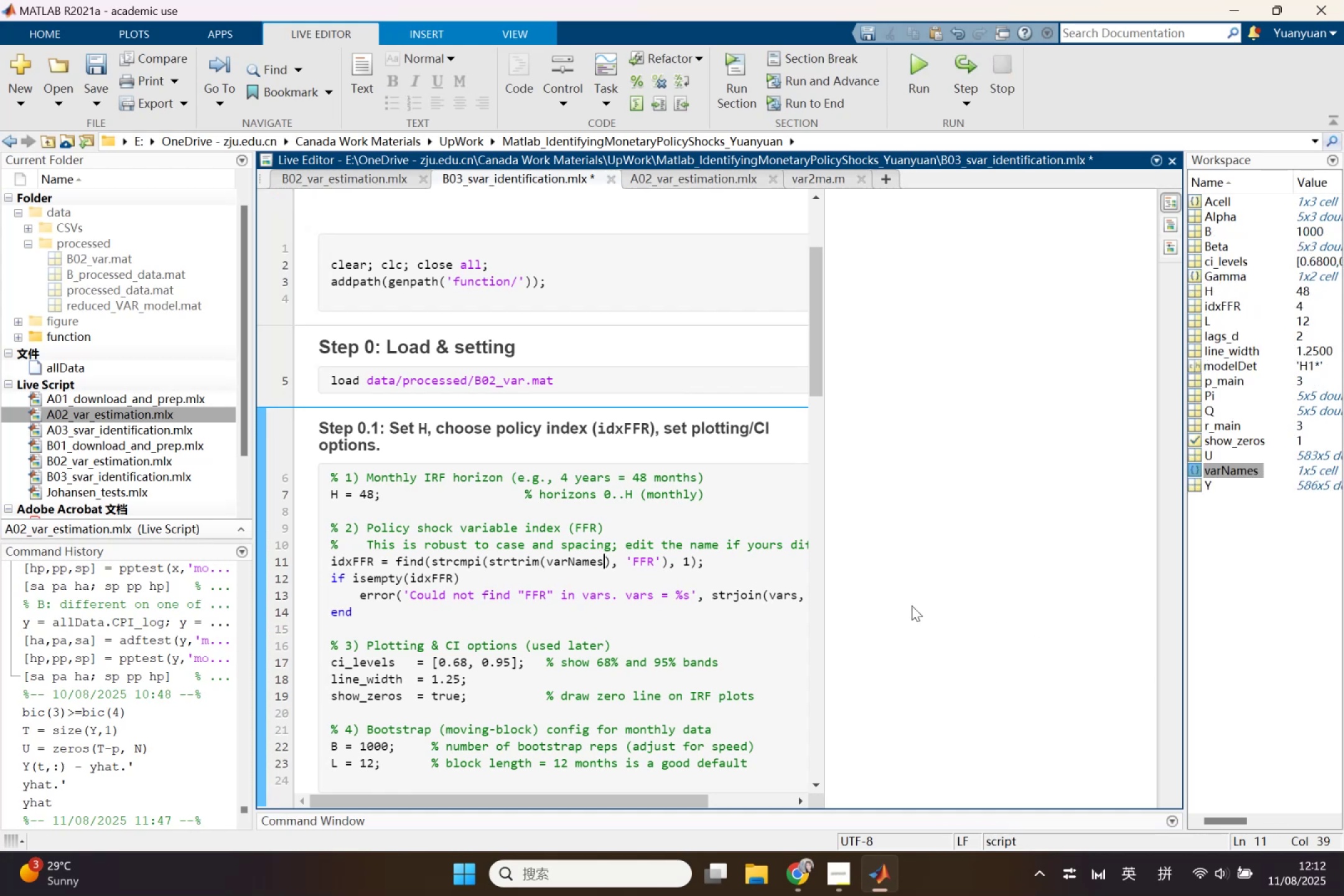 
scroll: coordinate [659, 630], scroll_direction: down, amount: 1.0
 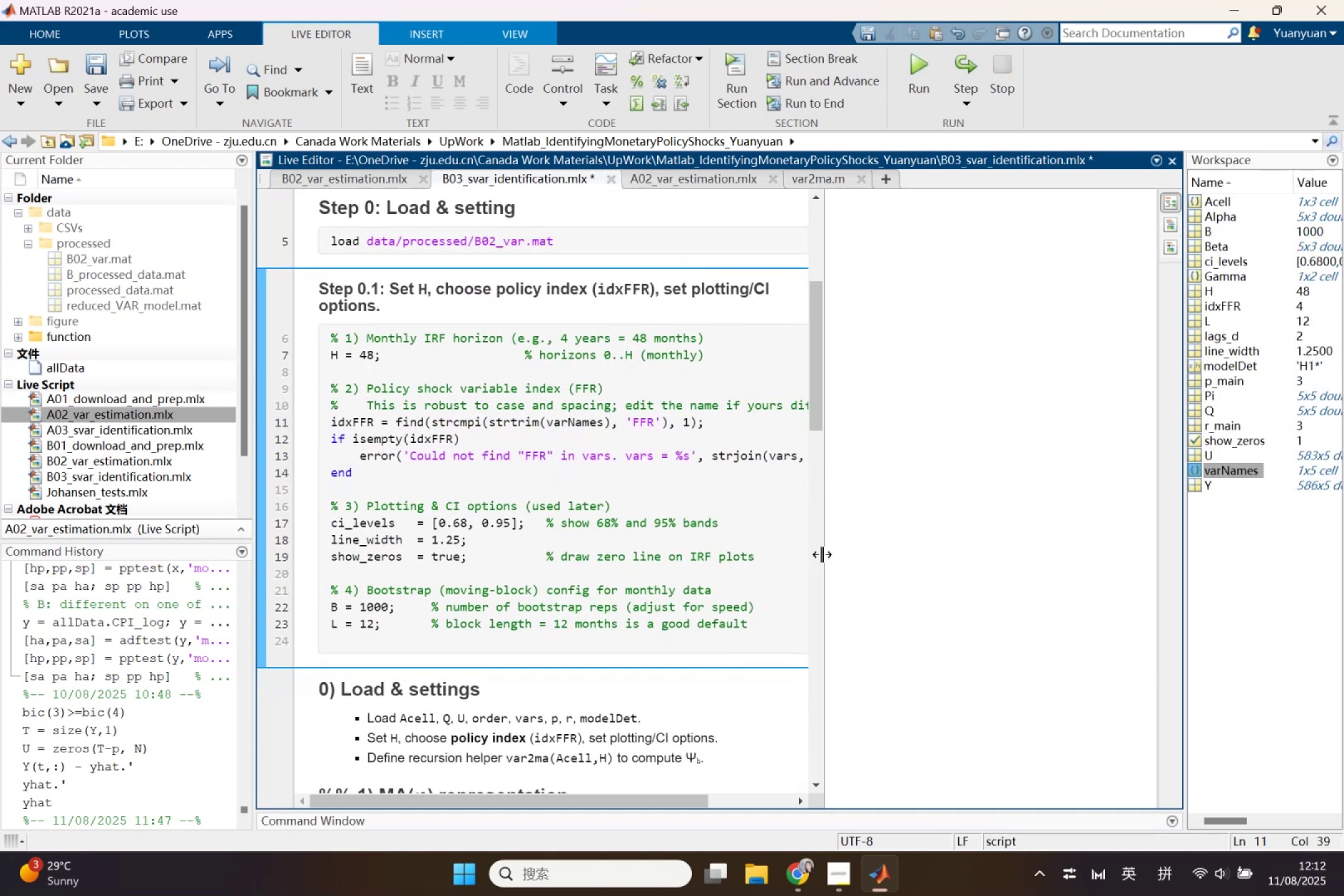 
wait(7.74)
 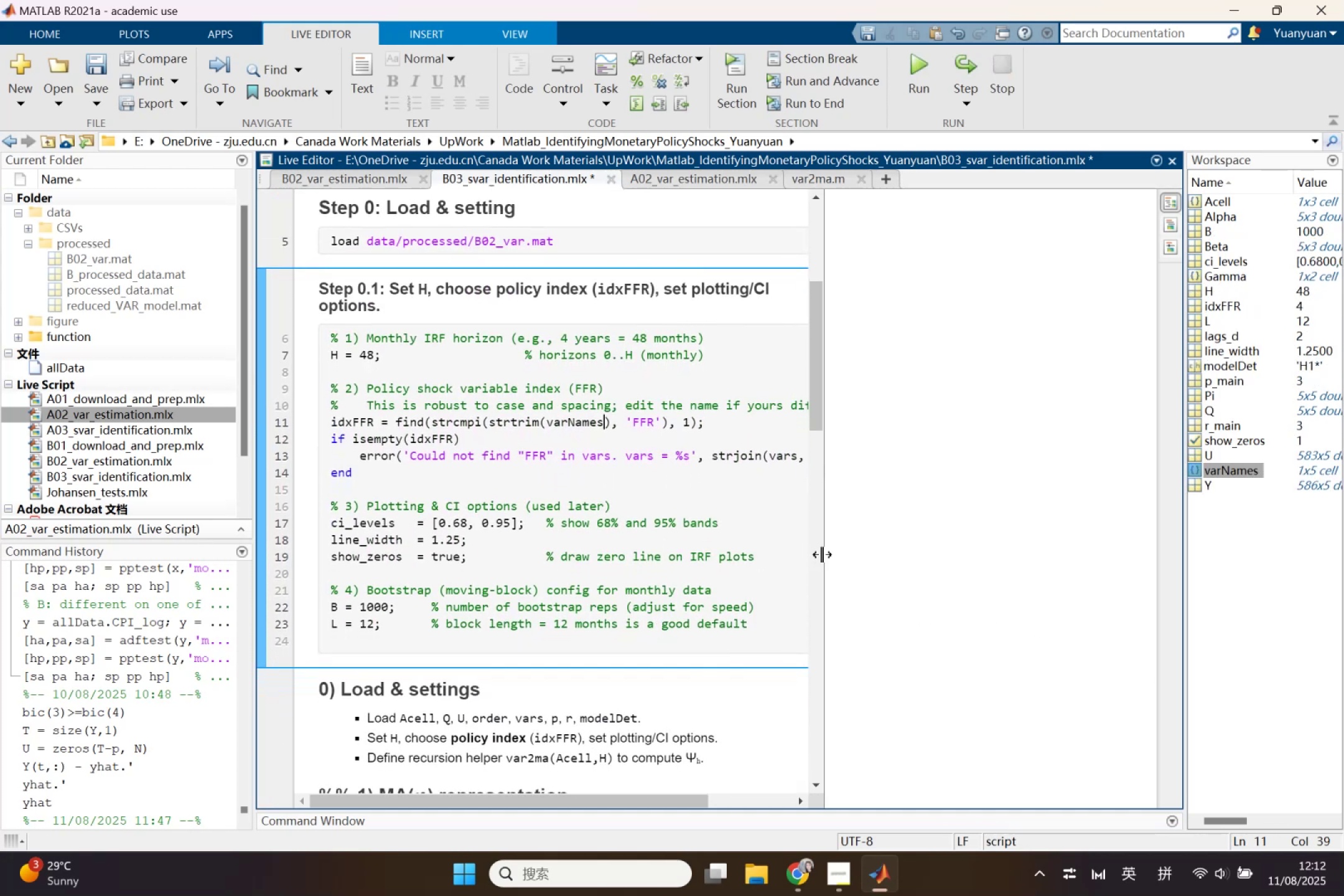 
scroll: coordinate [686, 459], scroll_direction: down, amount: 1.0
 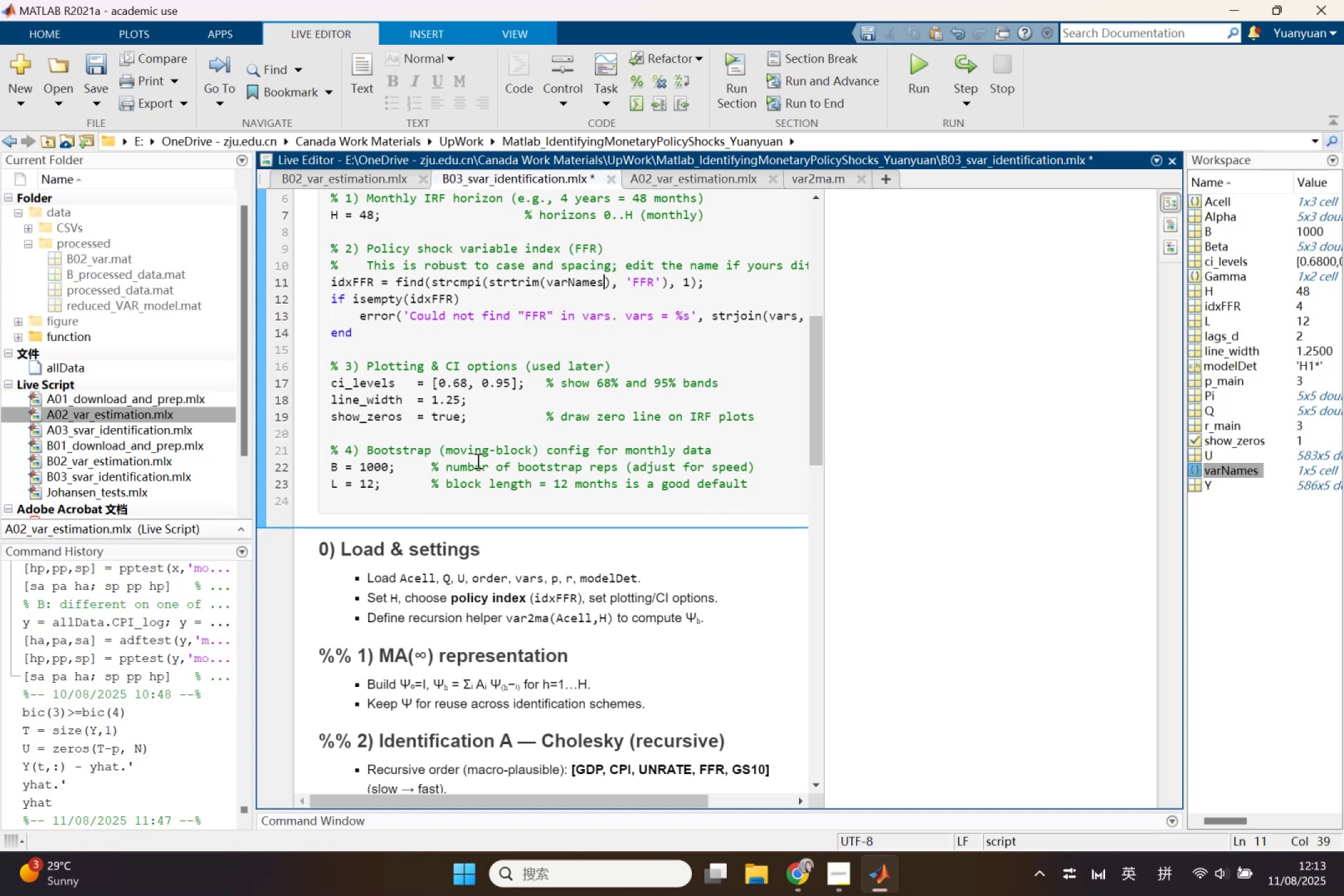 
wait(14.56)
 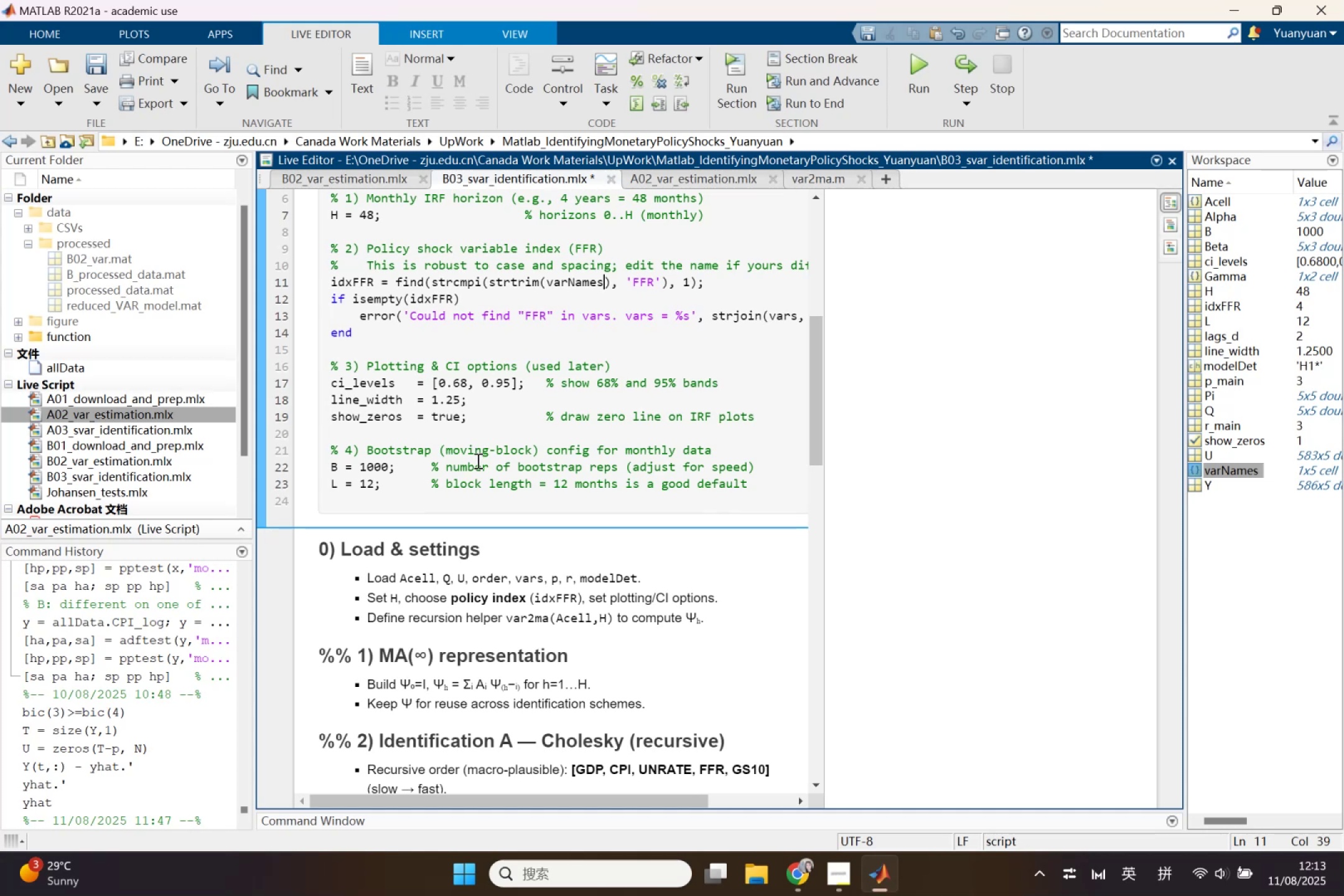 
left_click([418, 521])
 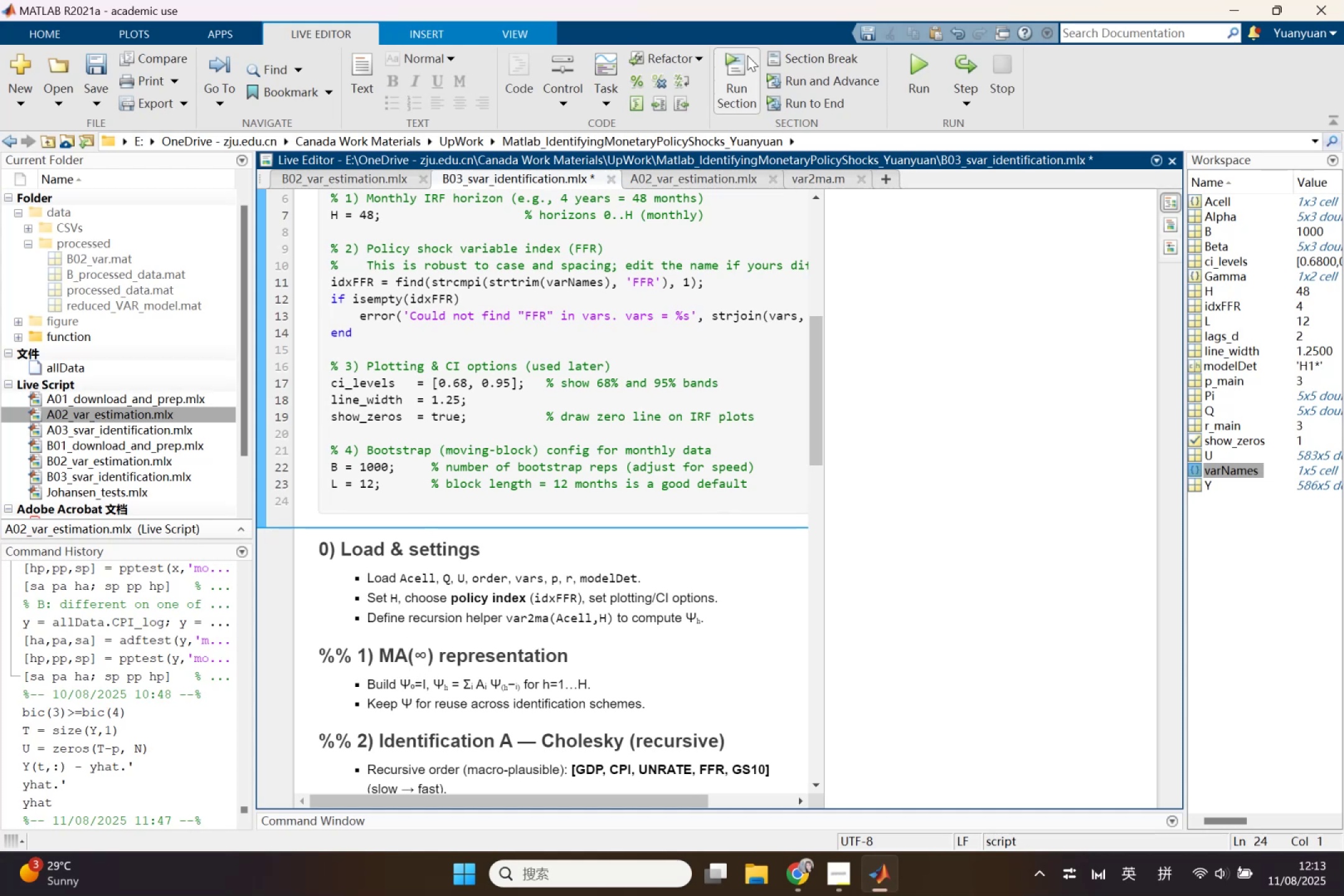 
left_click([782, 60])
 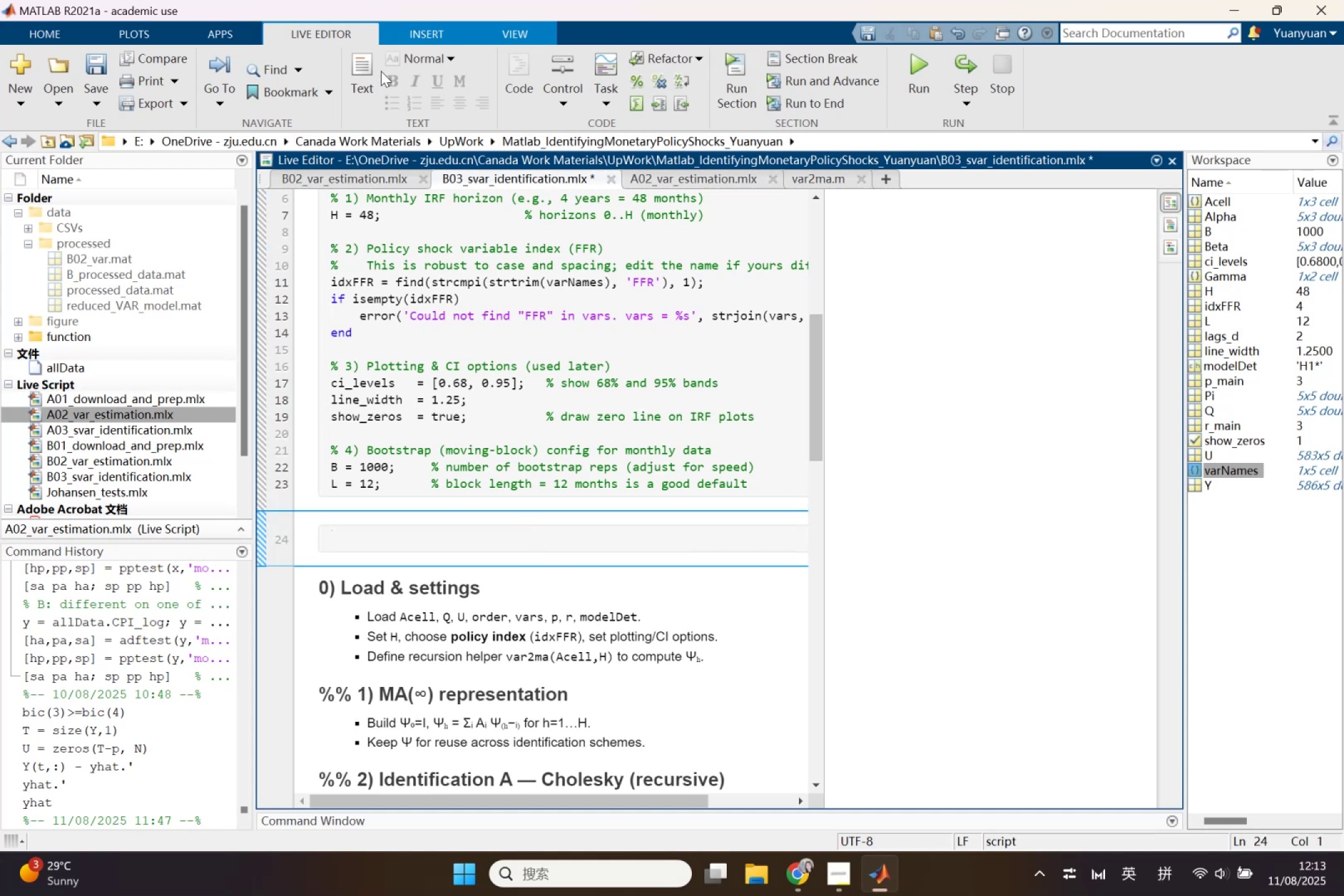 
key(Control+Shift+2)
 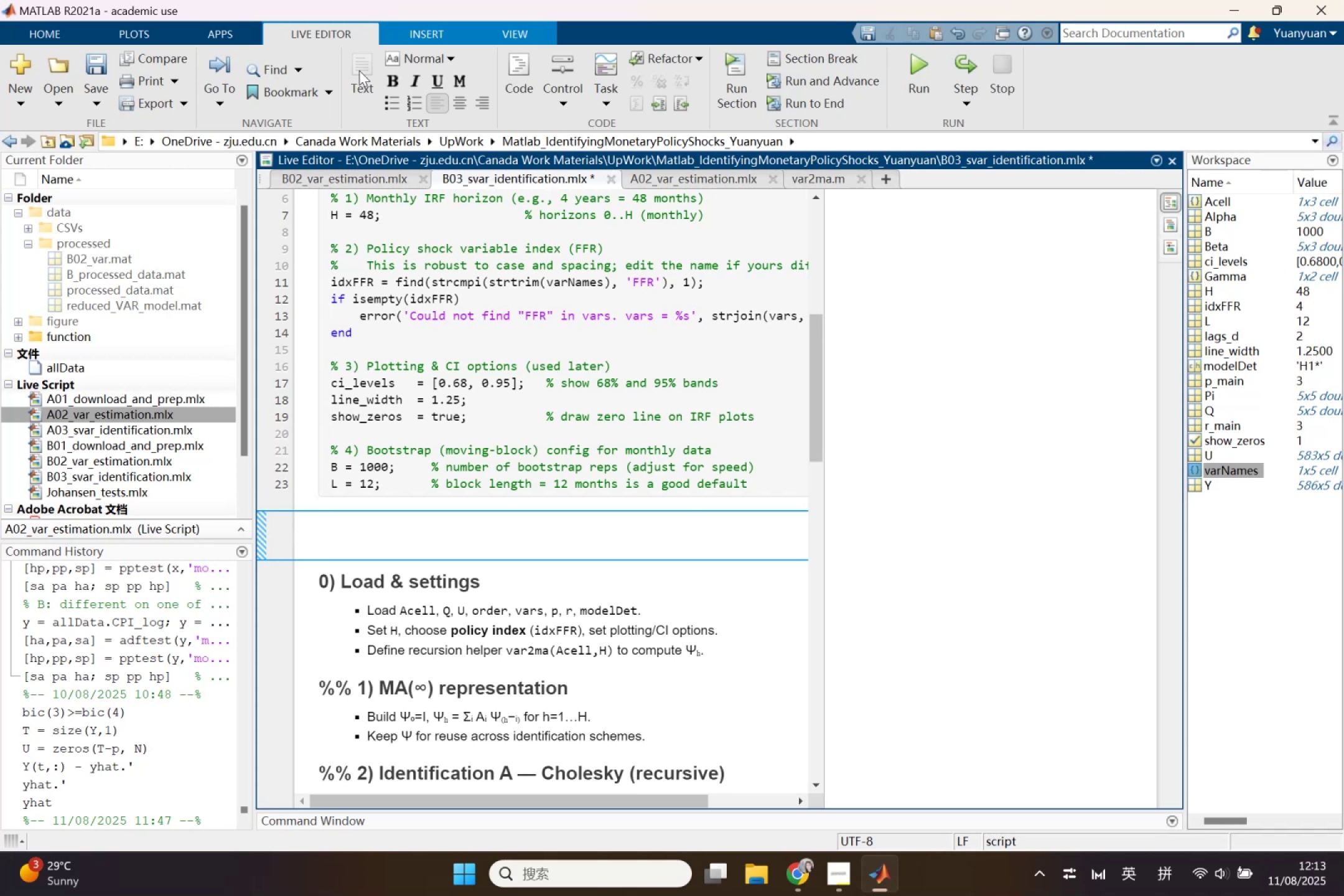 
key(Control+Shift+ControlLeft)
 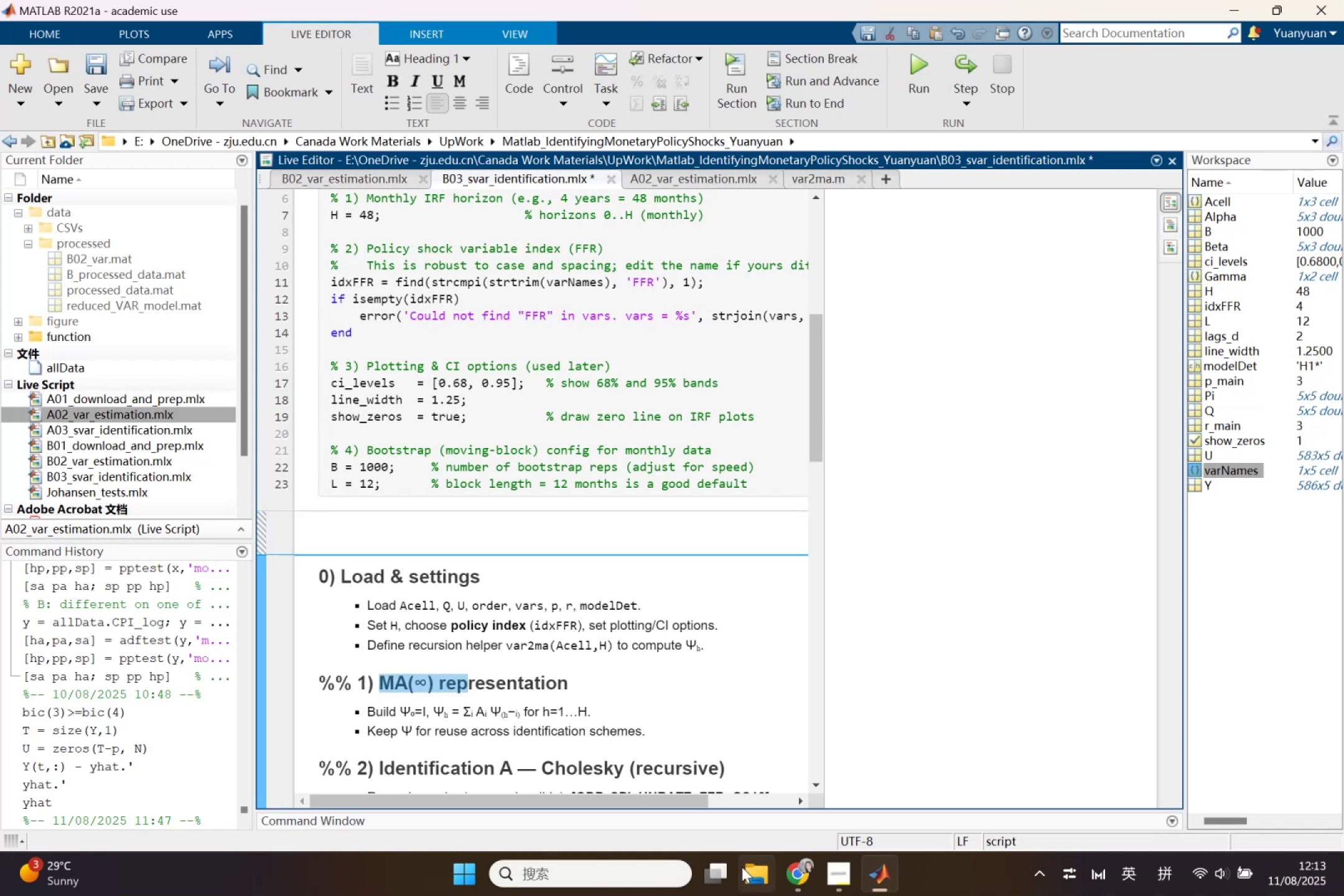 
left_click([490, 548])
 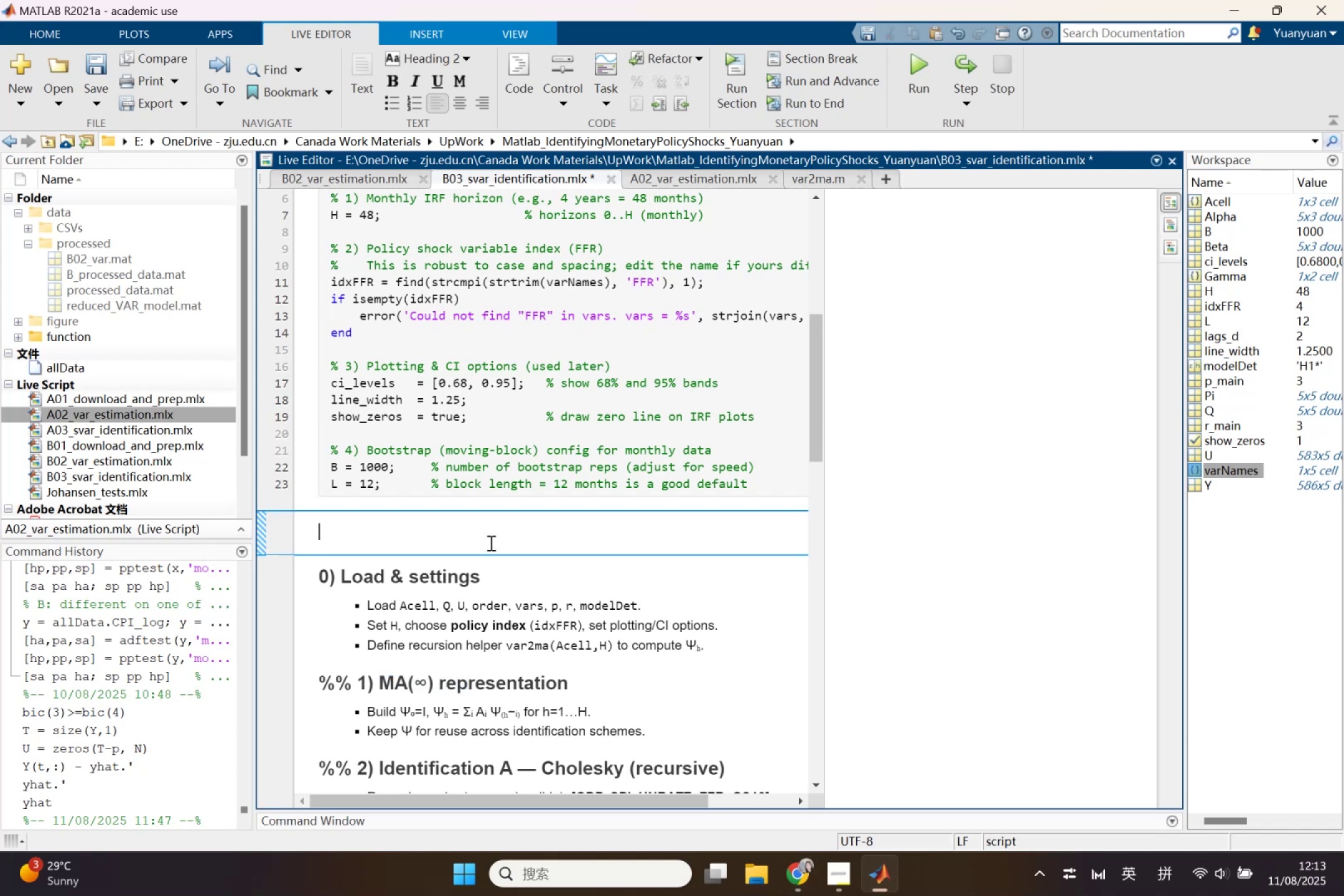 
key(Shift+S)
 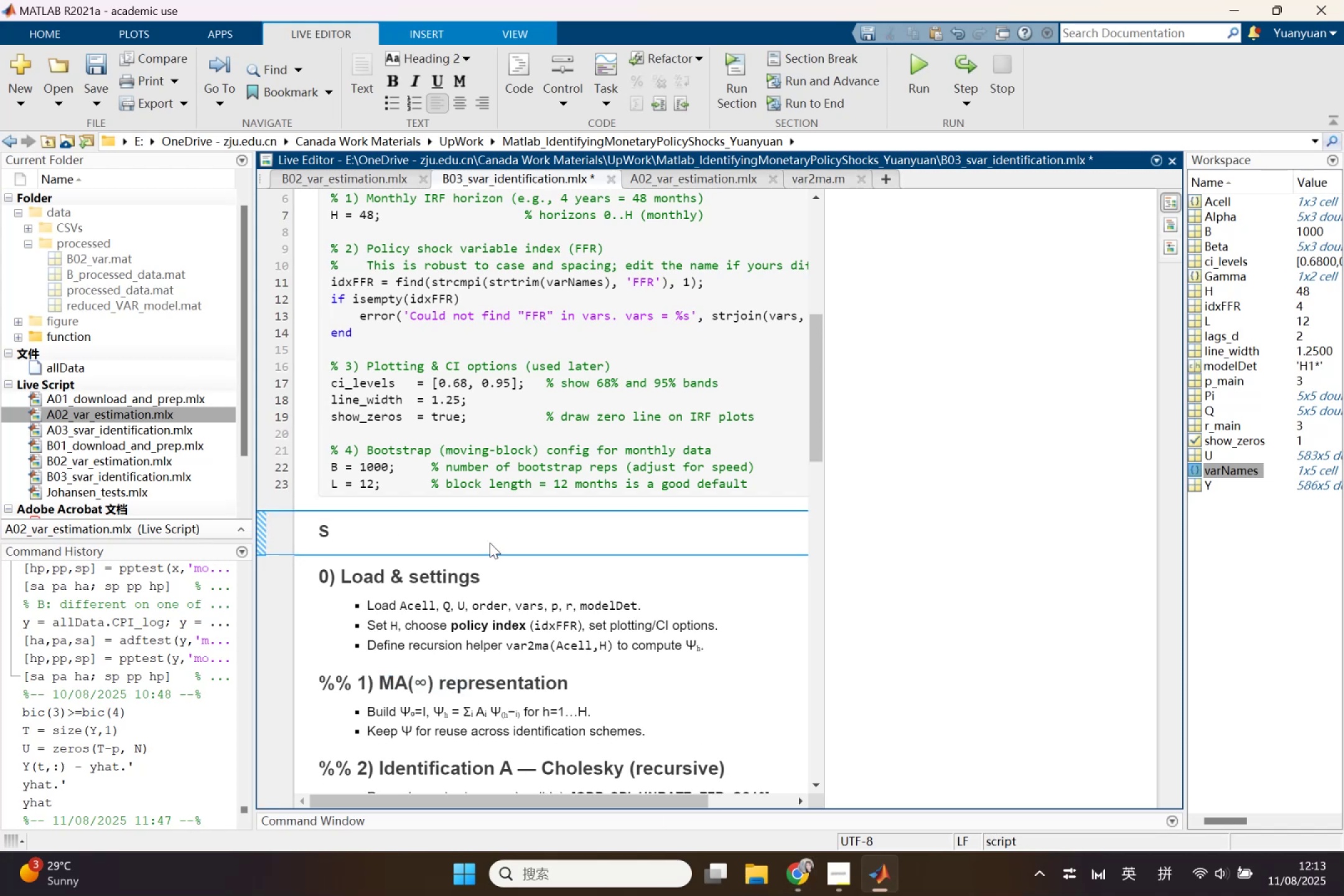 
key(Backspace)
 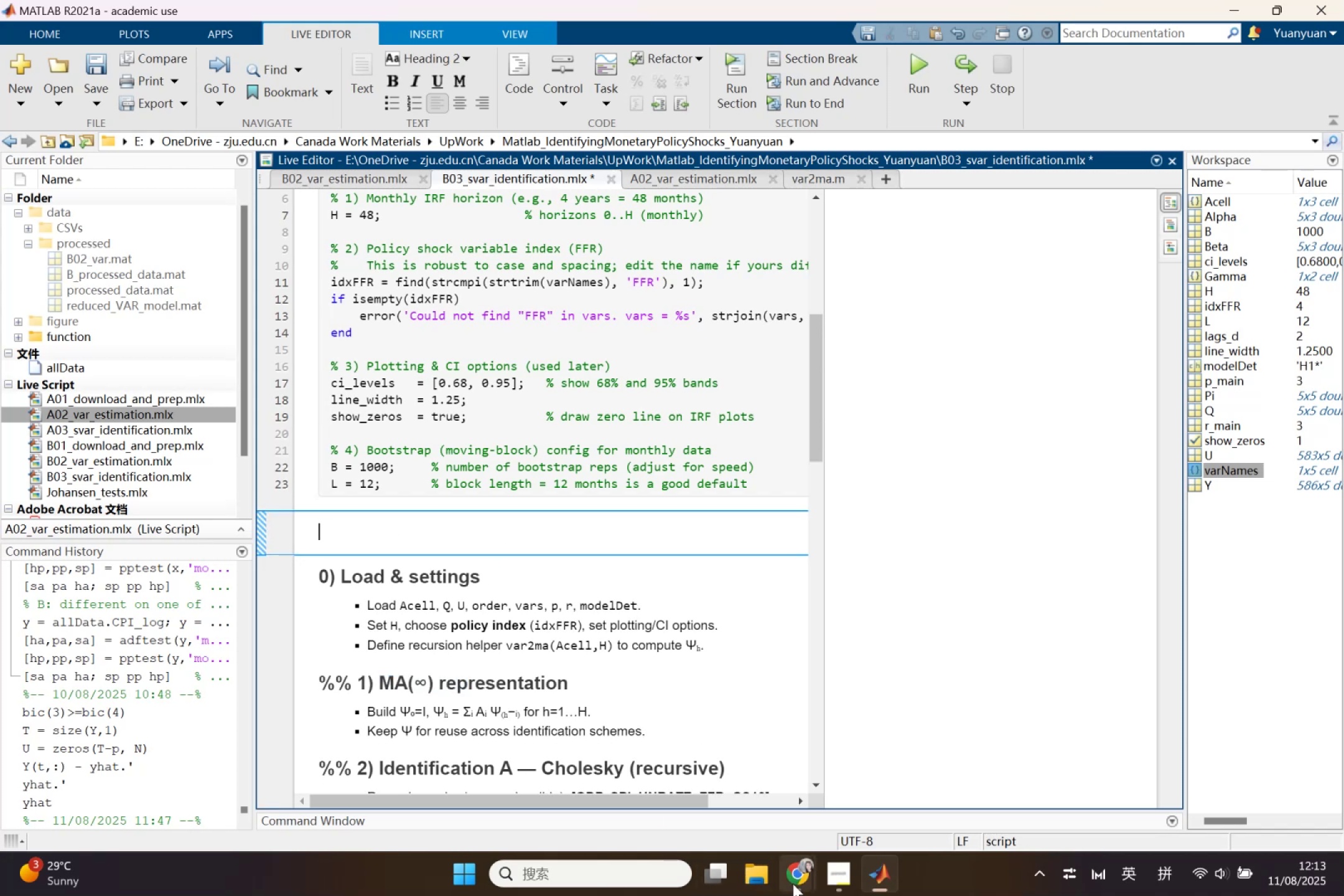 
left_click([793, 884])
 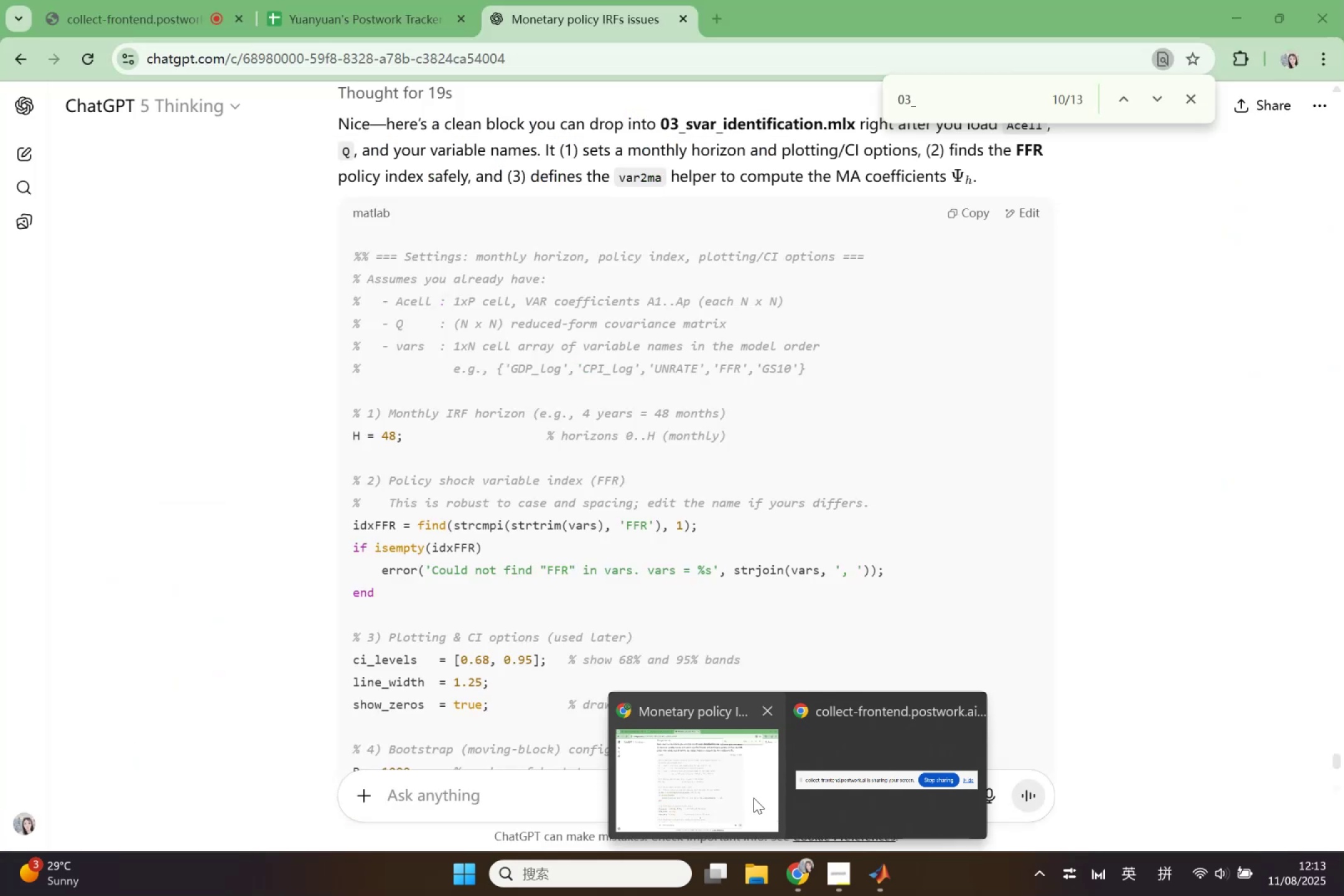 
left_click([754, 798])
 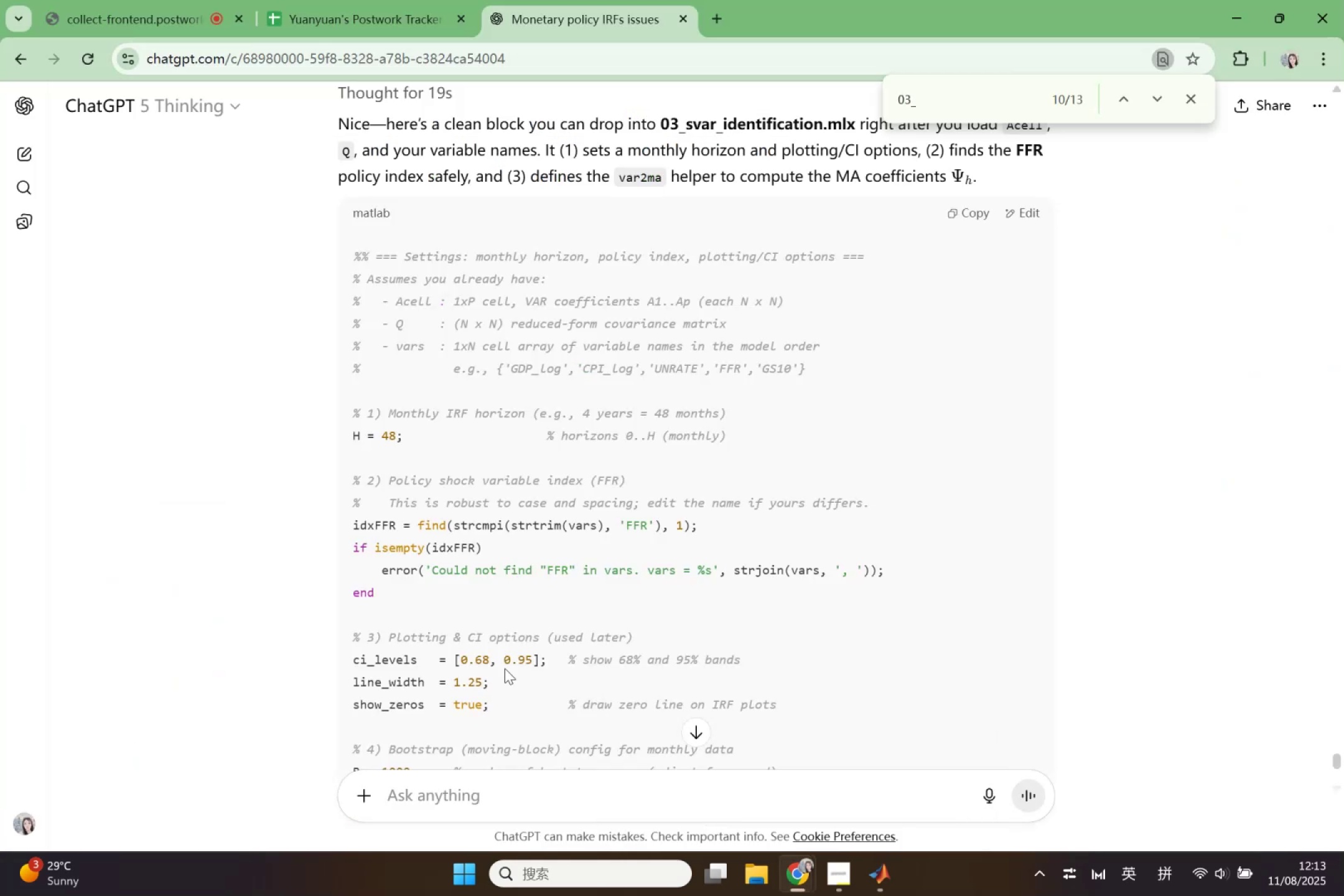 
scroll: coordinate [471, 633], scroll_direction: down, amount: 2.0
 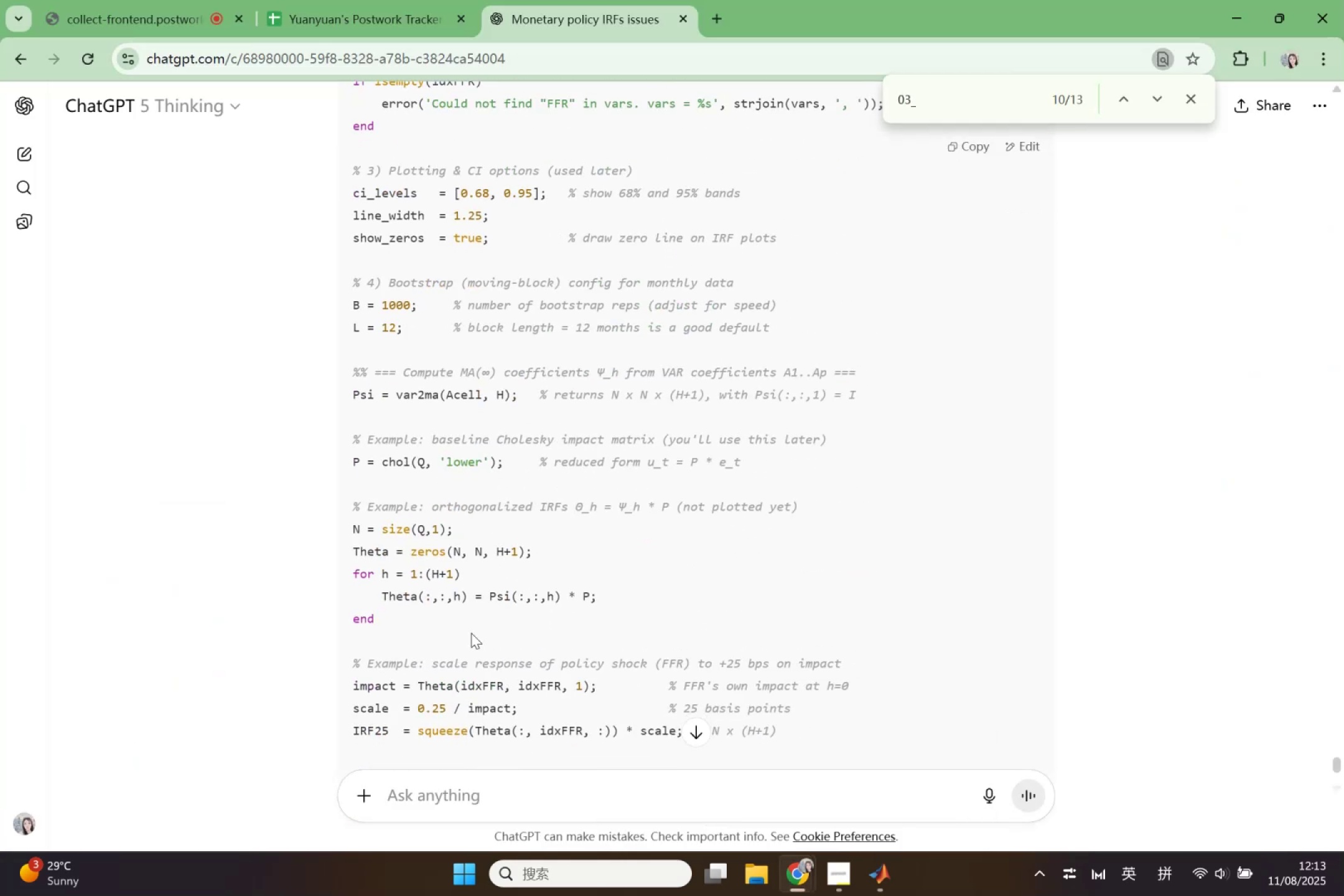 
scroll: coordinate [471, 633], scroll_direction: up, amount: 4.0
 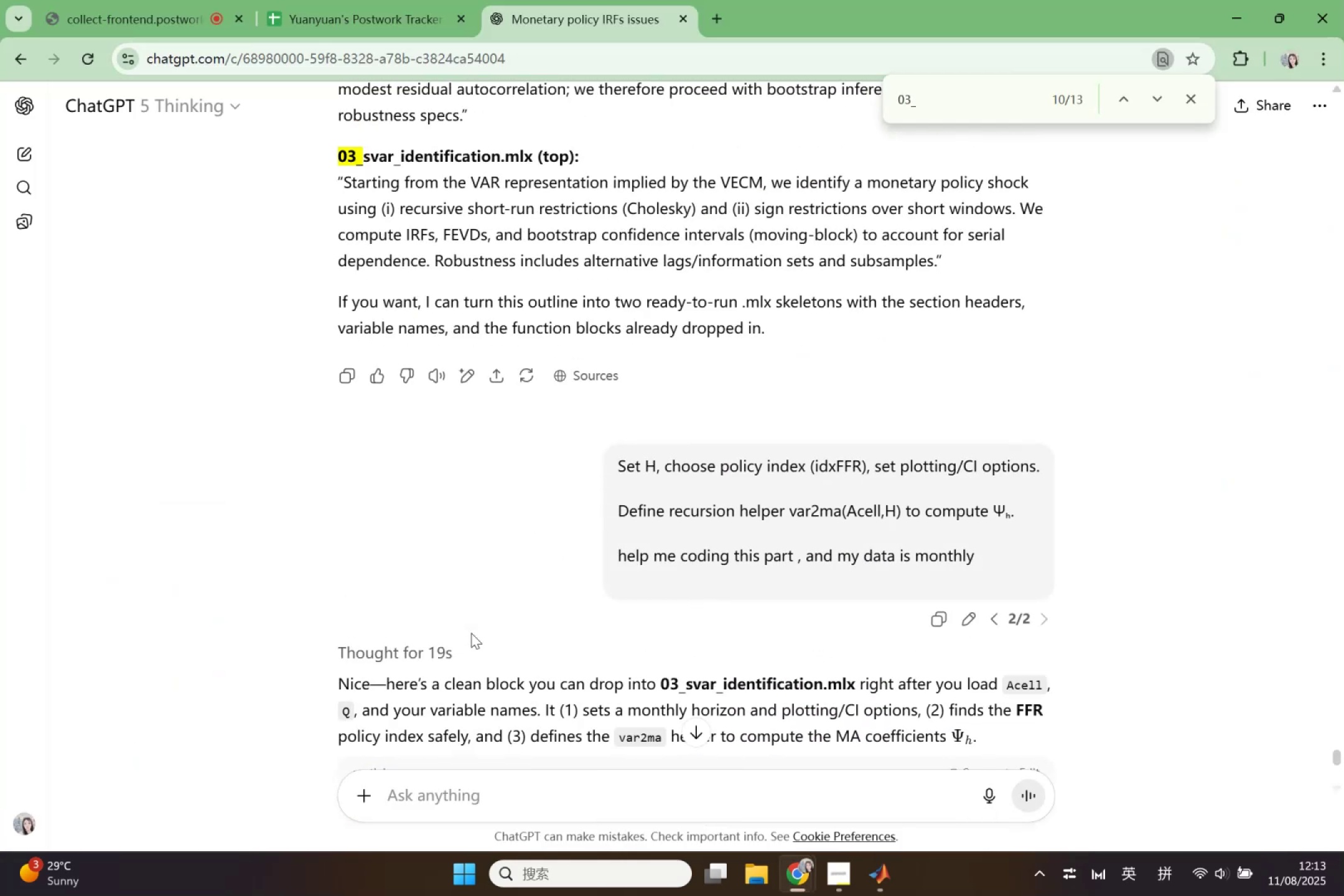 
scroll: coordinate [471, 633], scroll_direction: down, amount: 13.0
 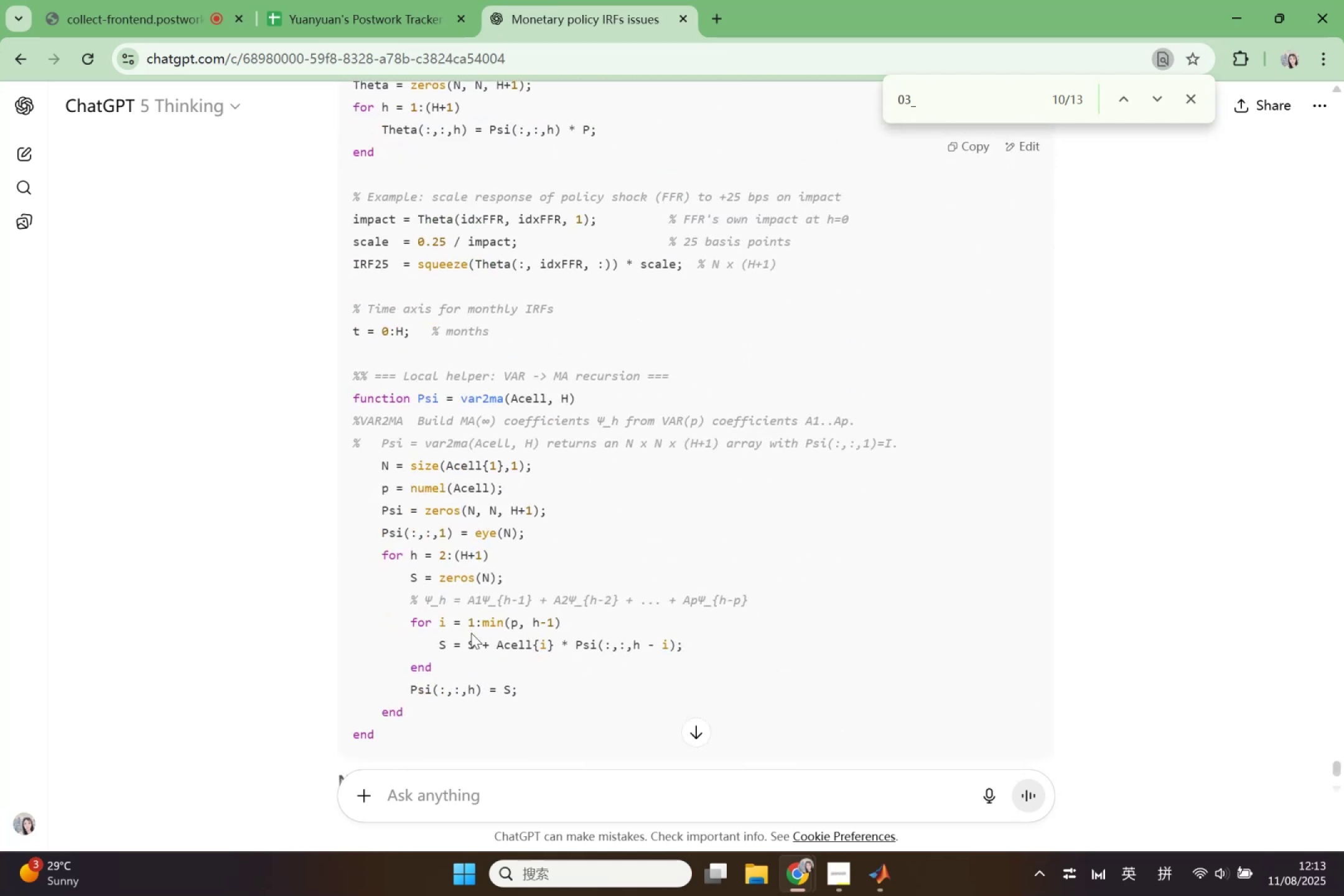 
wait(9.0)
 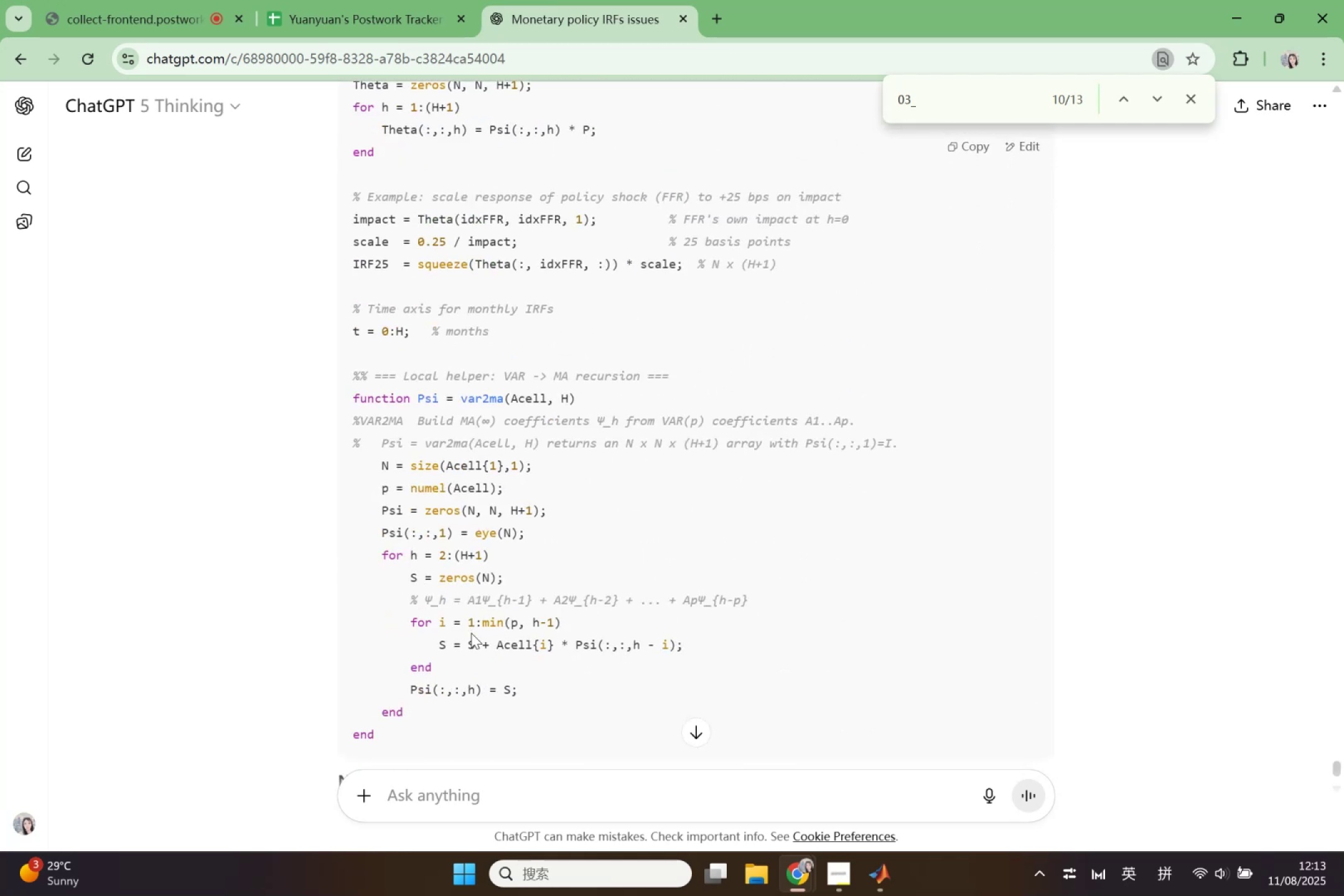 
scroll: coordinate [471, 633], scroll_direction: up, amount: 3.0
 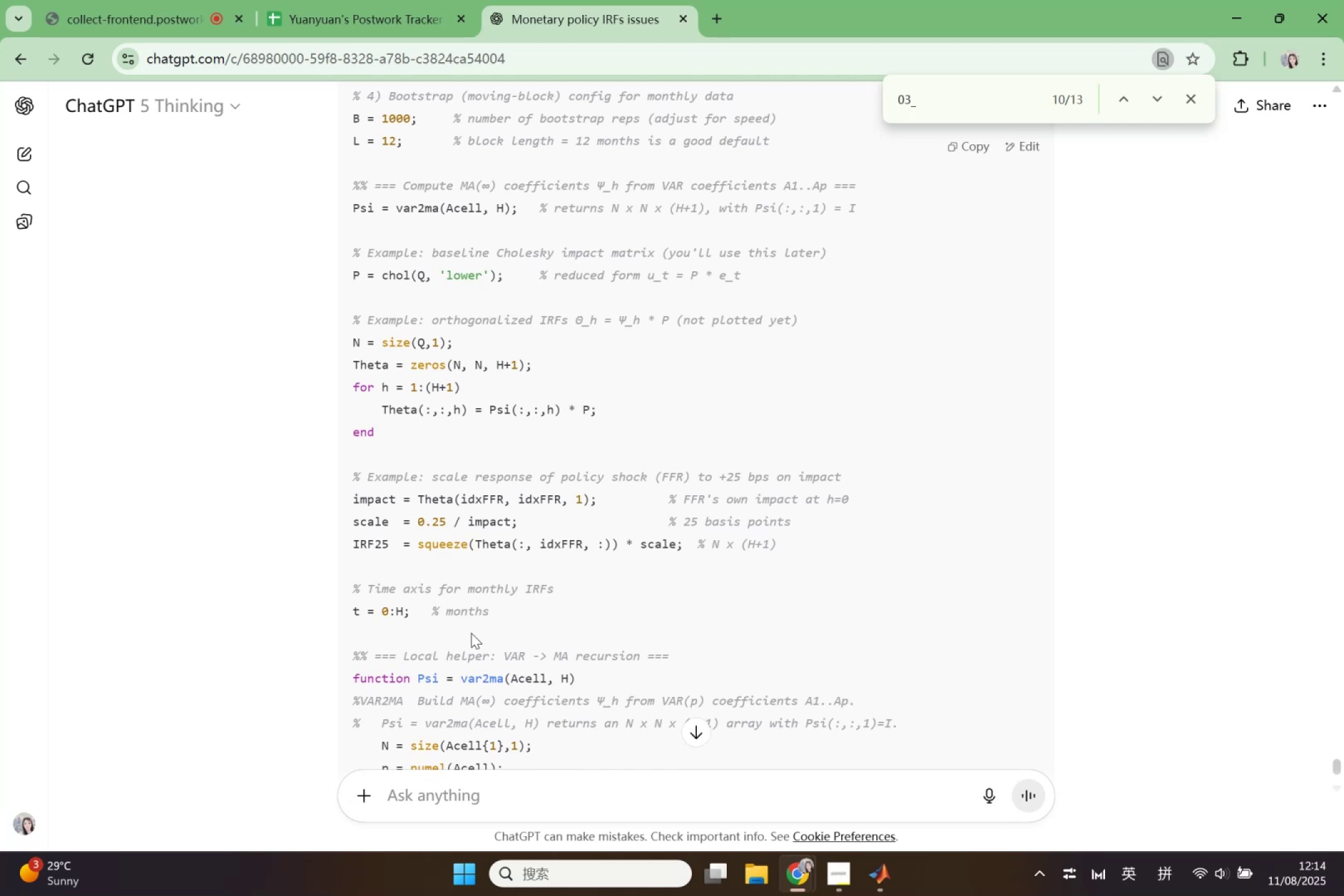 
wait(12.46)
 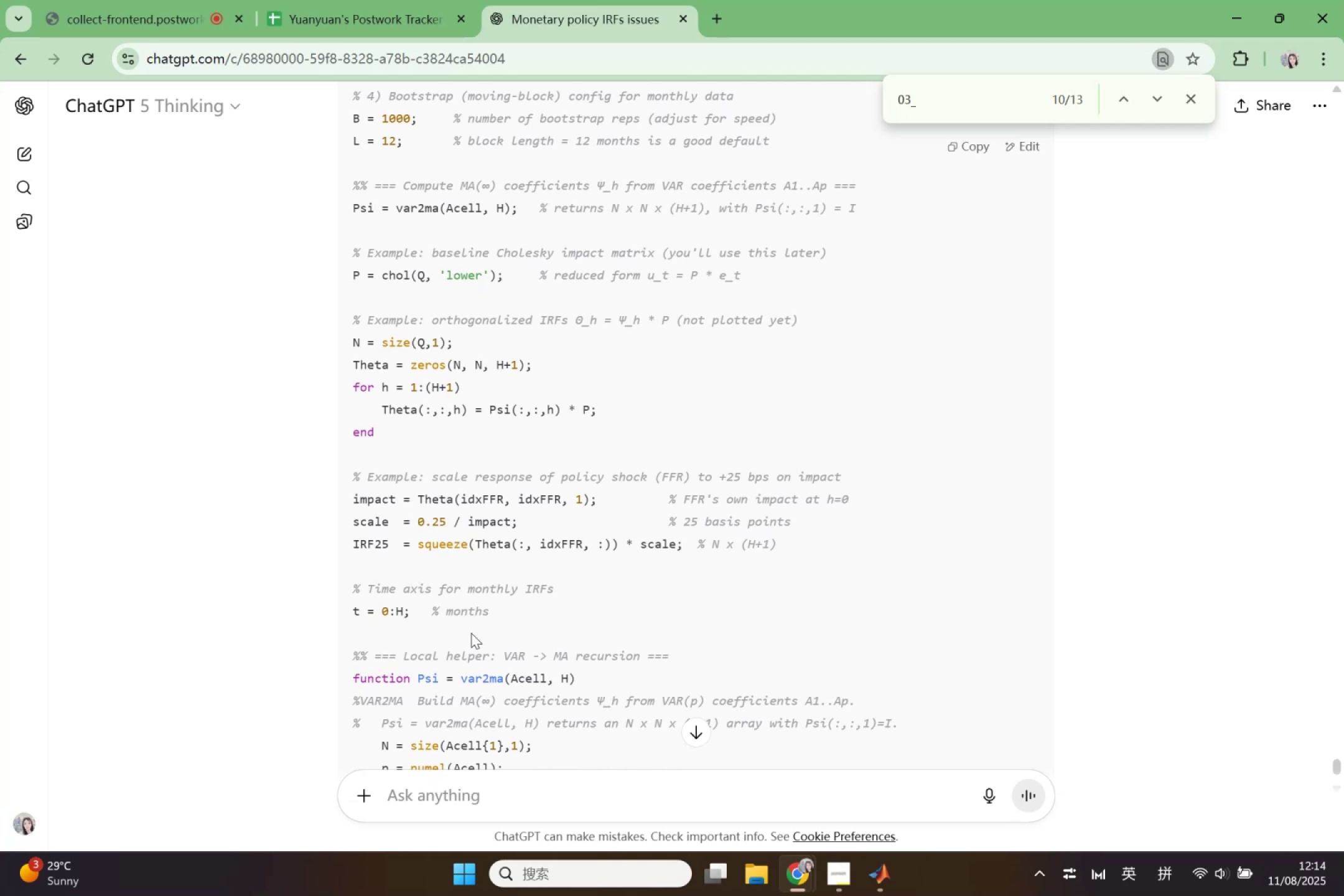 
scroll: coordinate [471, 633], scroll_direction: down, amount: 4.0
 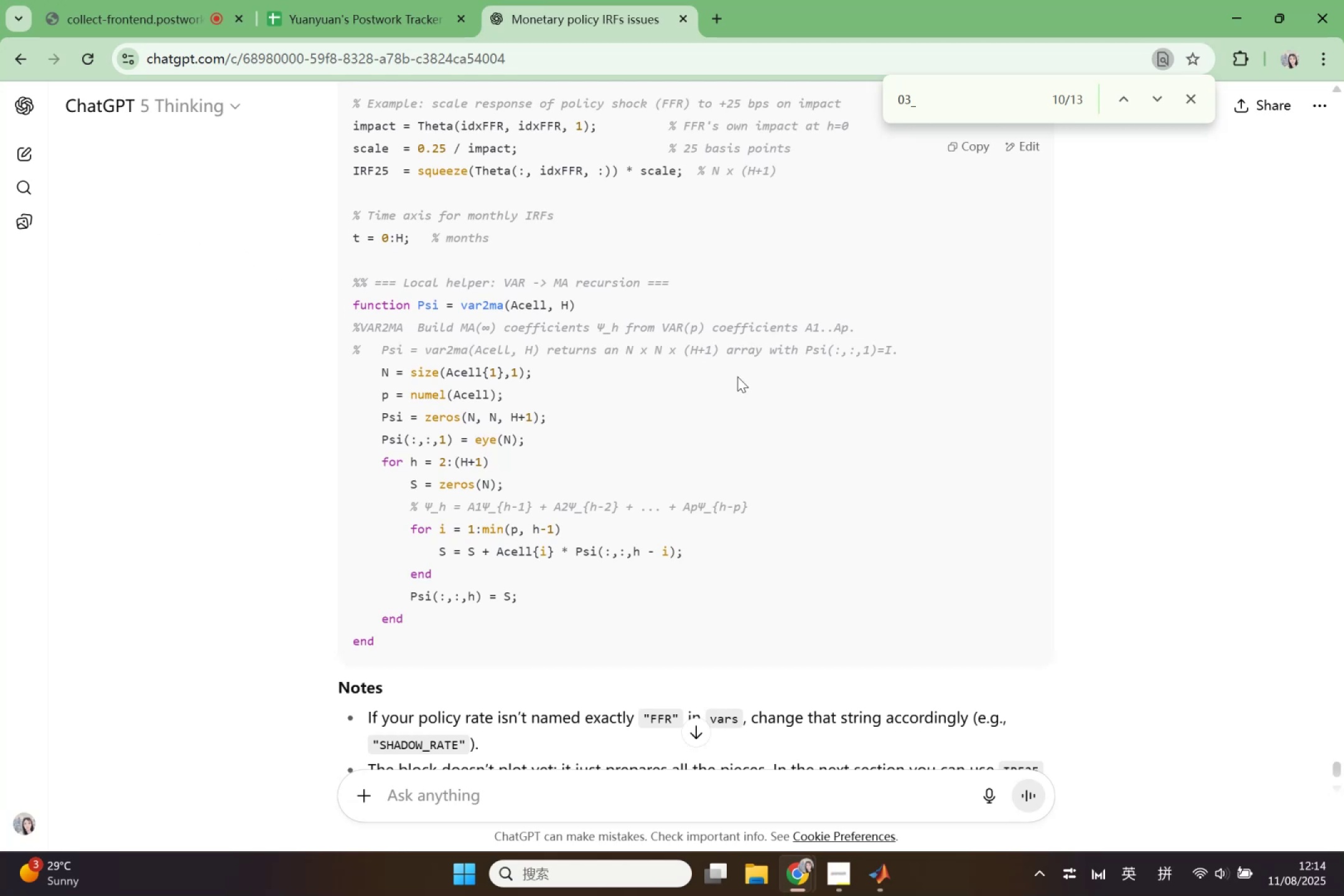 
wait(10.76)
 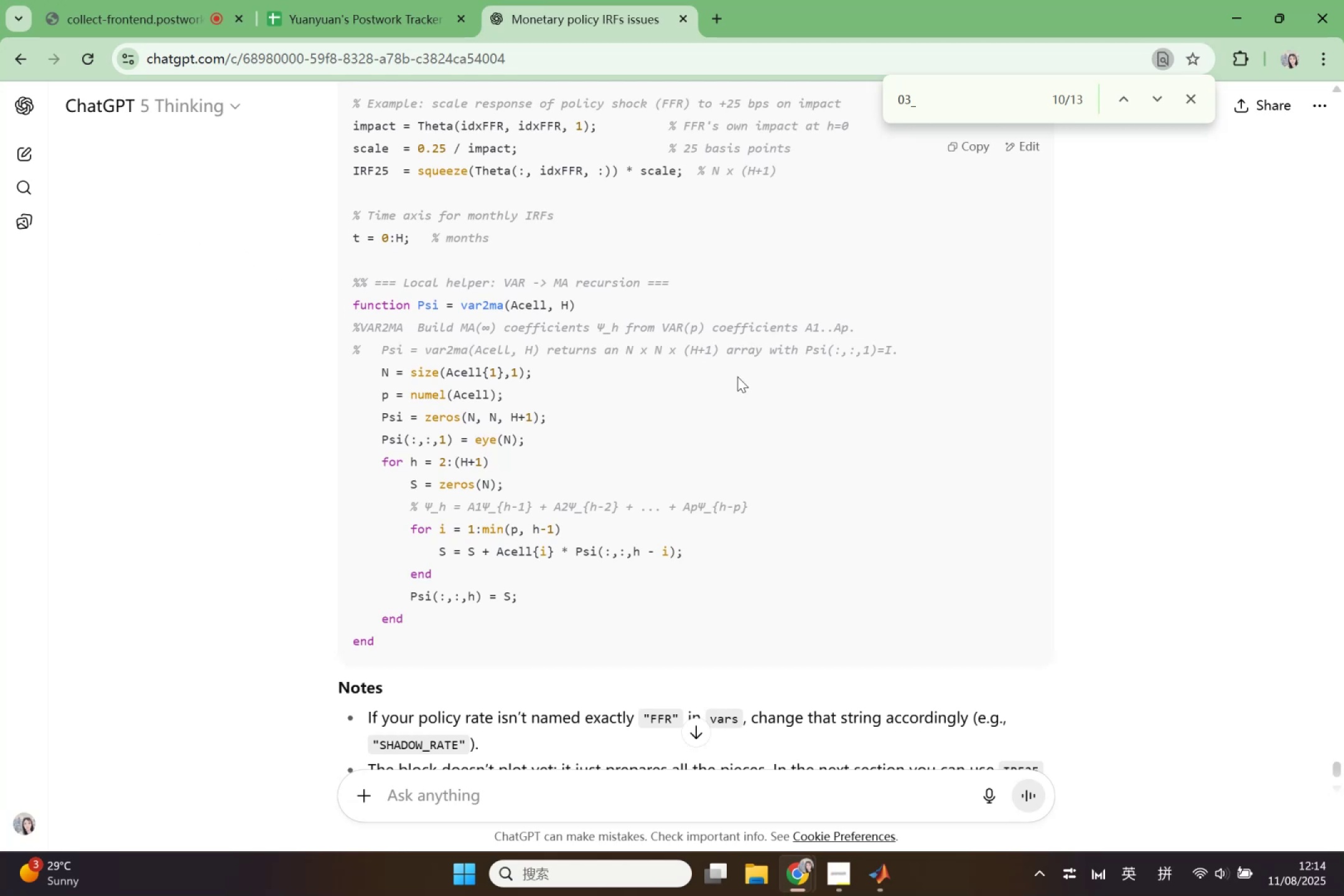 
left_click([806, 176])
 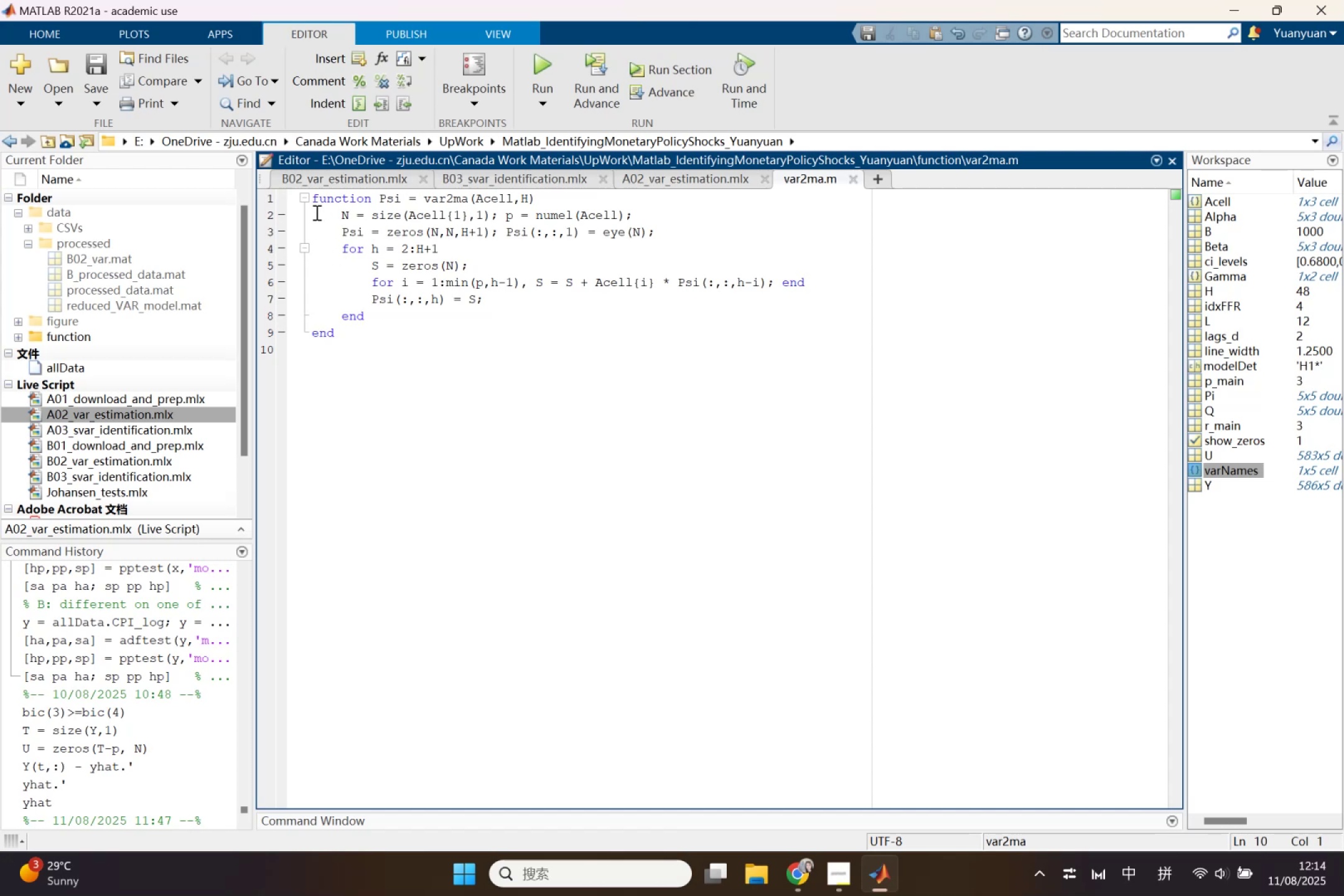 
key(Control+ControlLeft)
 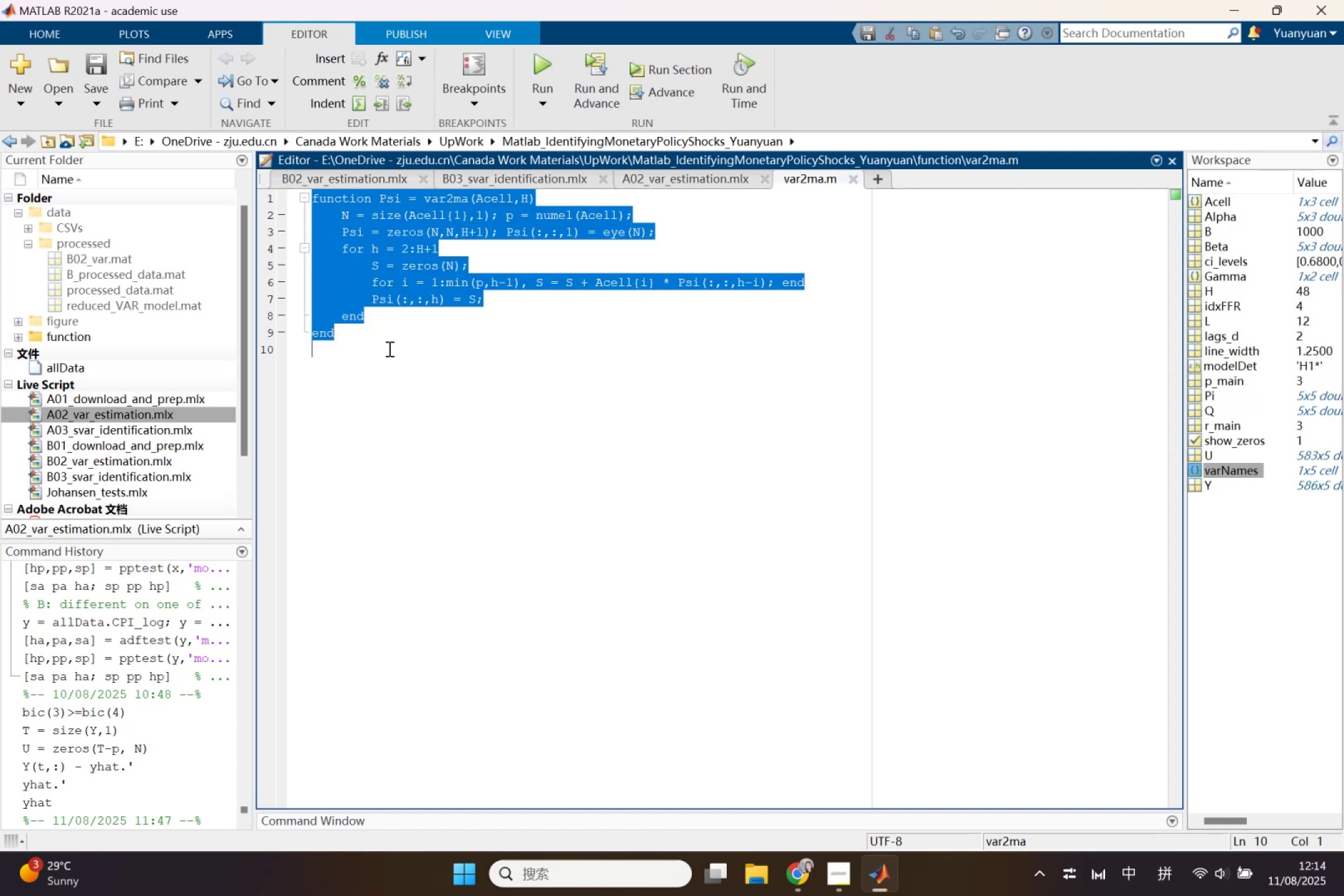 
key(Control+C)
 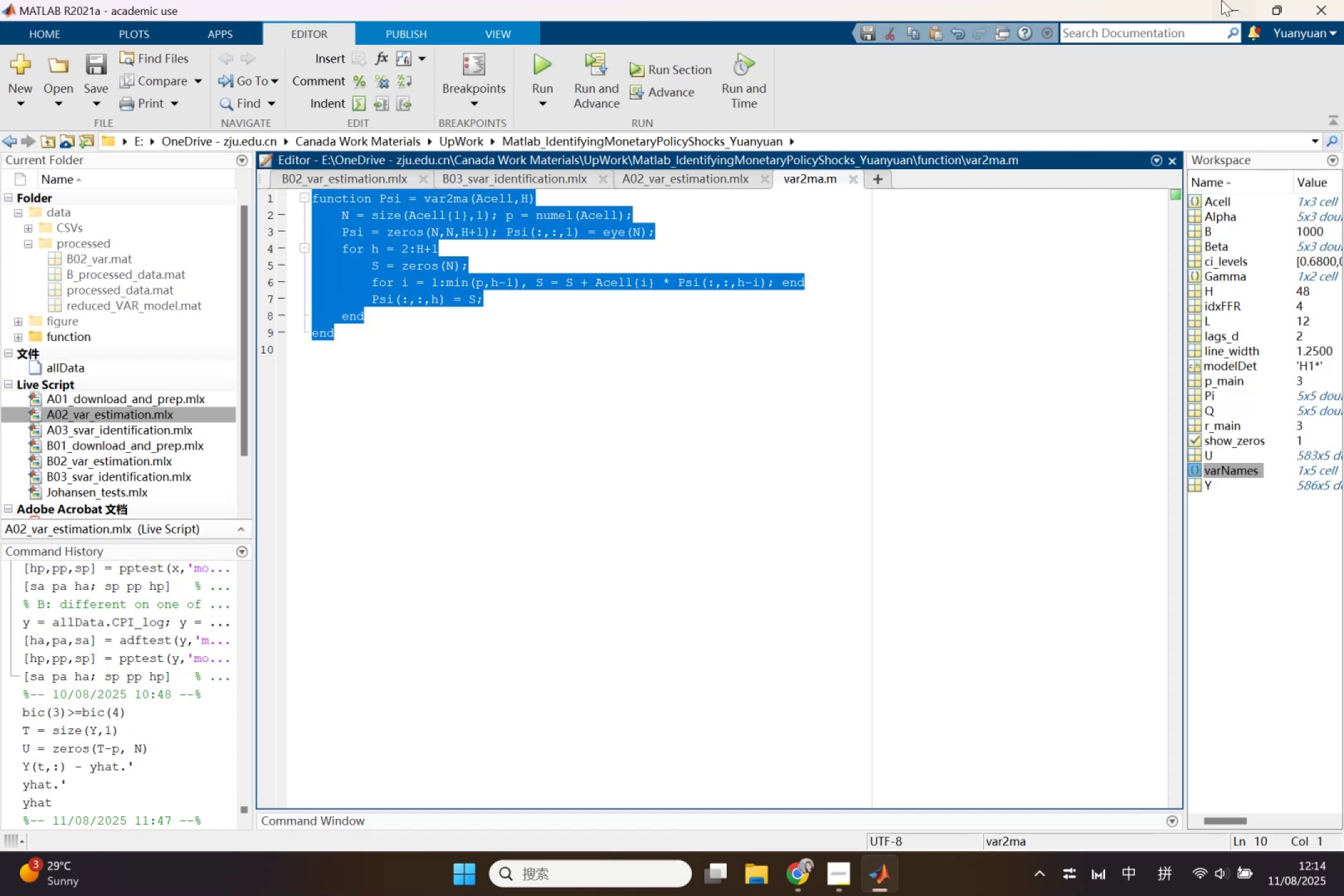 
left_click([1221, 0])
 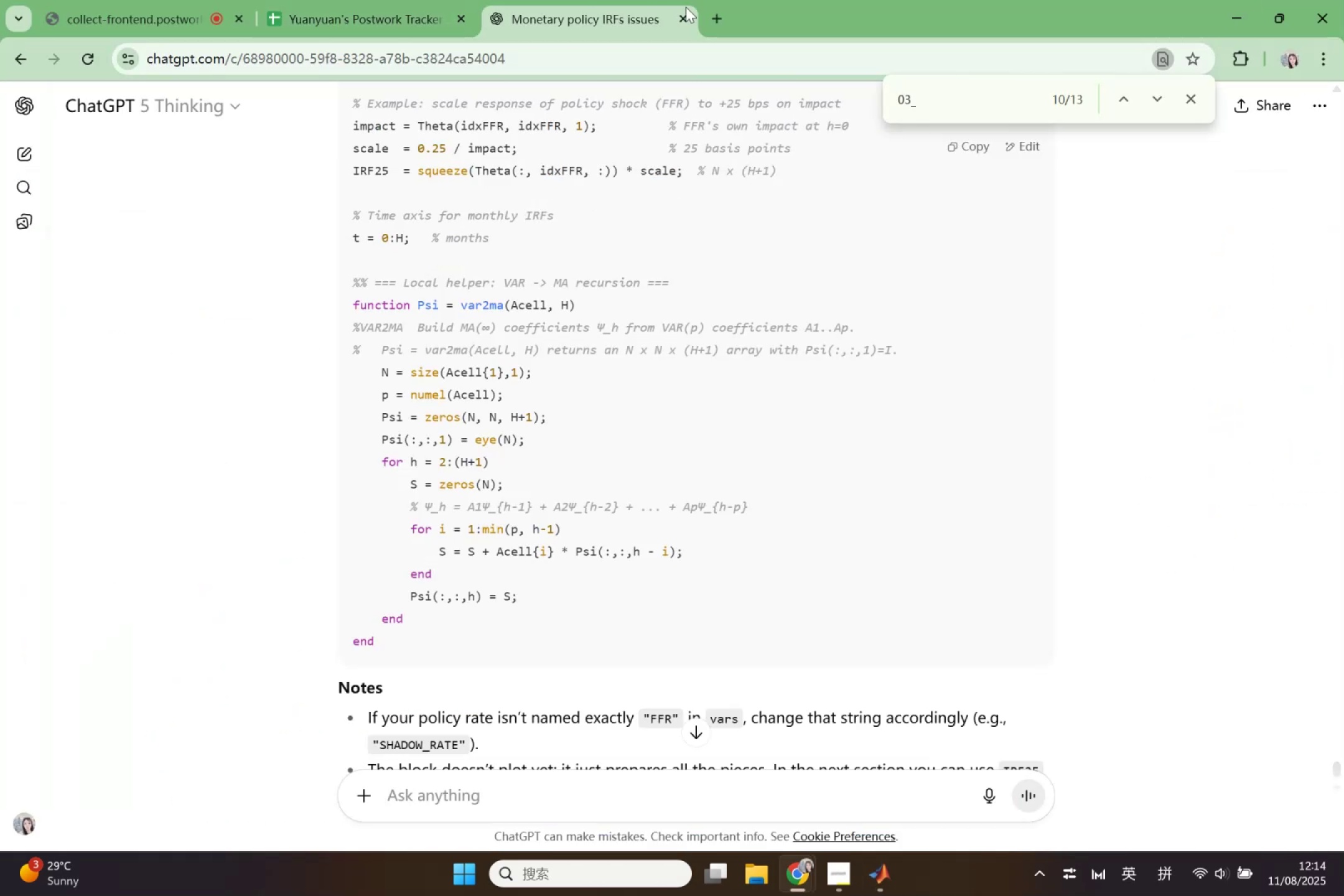 
left_click([709, 14])
 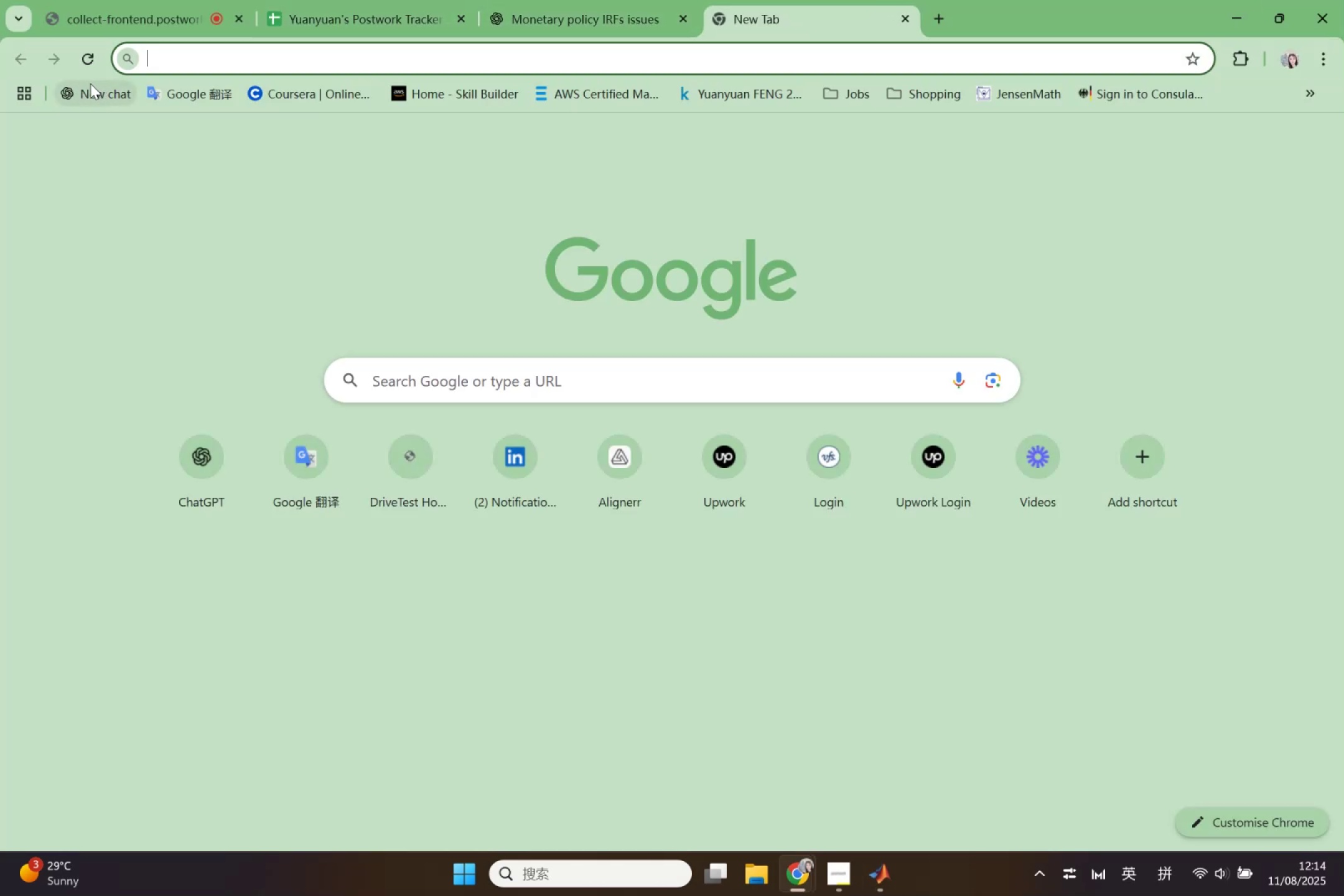 
left_click([90, 83])
 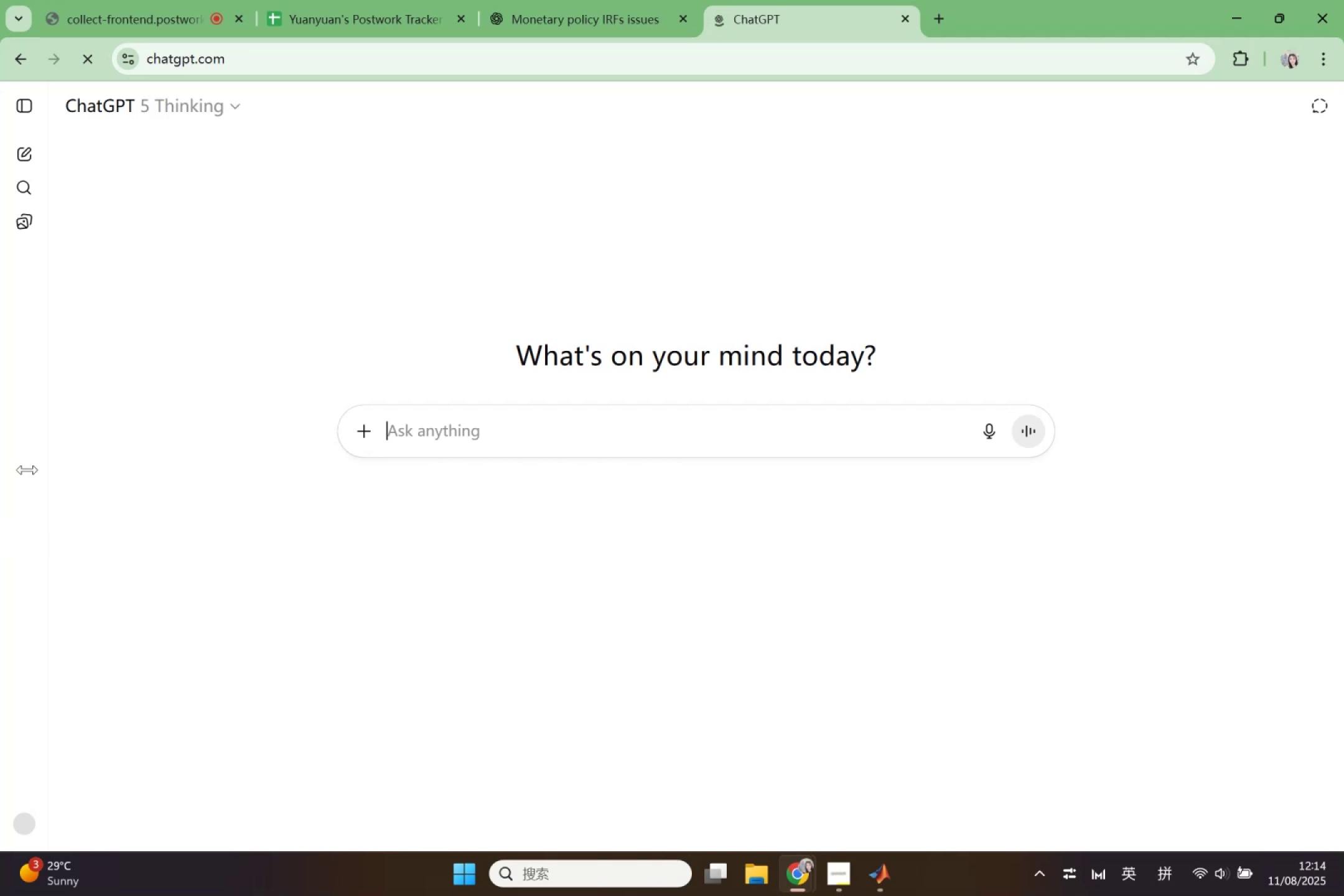 
wait(5.05)
 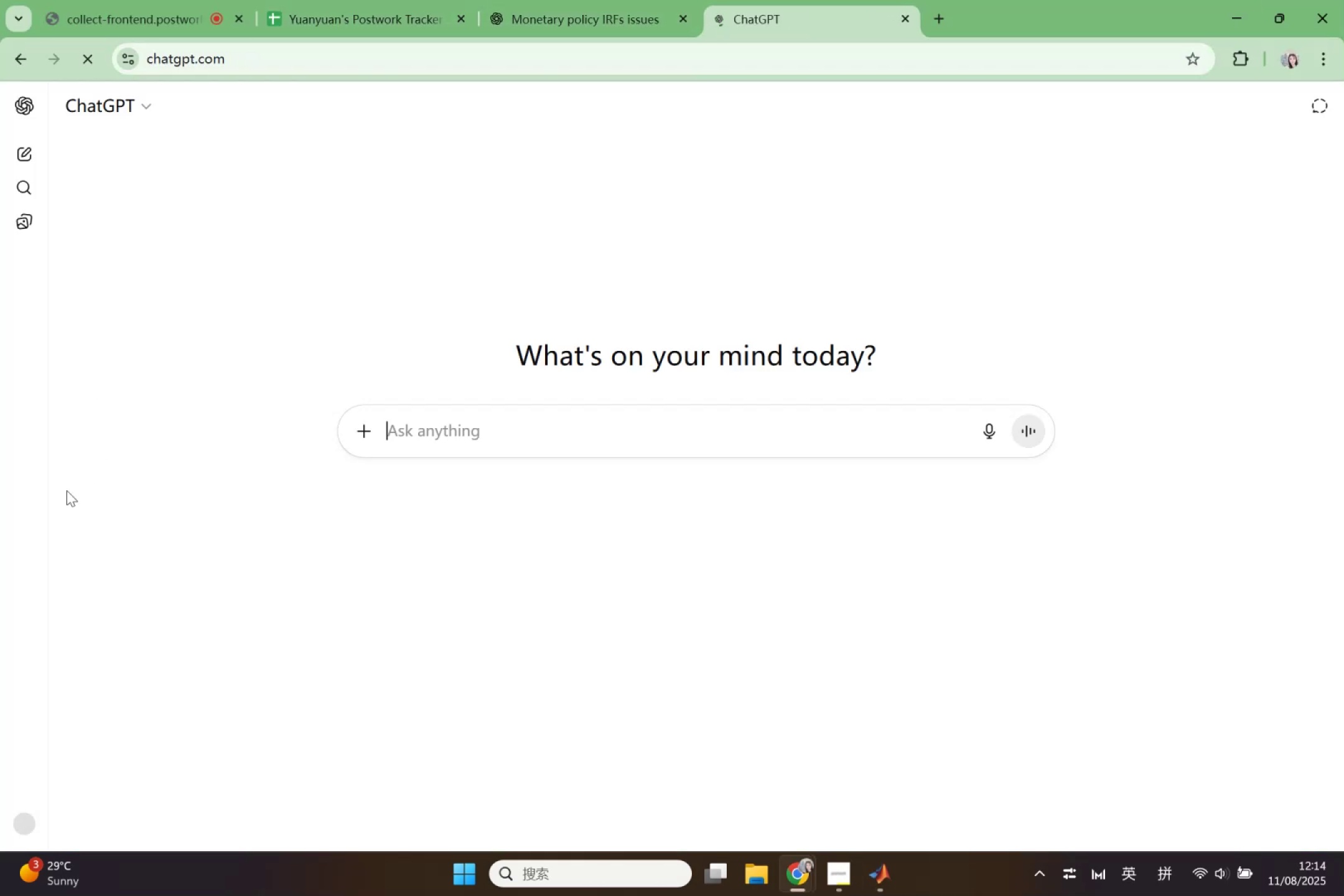 
left_click([32, 103])
 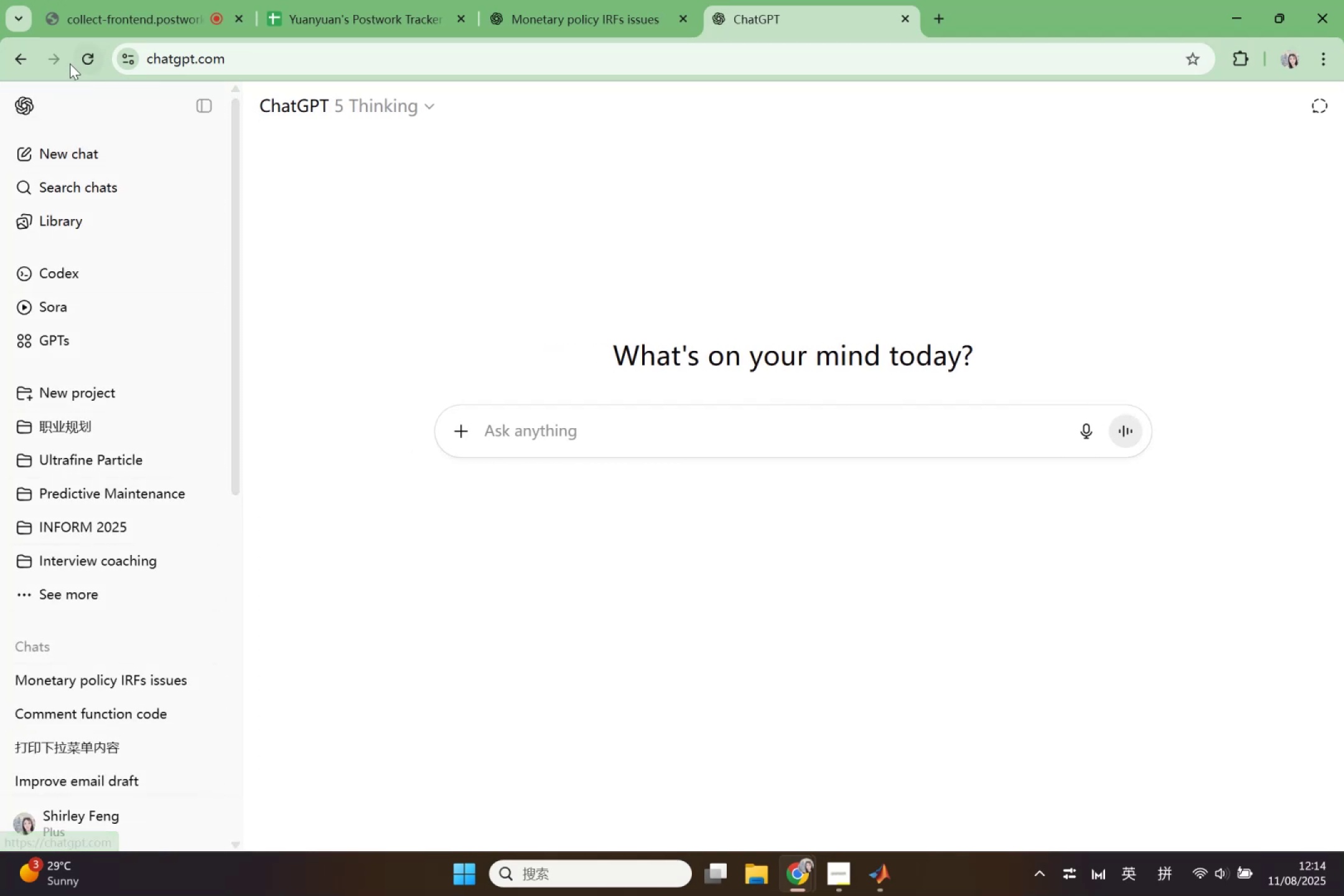 
left_click([121, 722])
 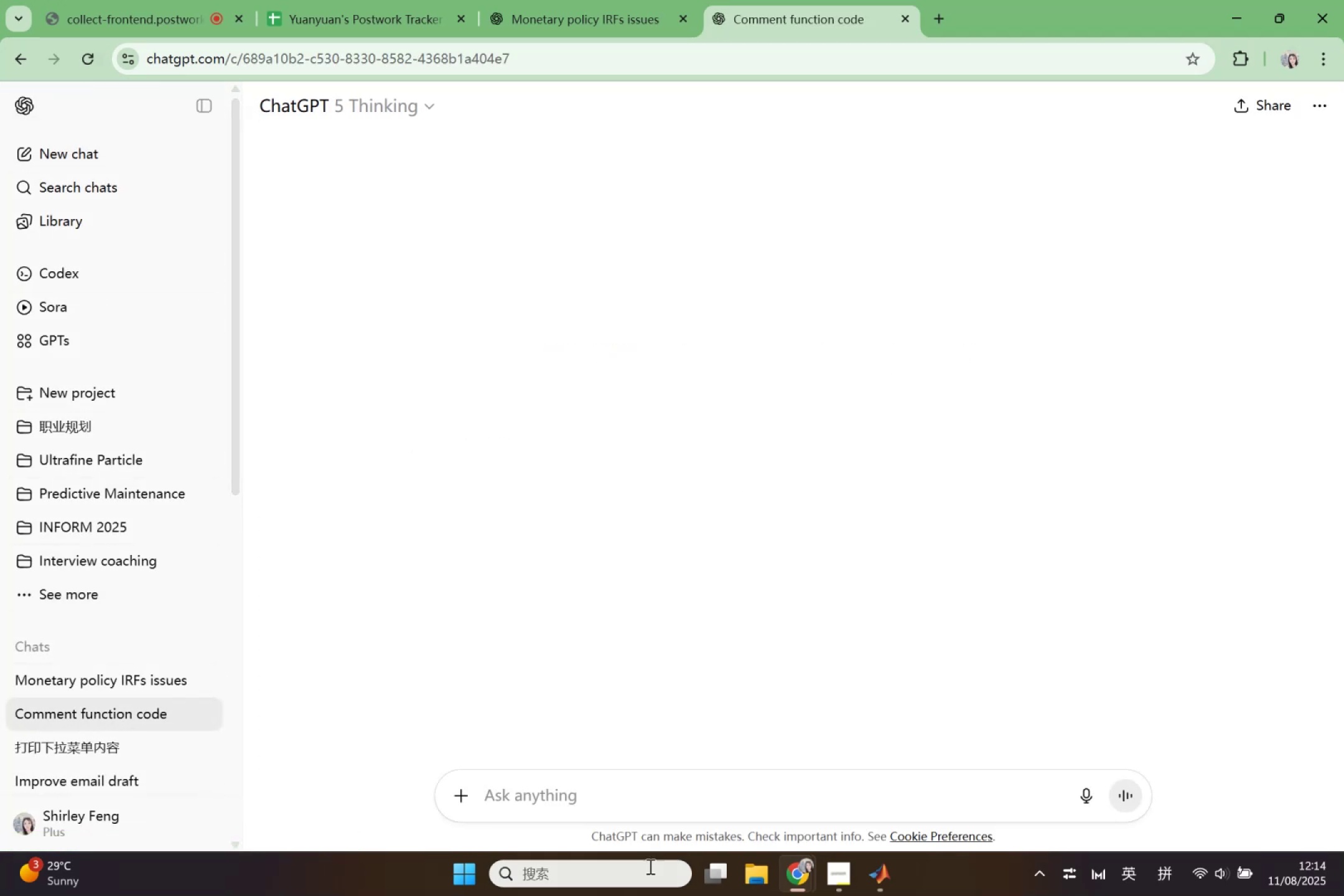 
left_click([607, 794])
 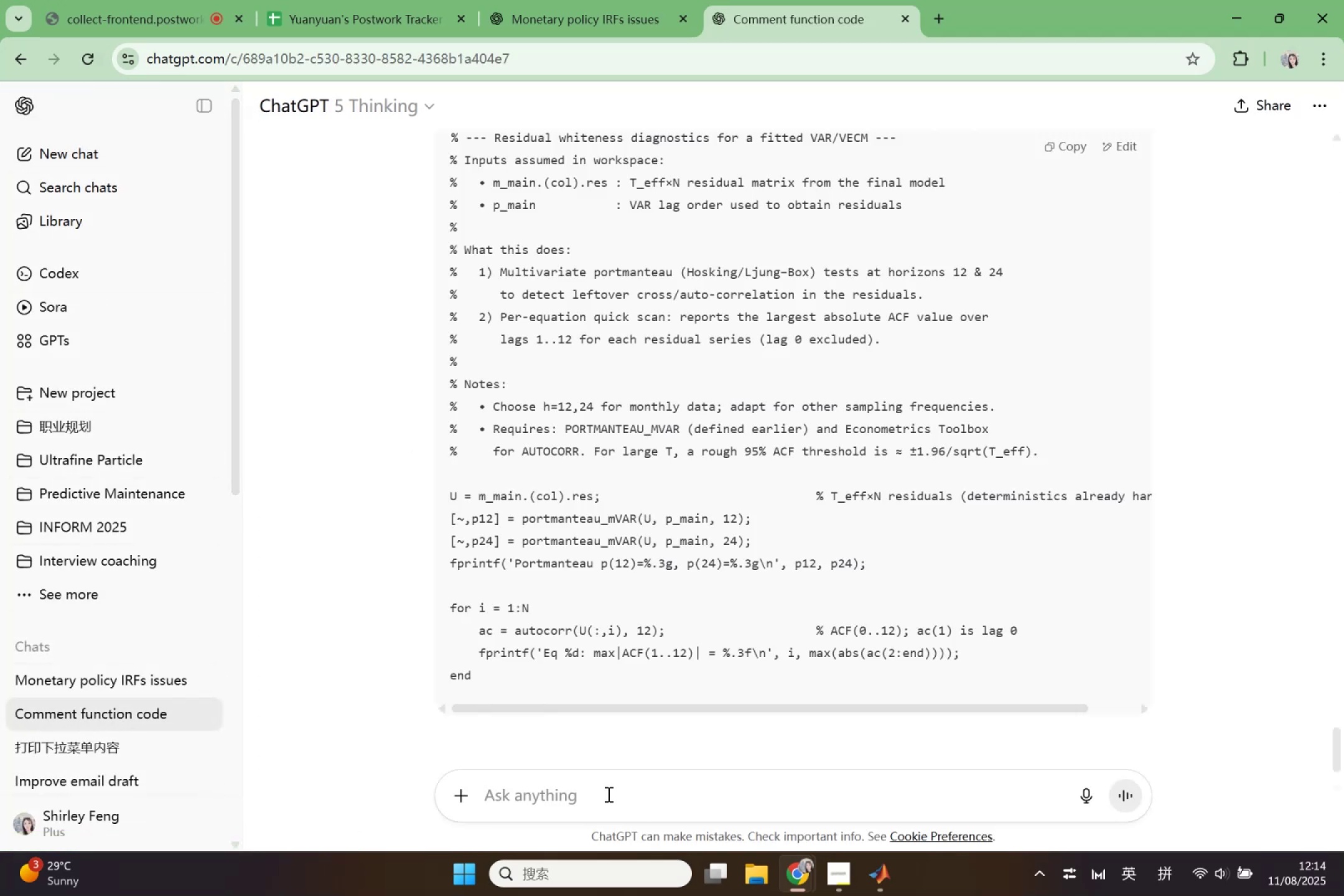 
key(Control+V)
 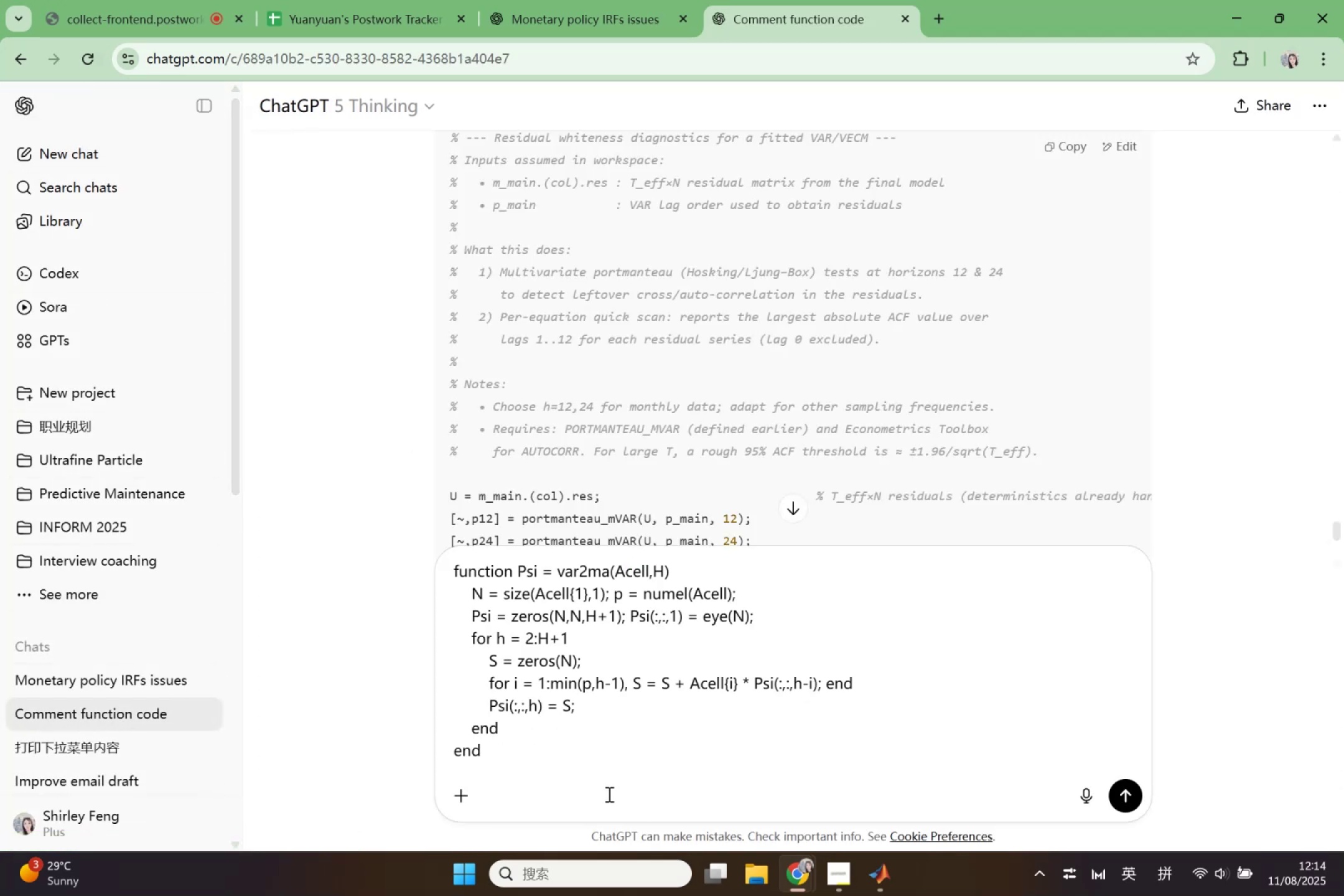 
key(Enter)
 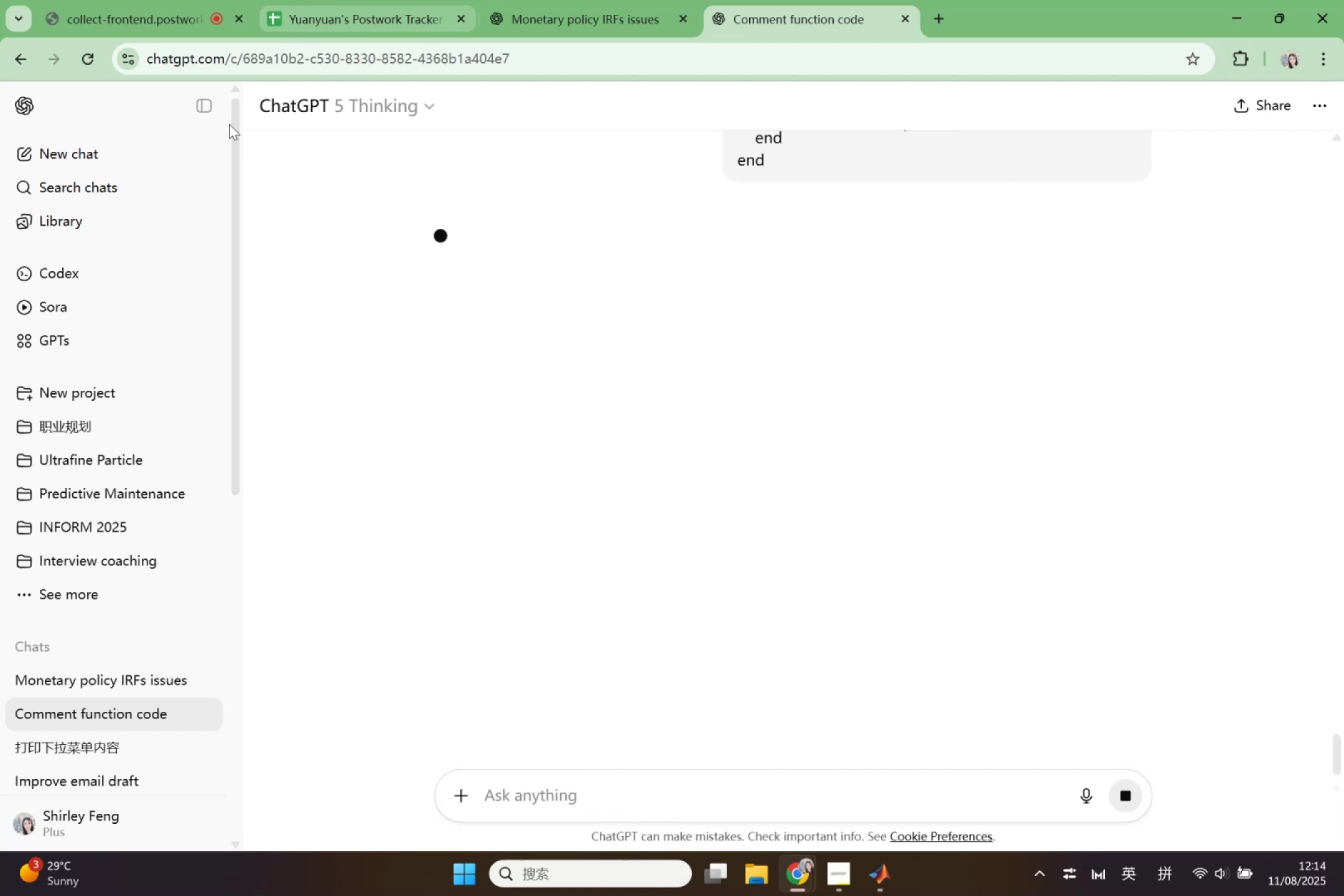 
left_click([202, 117])
 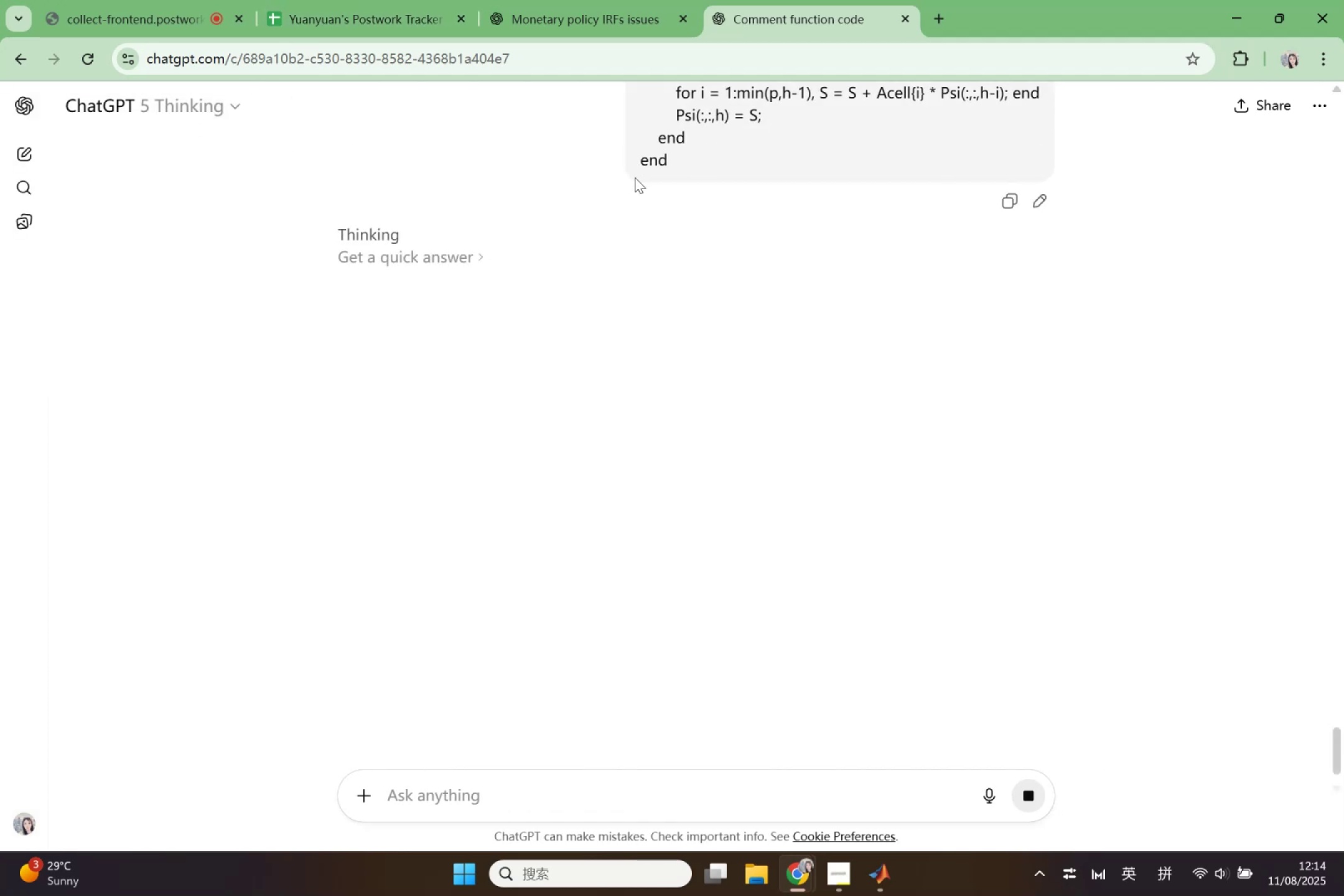 
left_click([591, 5])
 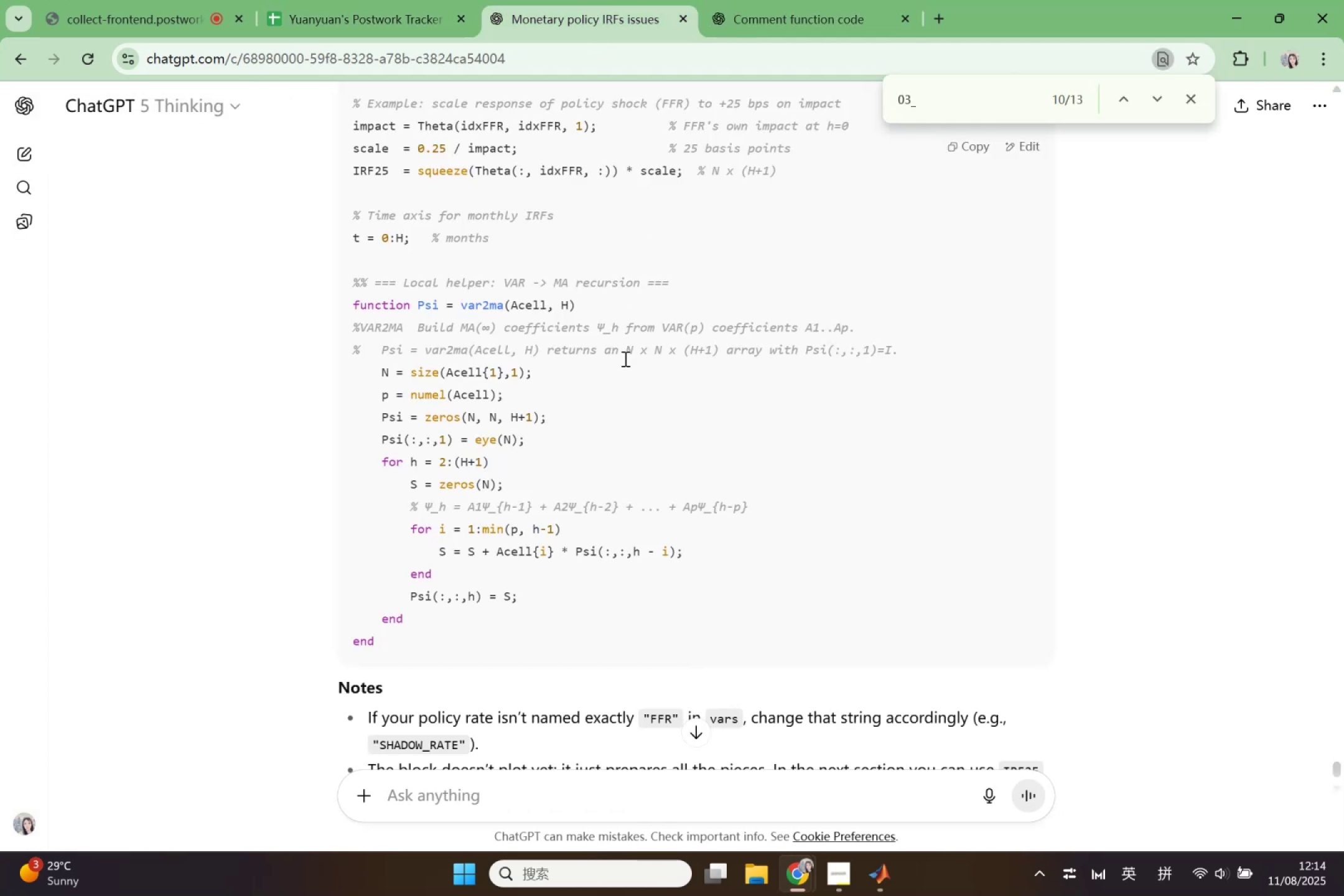 
scroll: coordinate [661, 516], scroll_direction: up, amount: 1.0
 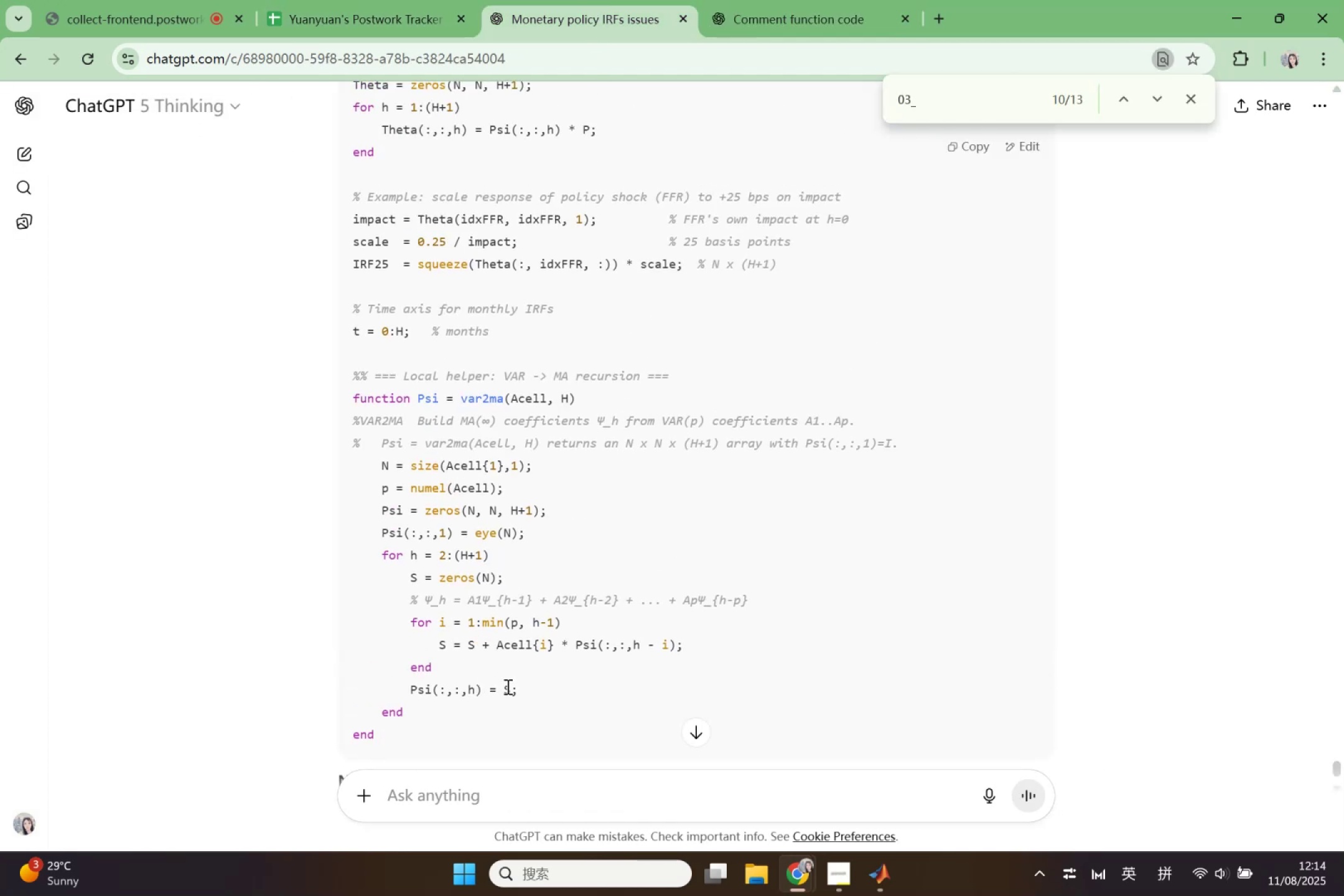 
mouse_move([862, 3])
 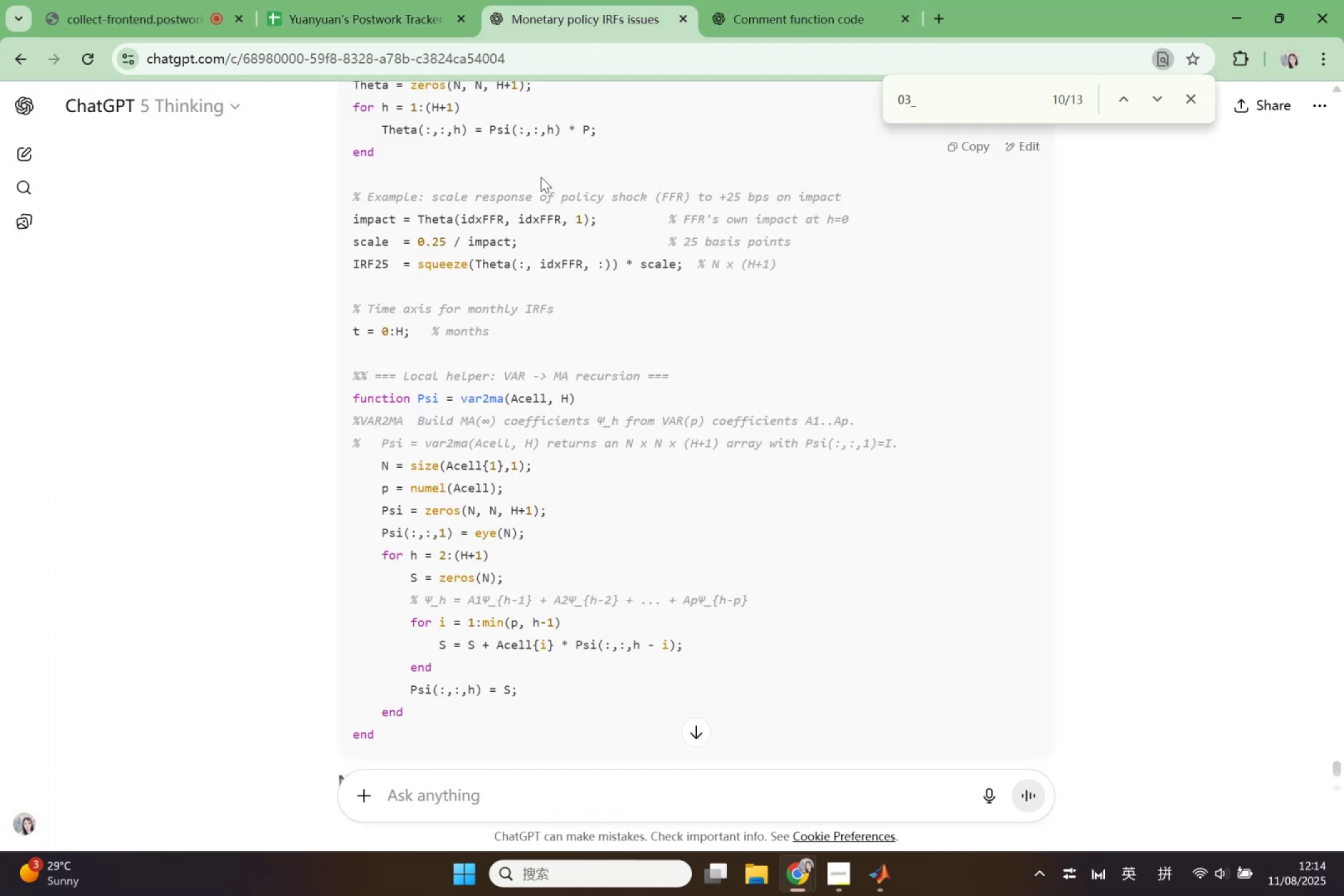 
scroll: coordinate [518, 540], scroll_direction: up, amount: 4.0
 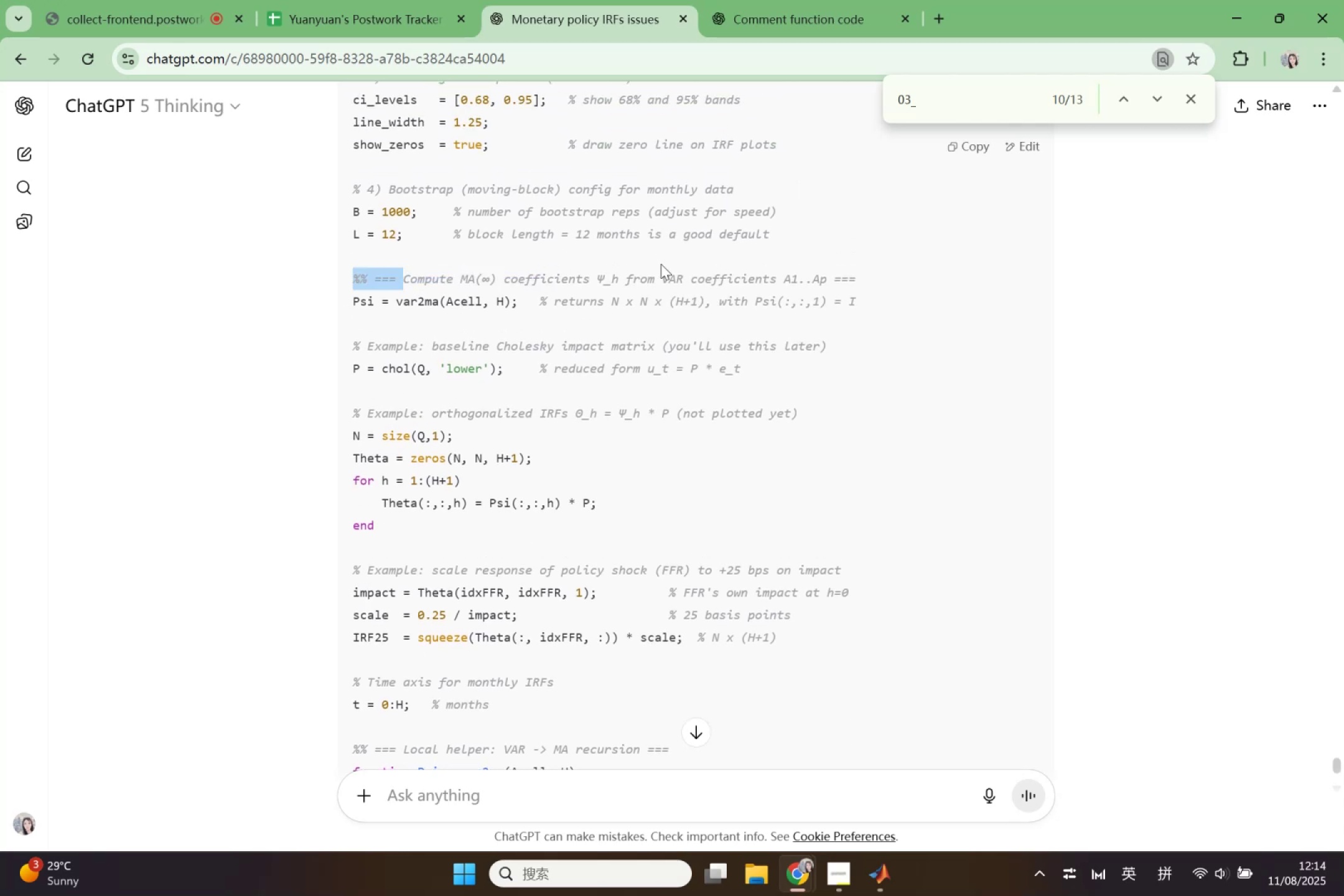 
wait(10.64)
 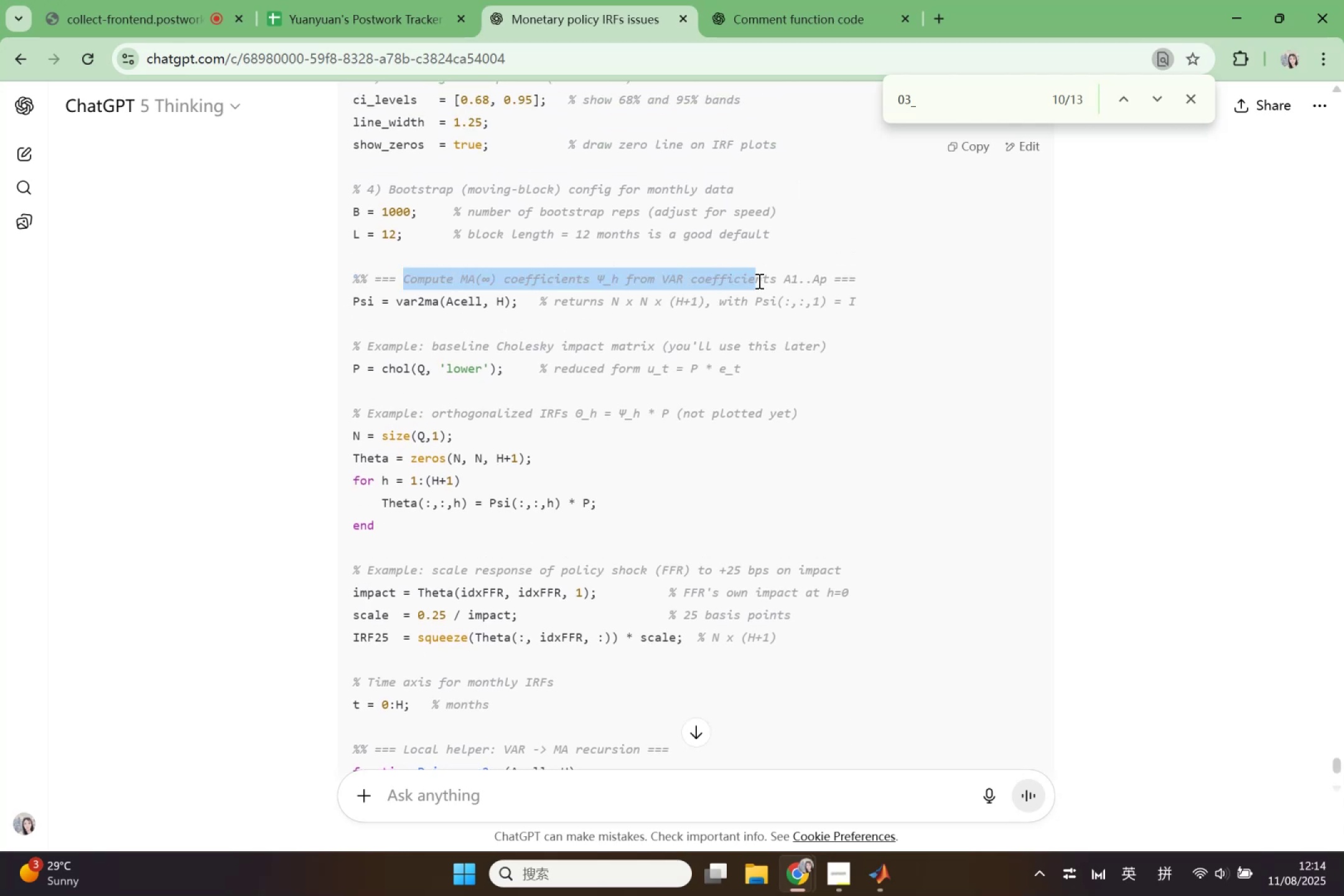 
key(Control+C)
 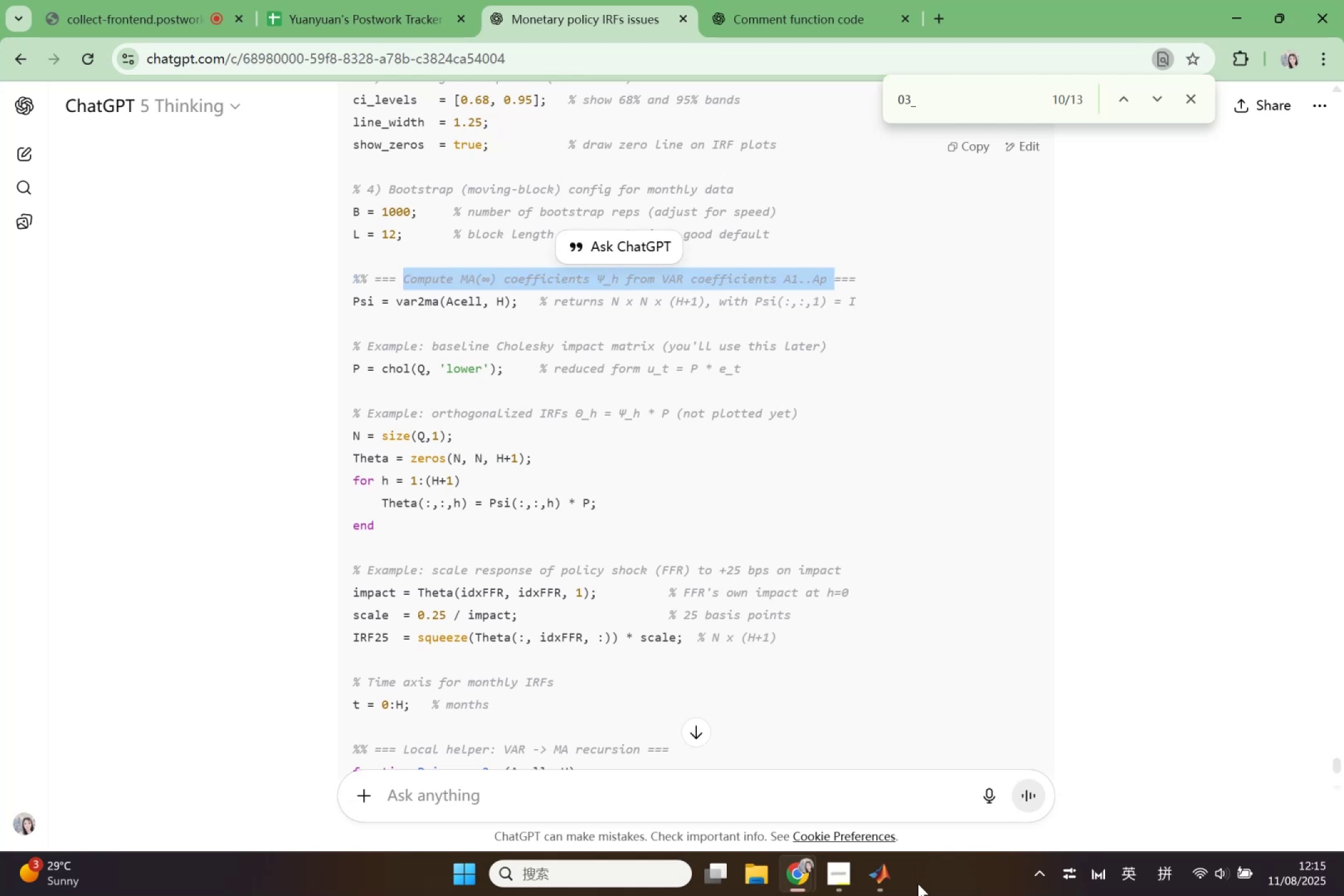 
left_click([880, 895])
 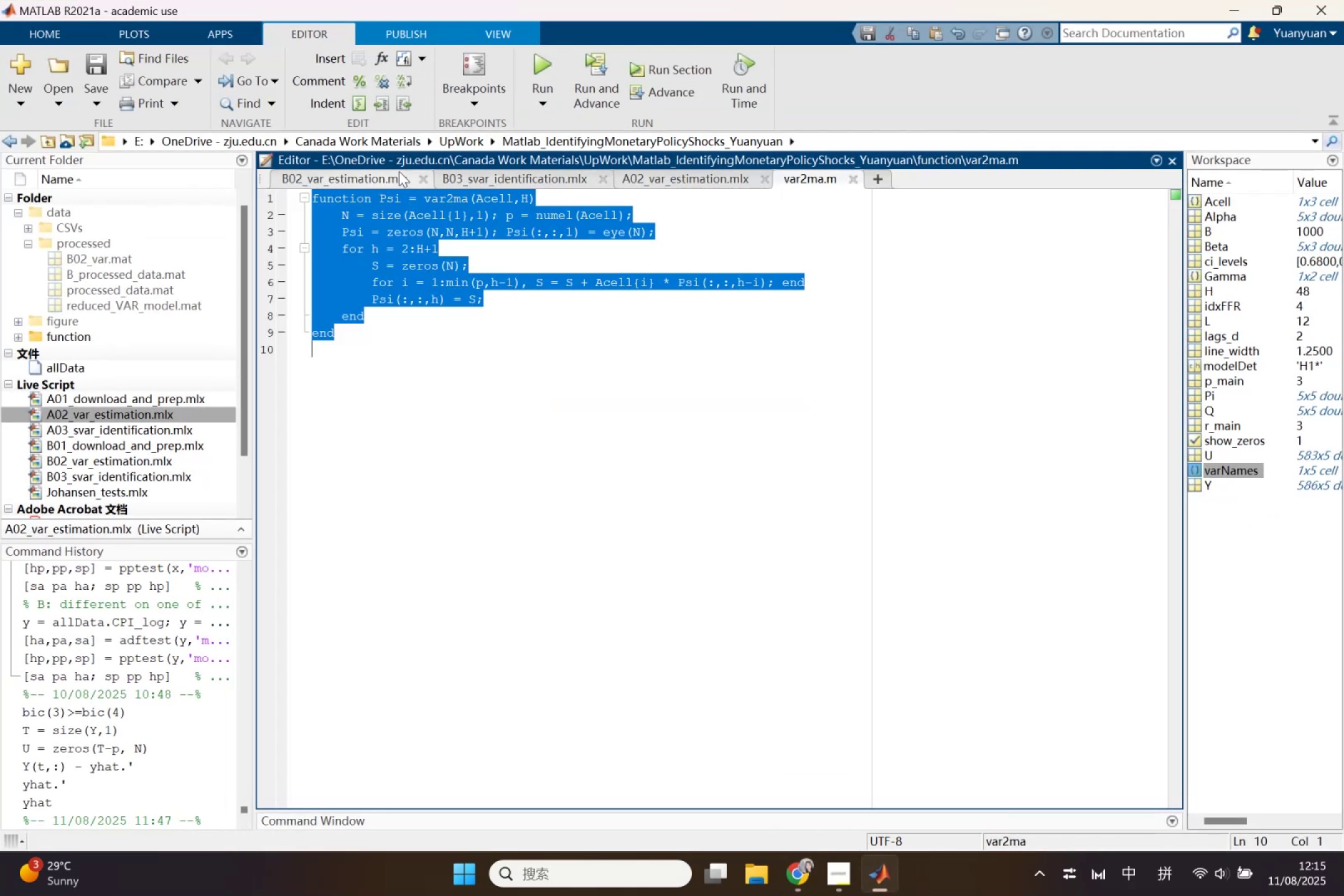 
left_click([480, 176])
 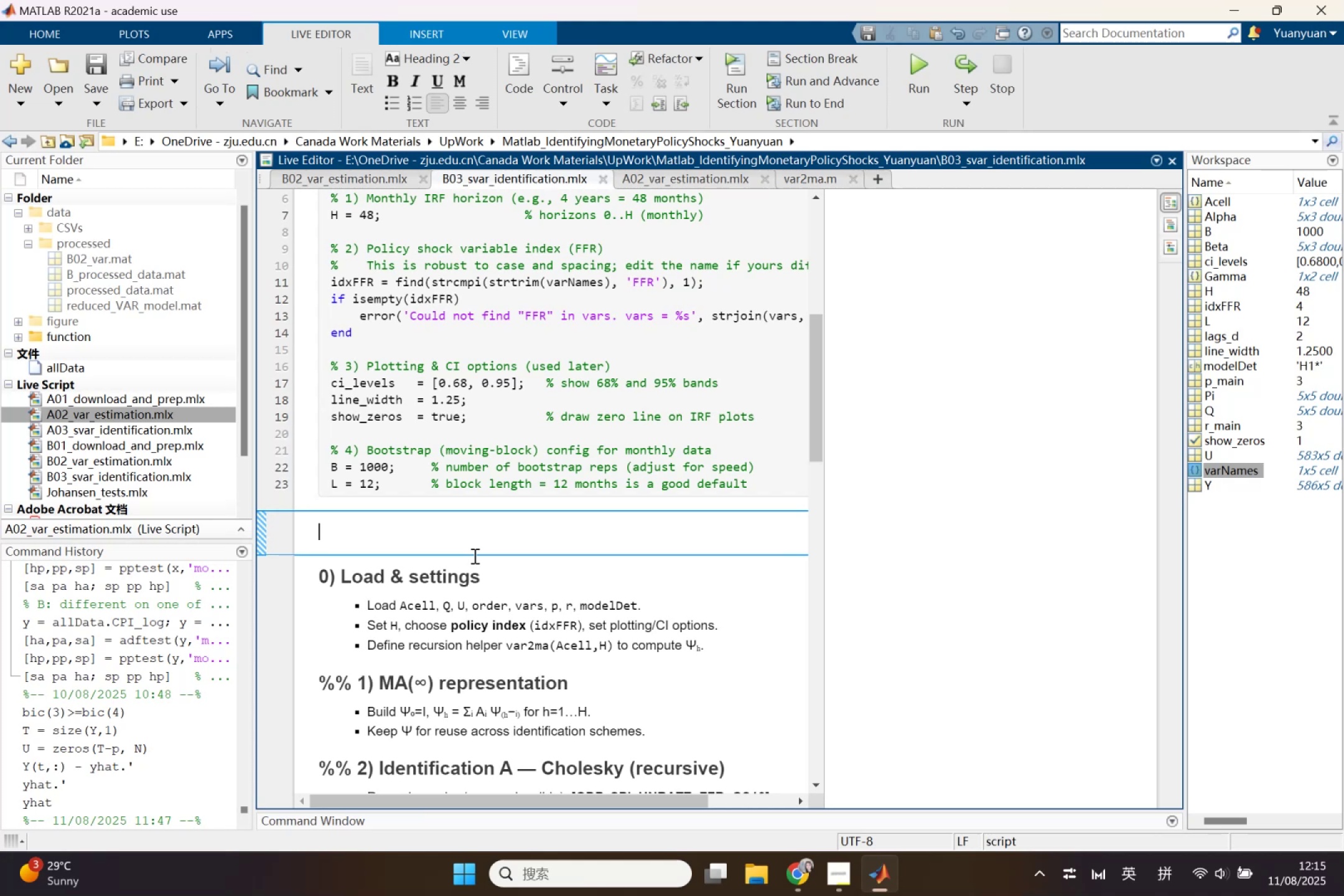 
key(Control+V)
 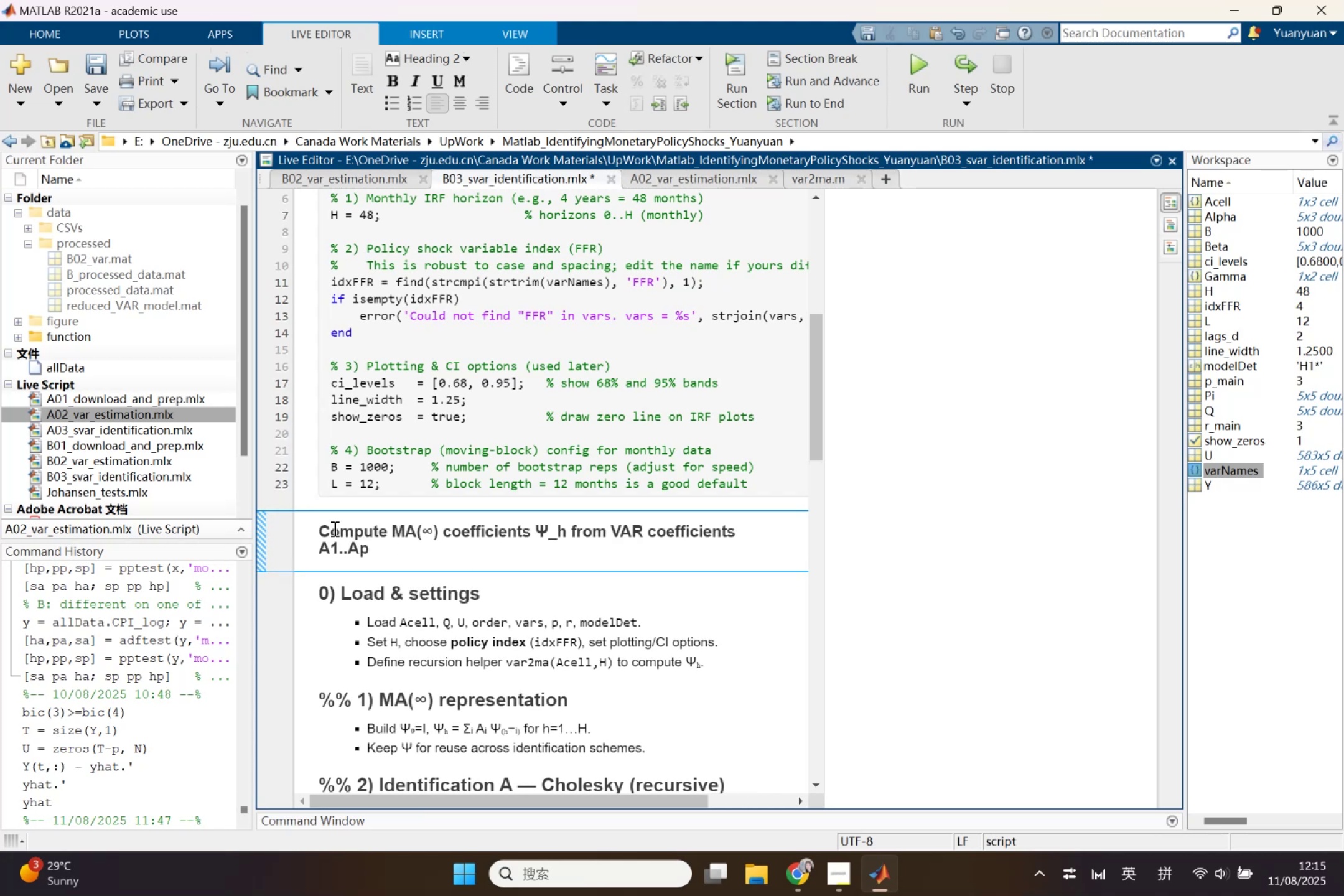 
left_click([327, 536])
 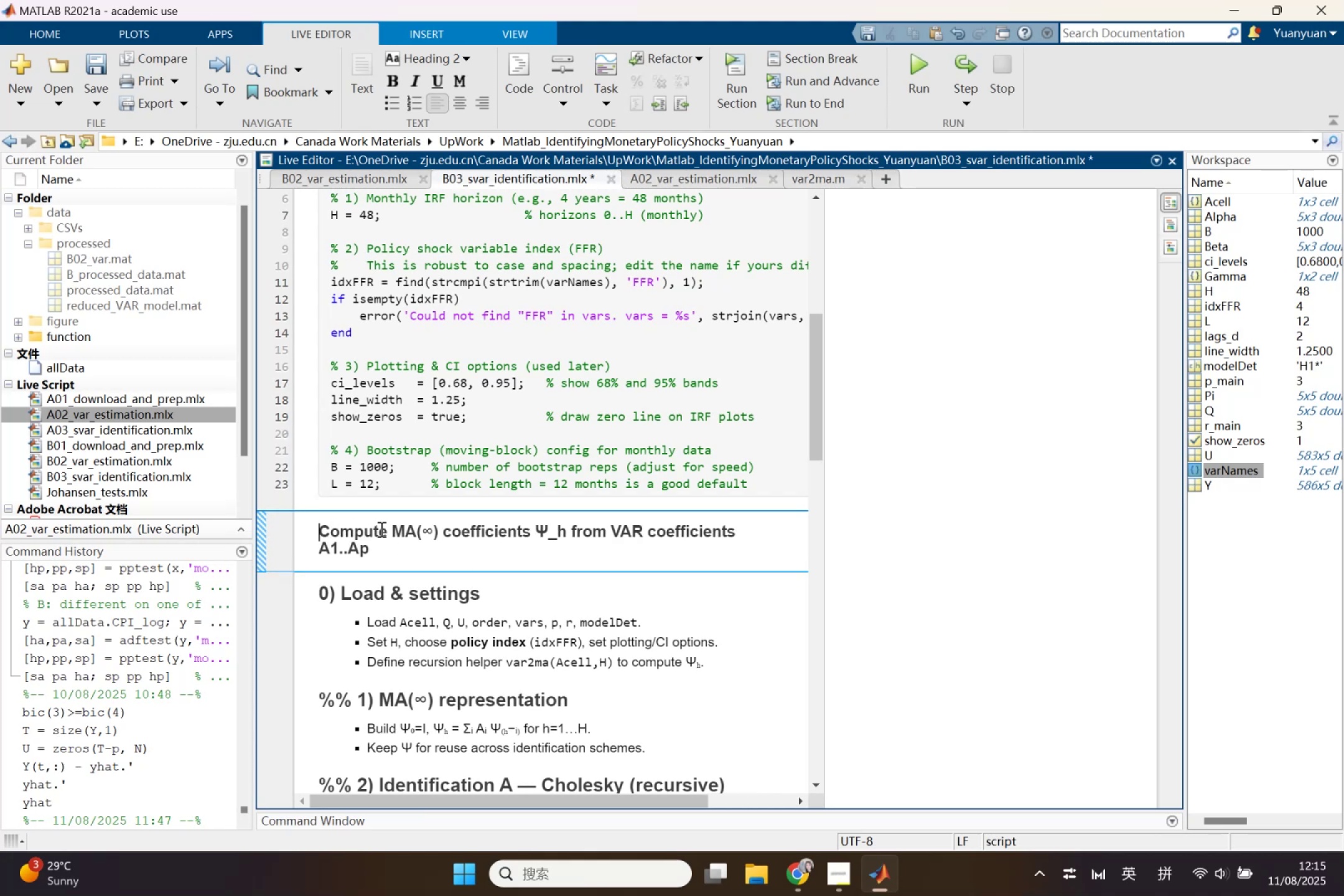 
type(Step )
 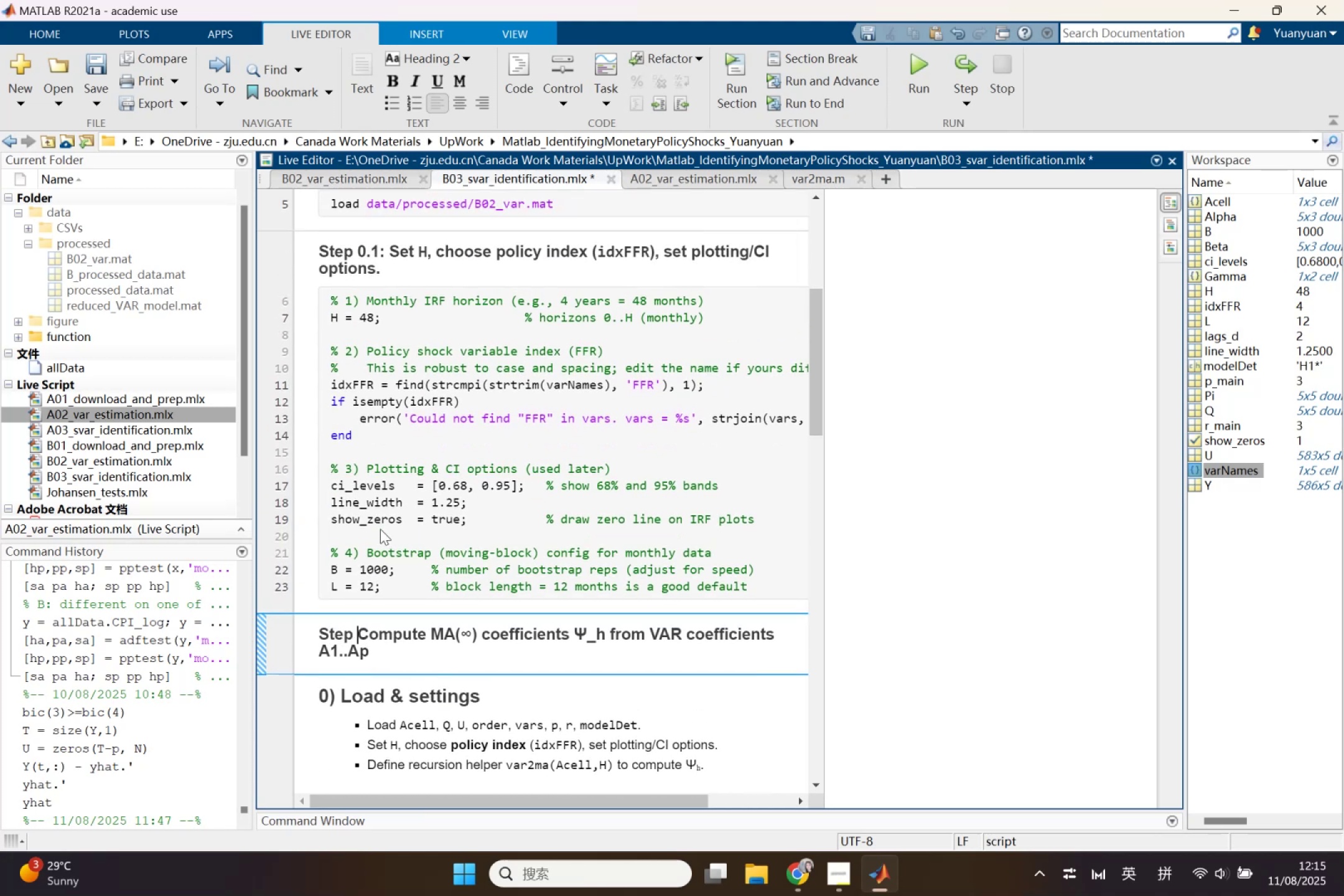 
scroll: coordinate [380, 529], scroll_direction: up, amount: 1.0
 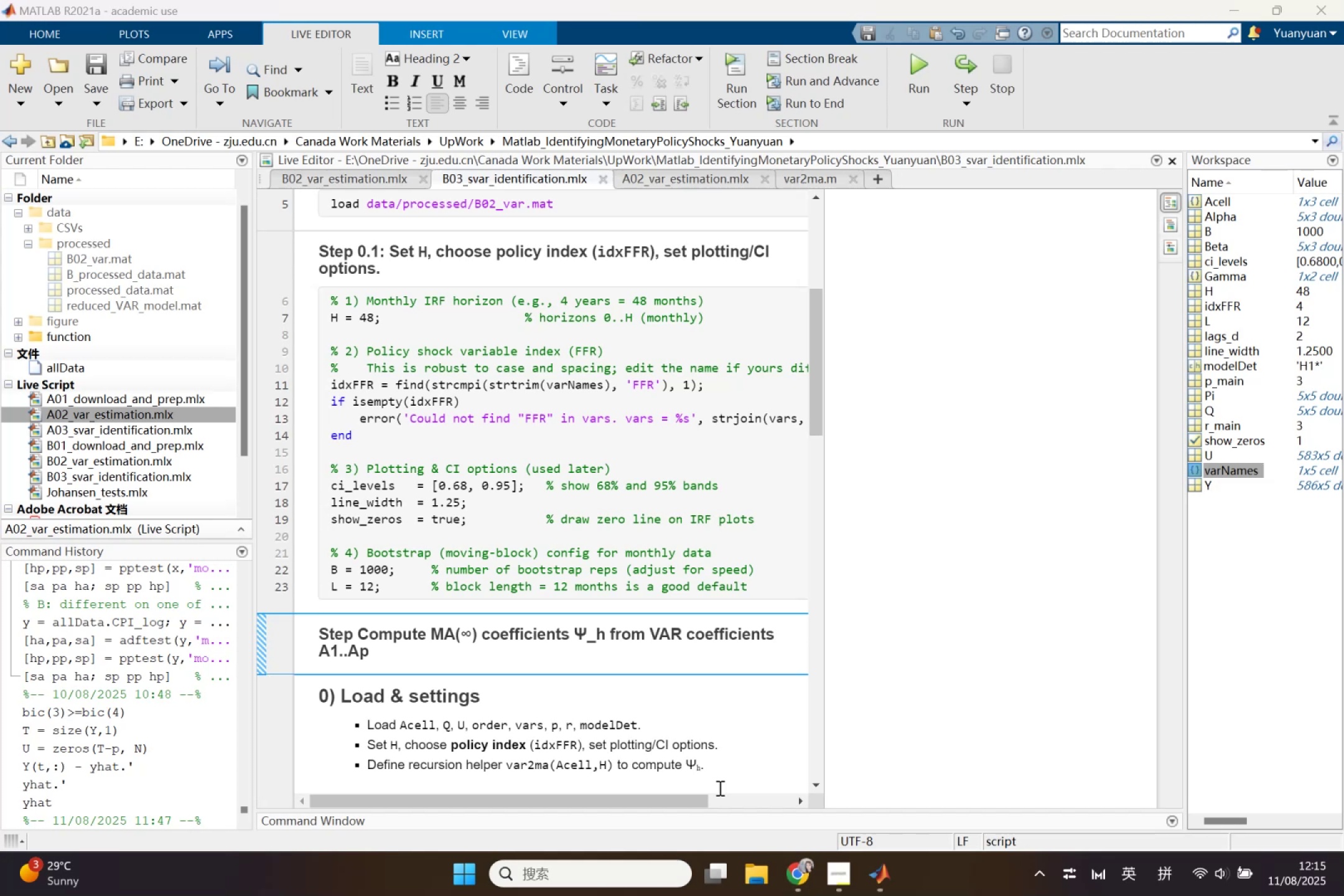 
left_click([684, 747])
 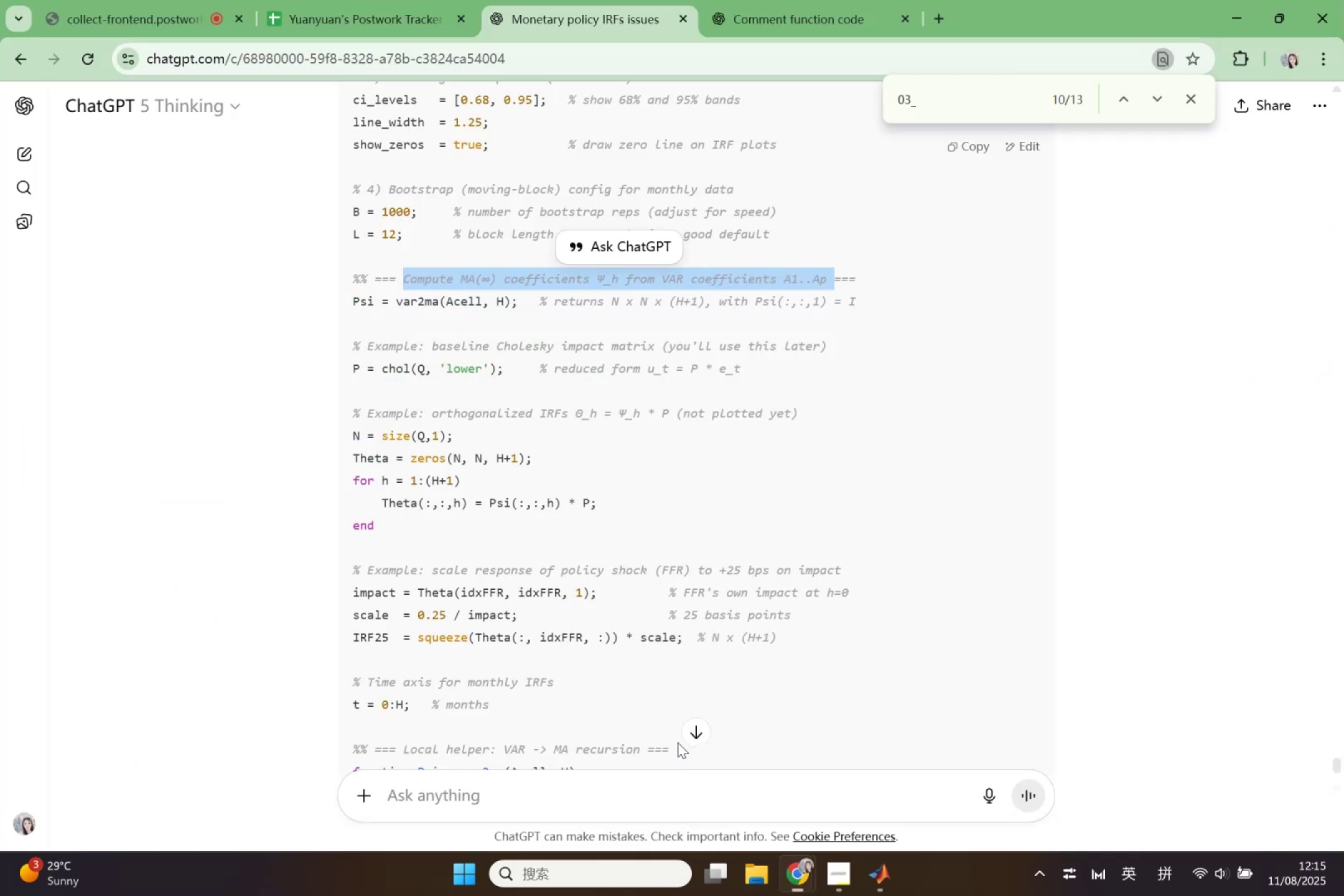 
scroll: coordinate [607, 633], scroll_direction: up, amount: 18.0
 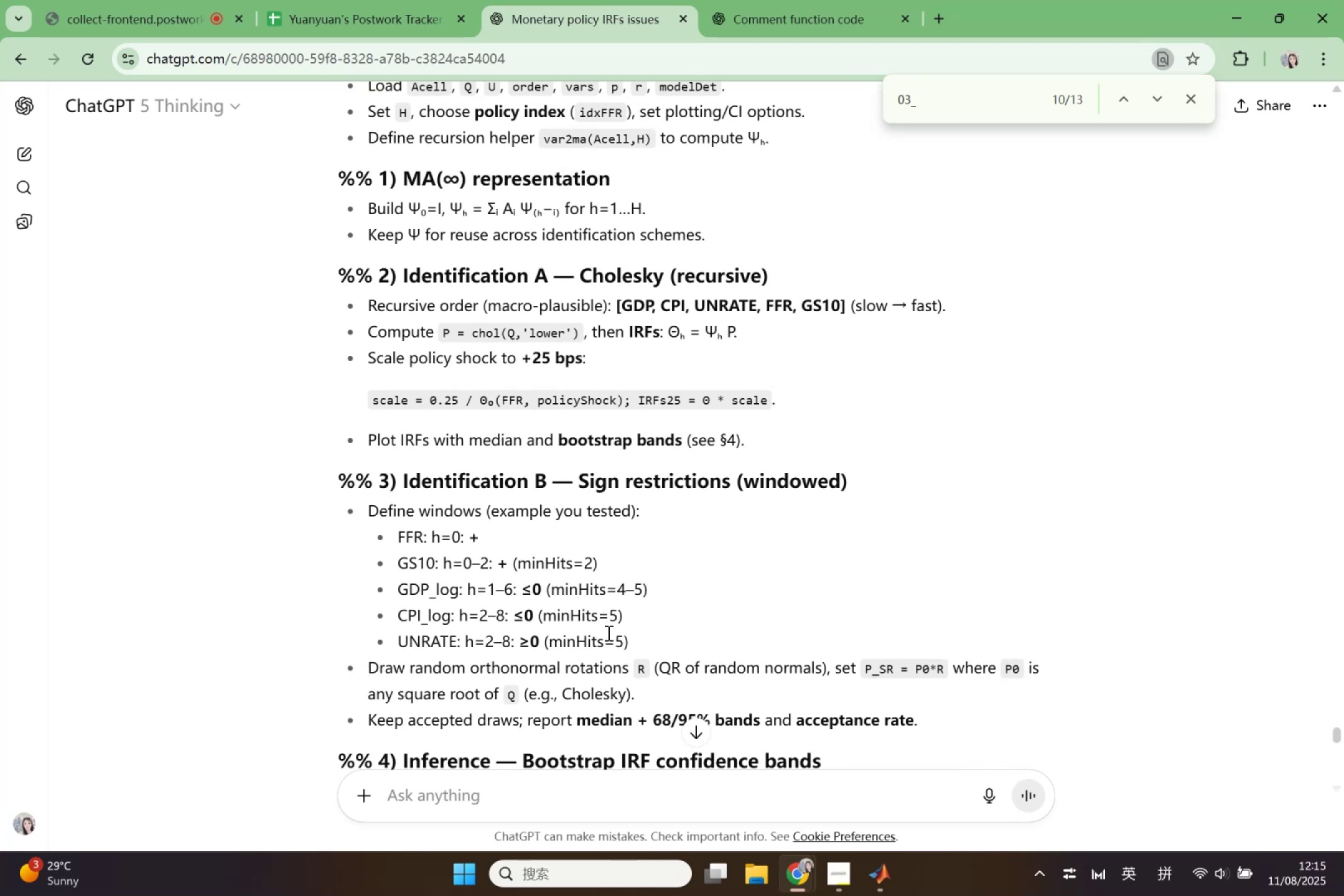 
wait(19.18)
 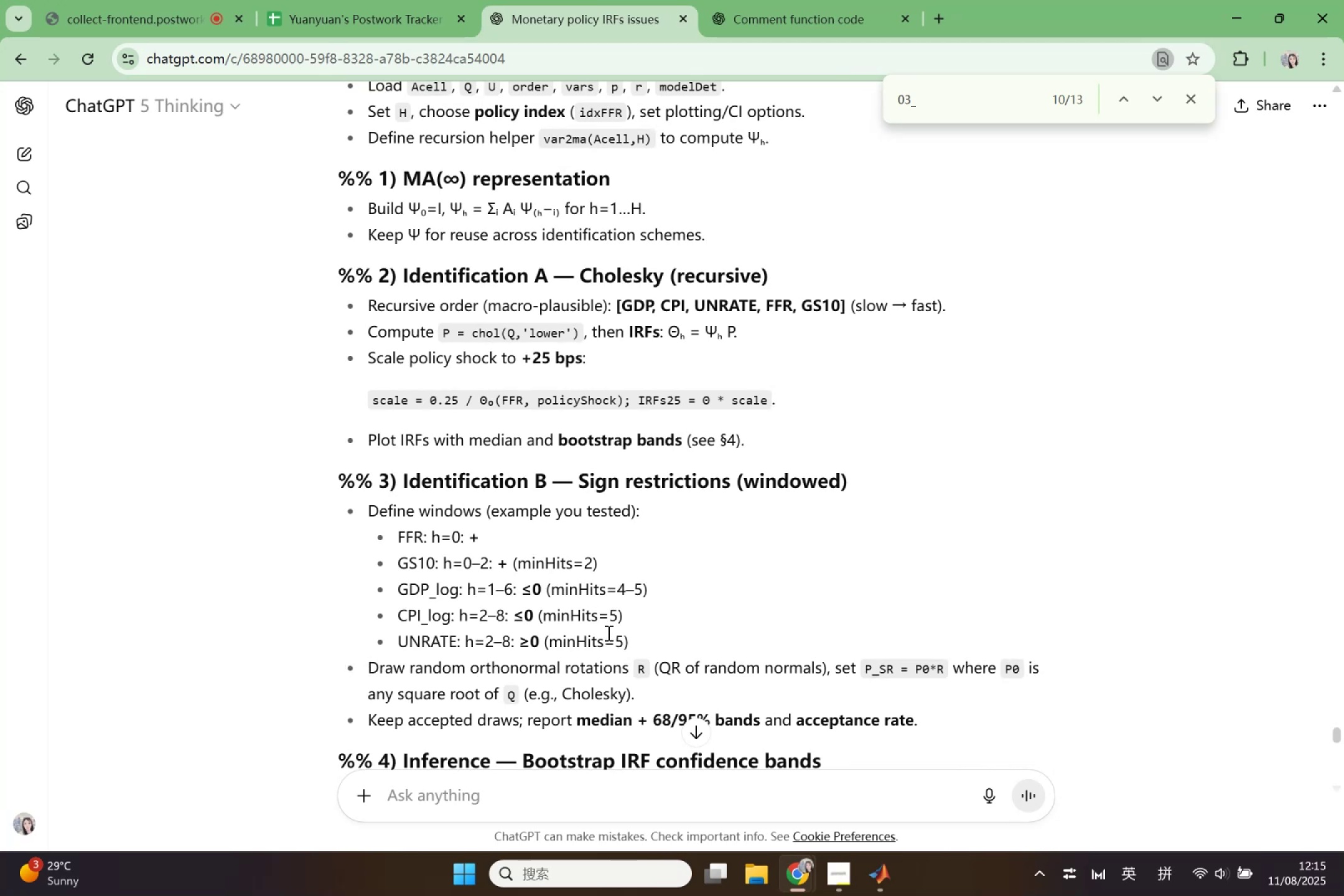 
left_click([405, 184])
 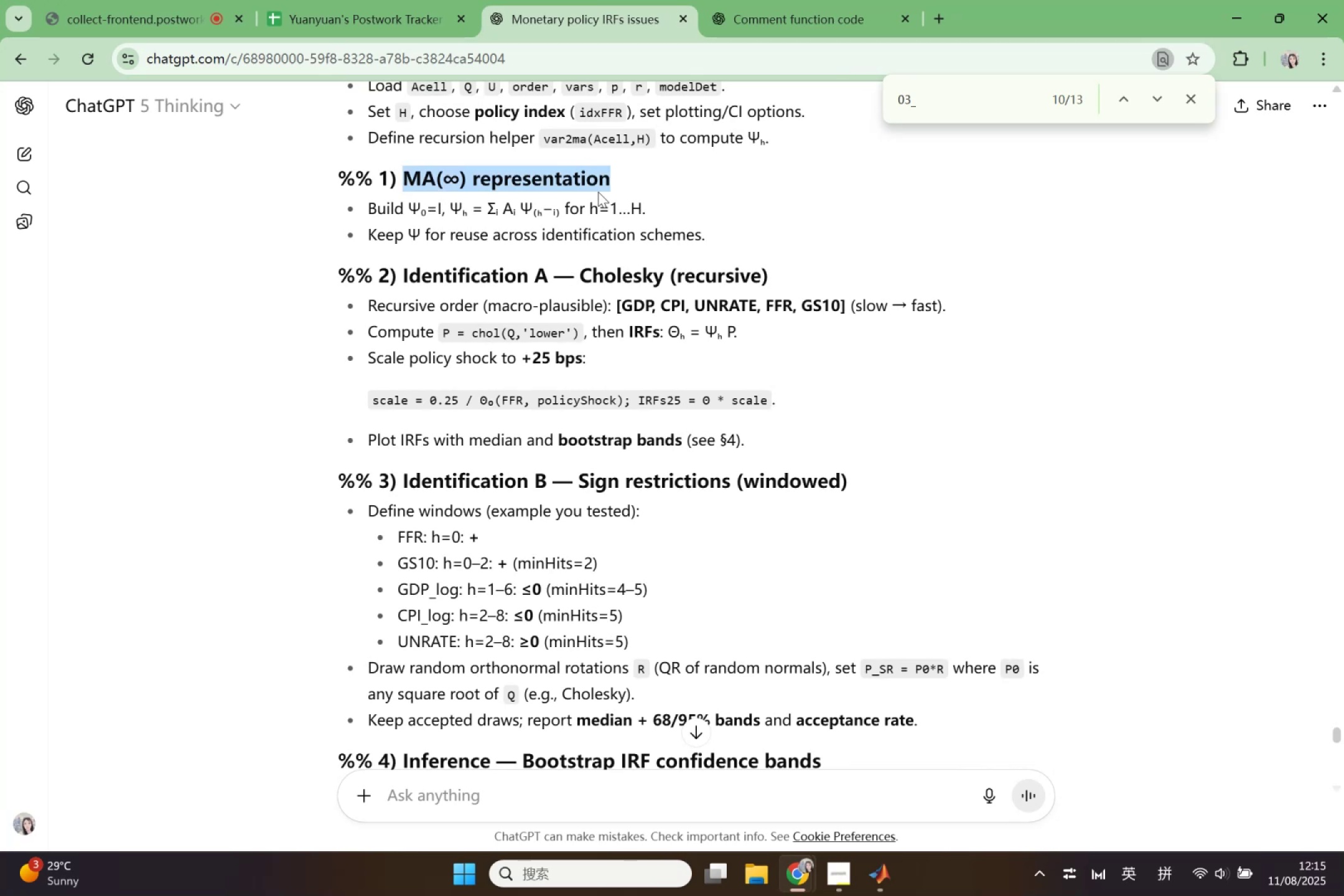 
key(Control+C)
 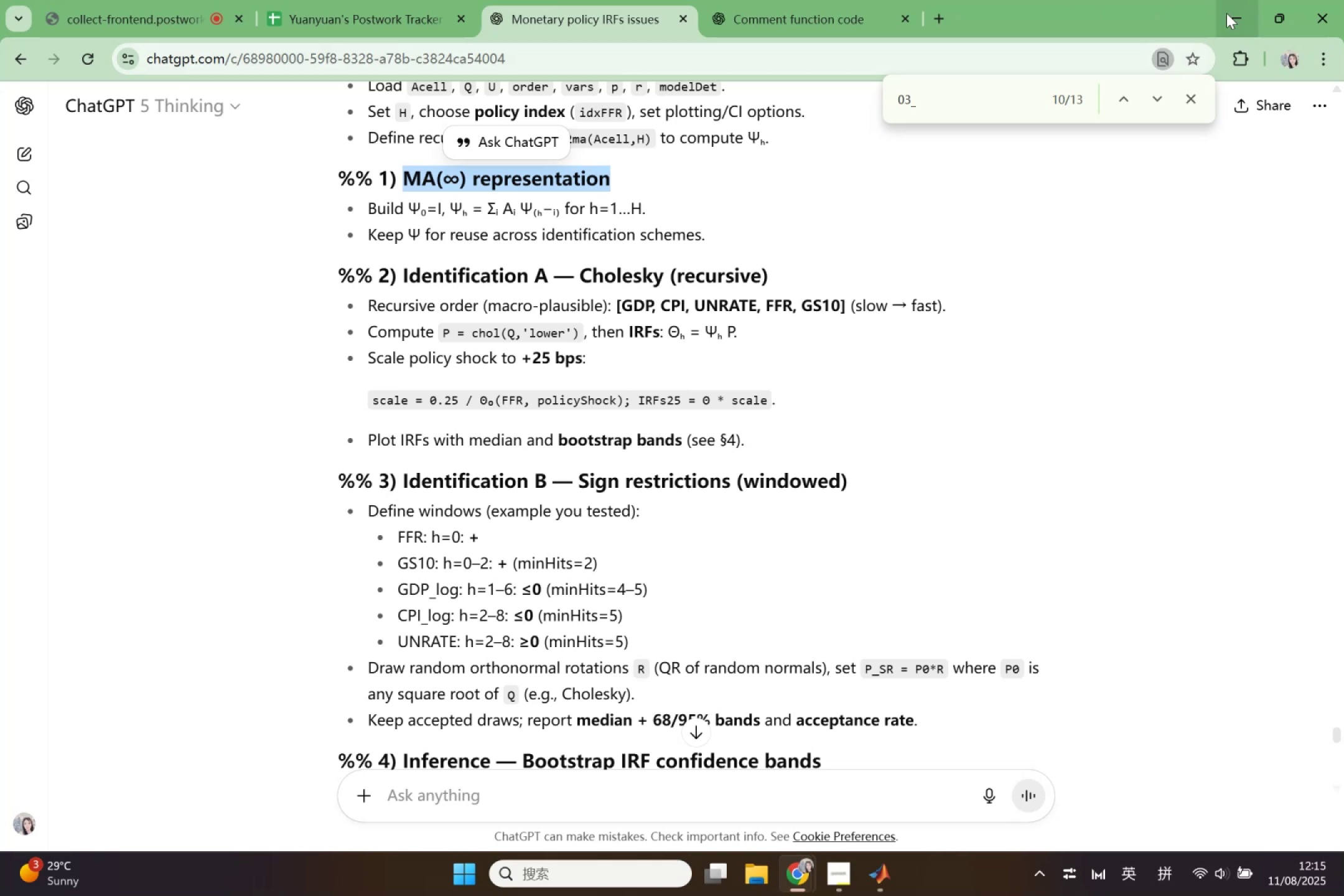 
left_click([1226, 13])
 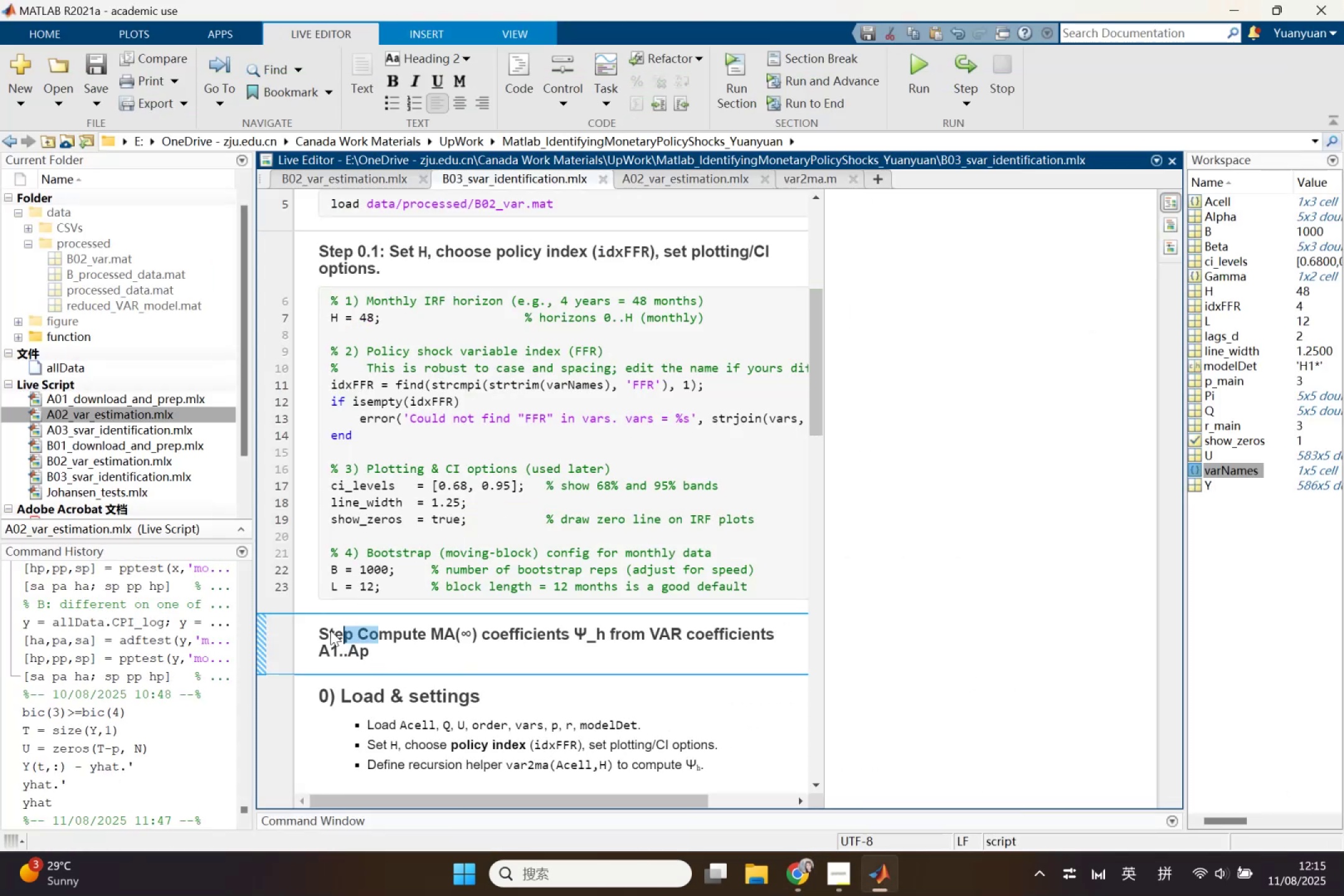 
left_click([325, 632])
 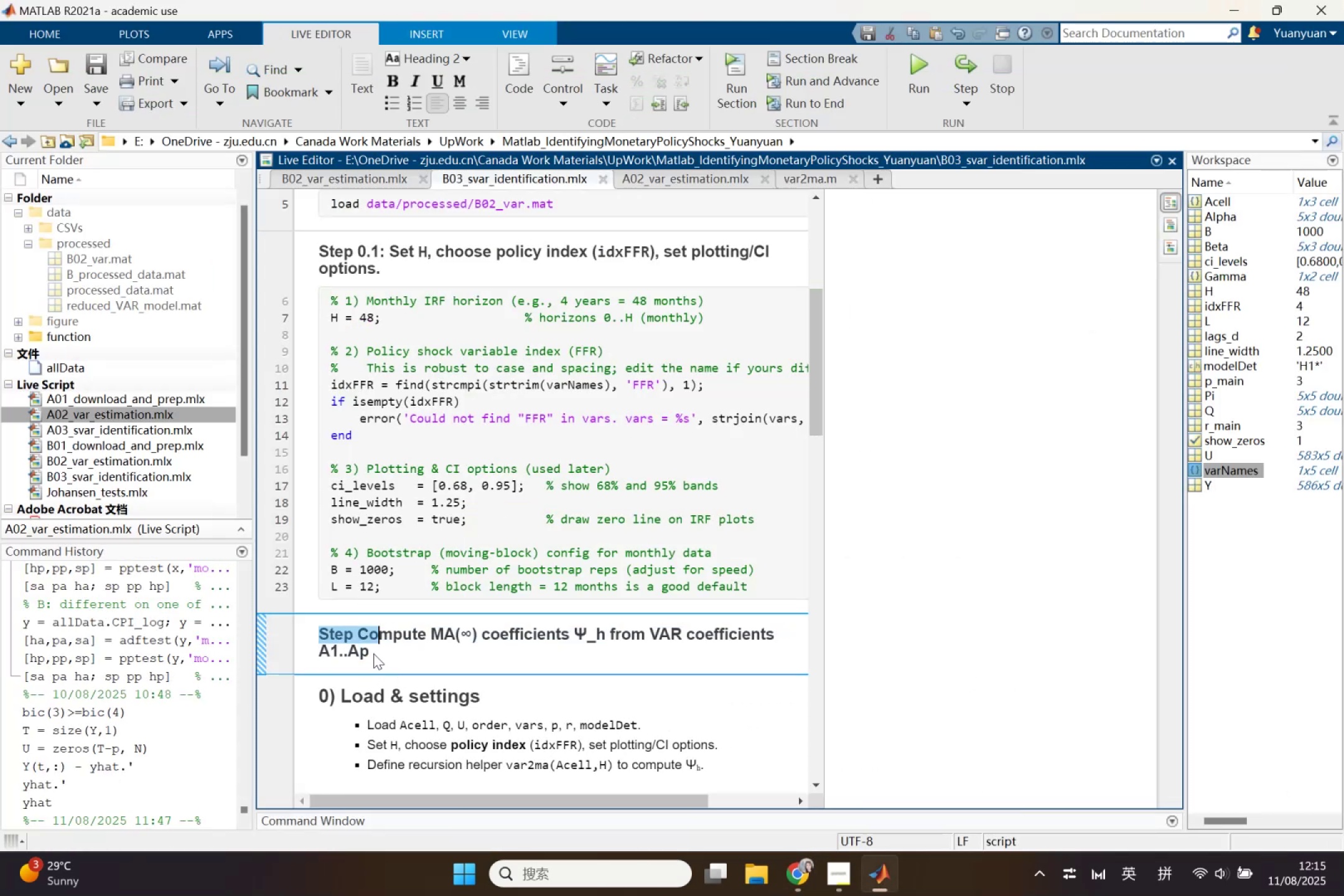 
type(Ste)
key(Backspace)
key(Backspace)
key(Backspace)
 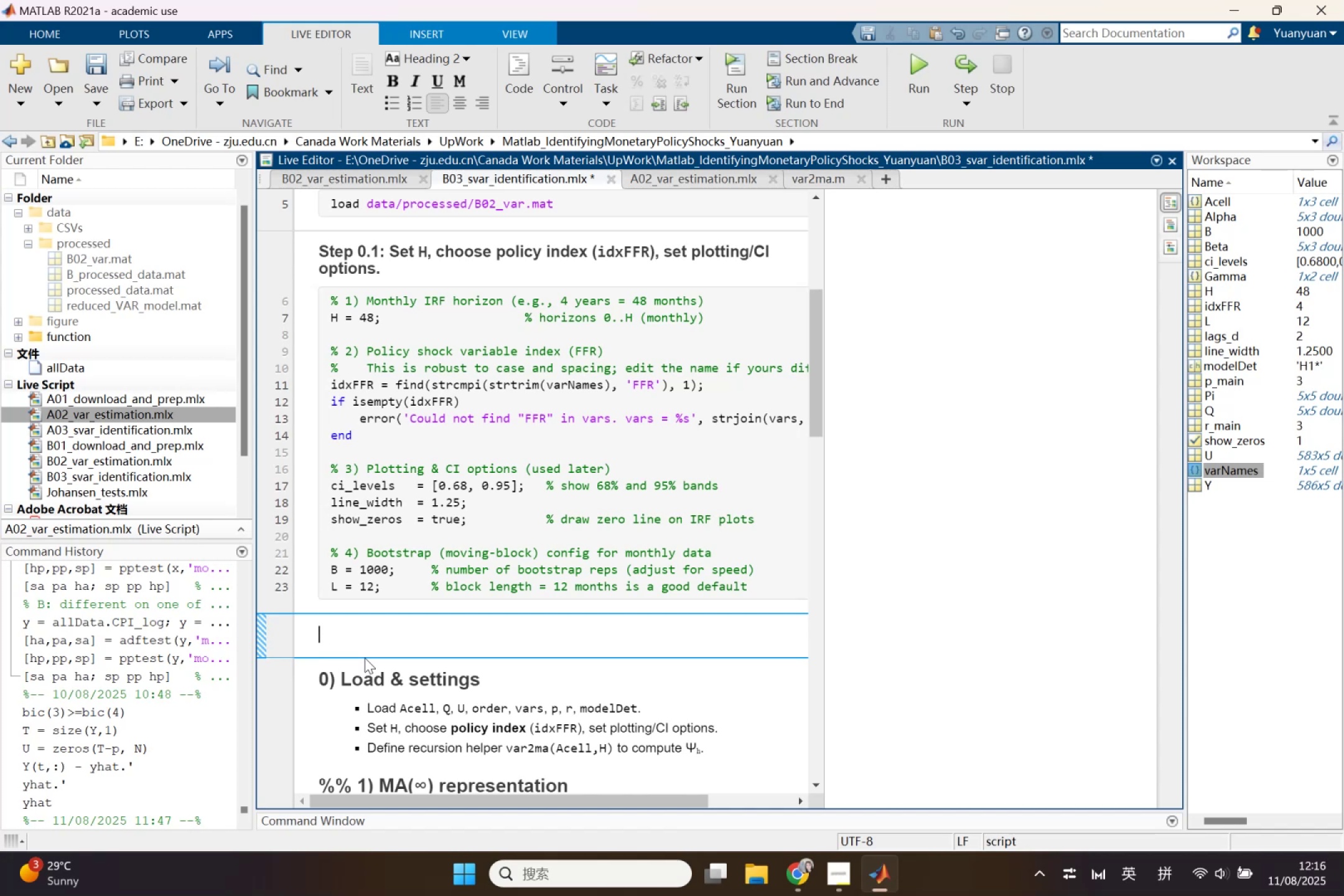 
key(Control+Shift+1)
 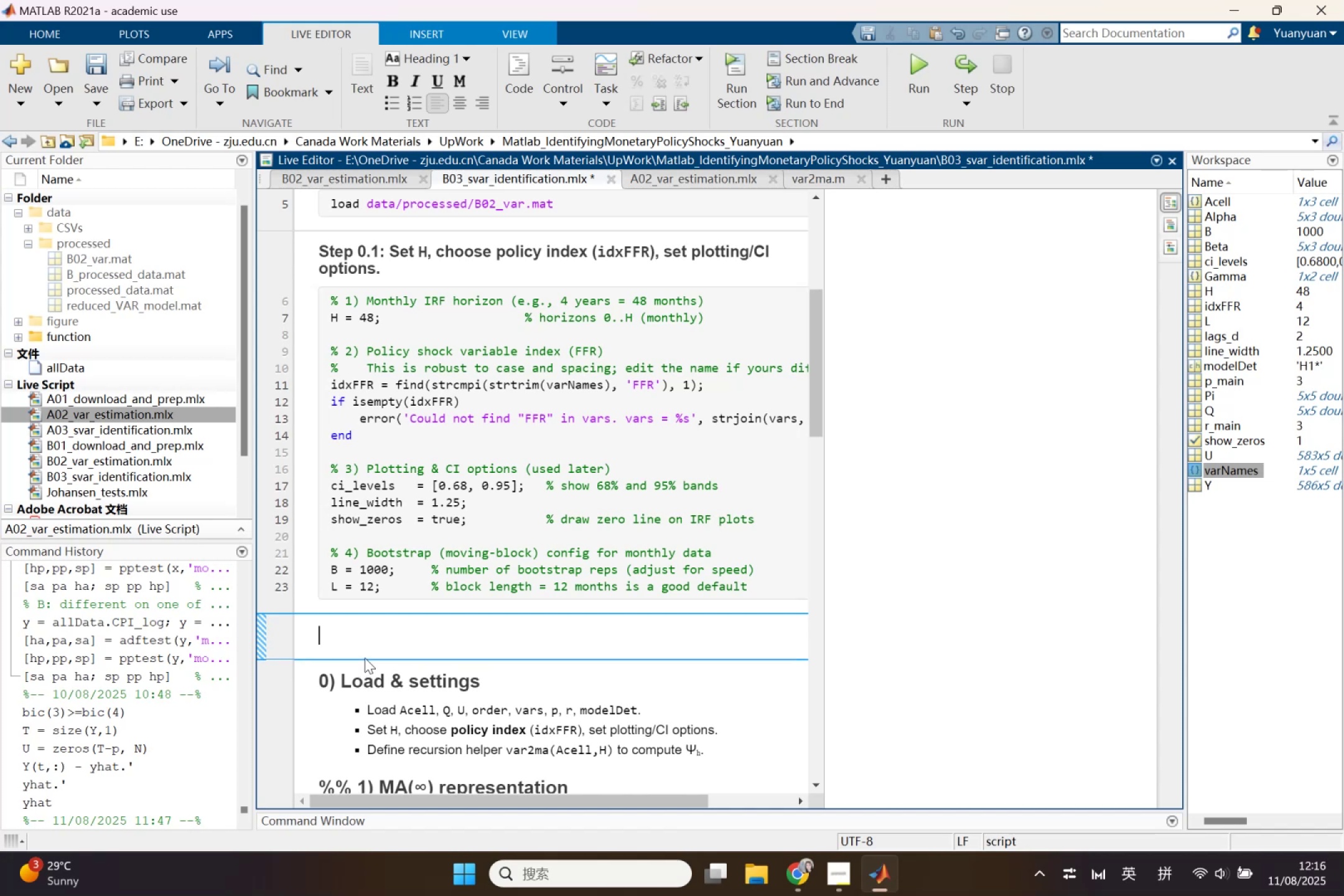 
type(Steo)
key(Backspace)
type(p1: )
 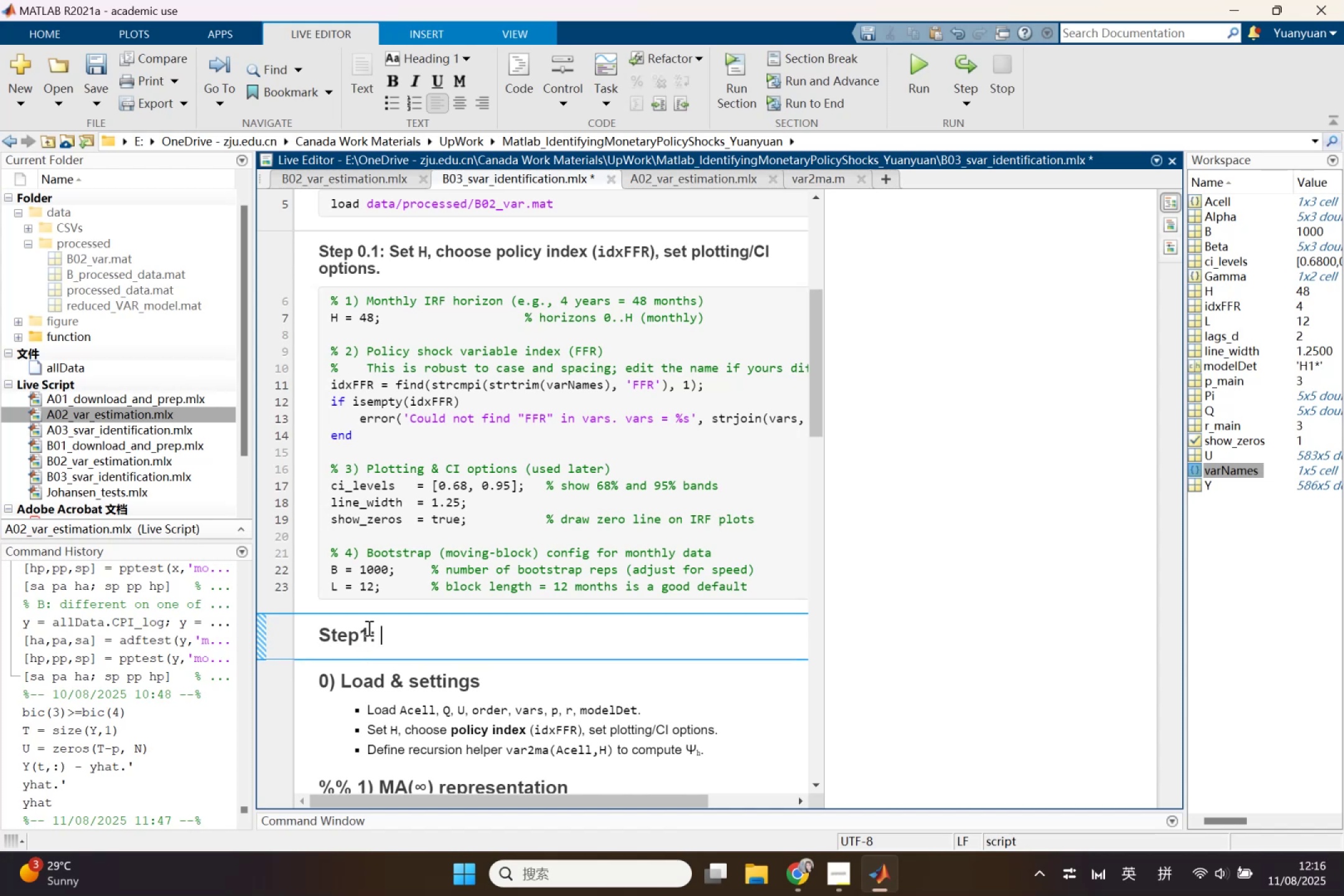 
left_click([364, 628])
 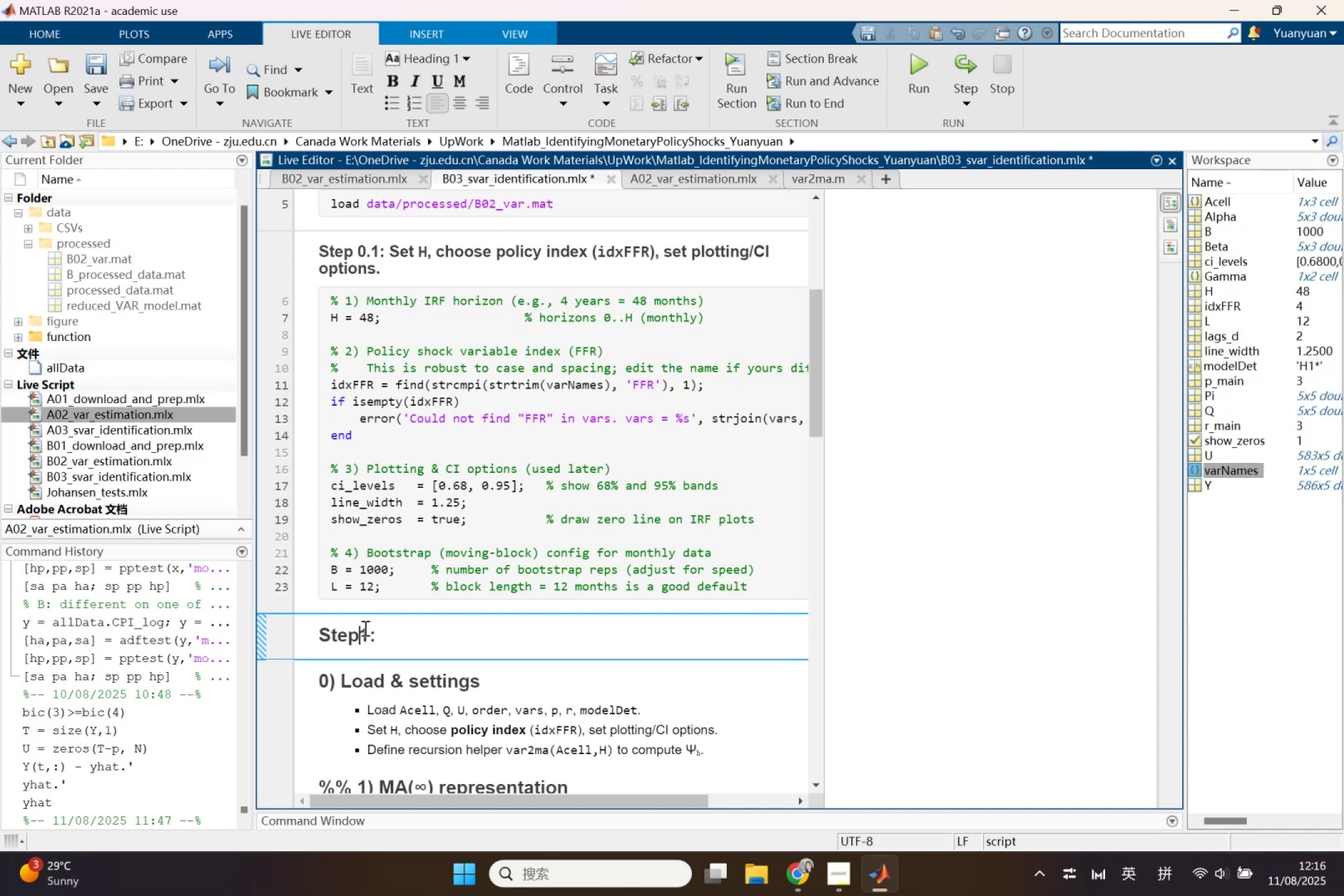 
key(Space)
 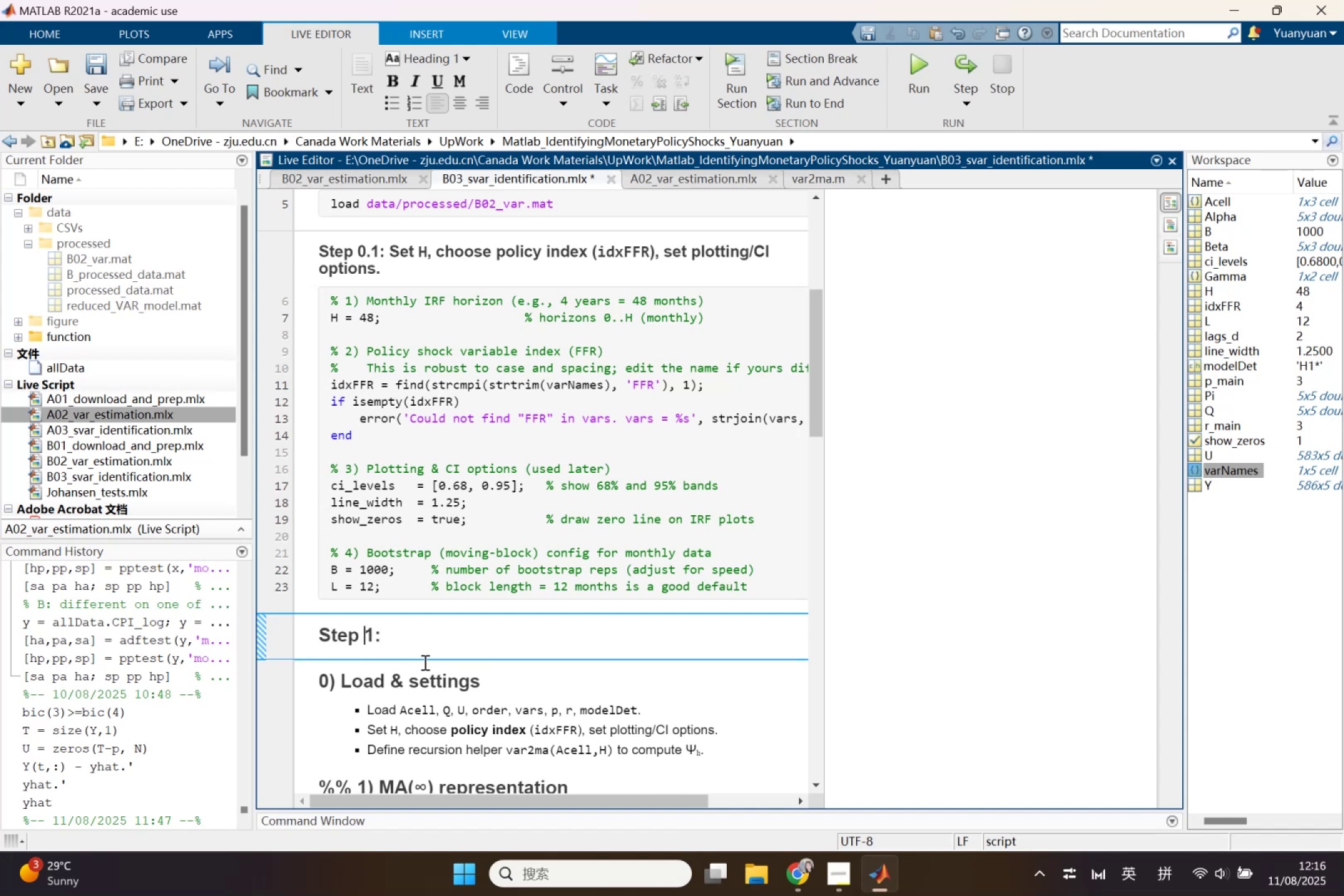 
scroll: coordinate [444, 667], scroll_direction: down, amount: 2.0
 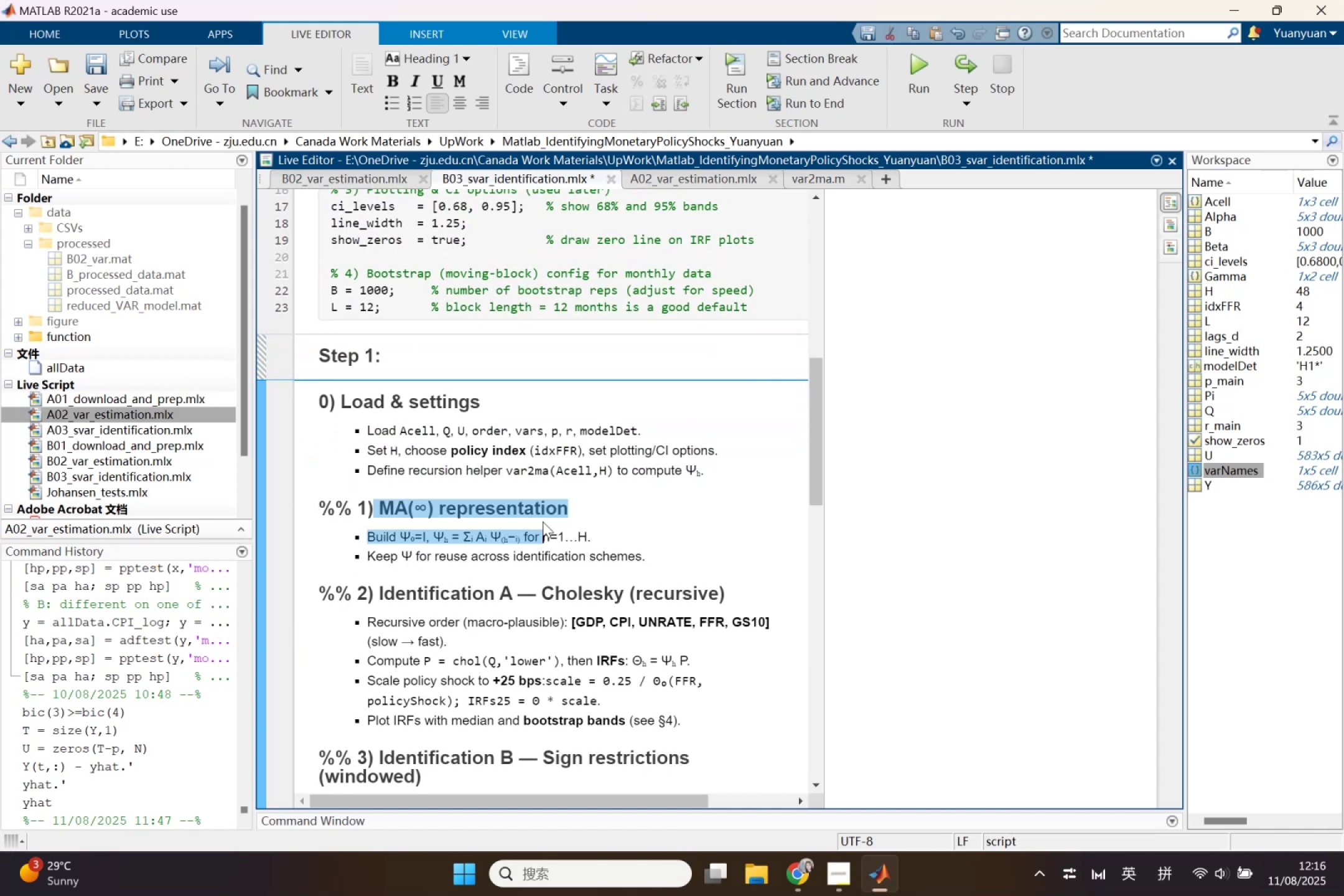 
key(Control+C)
 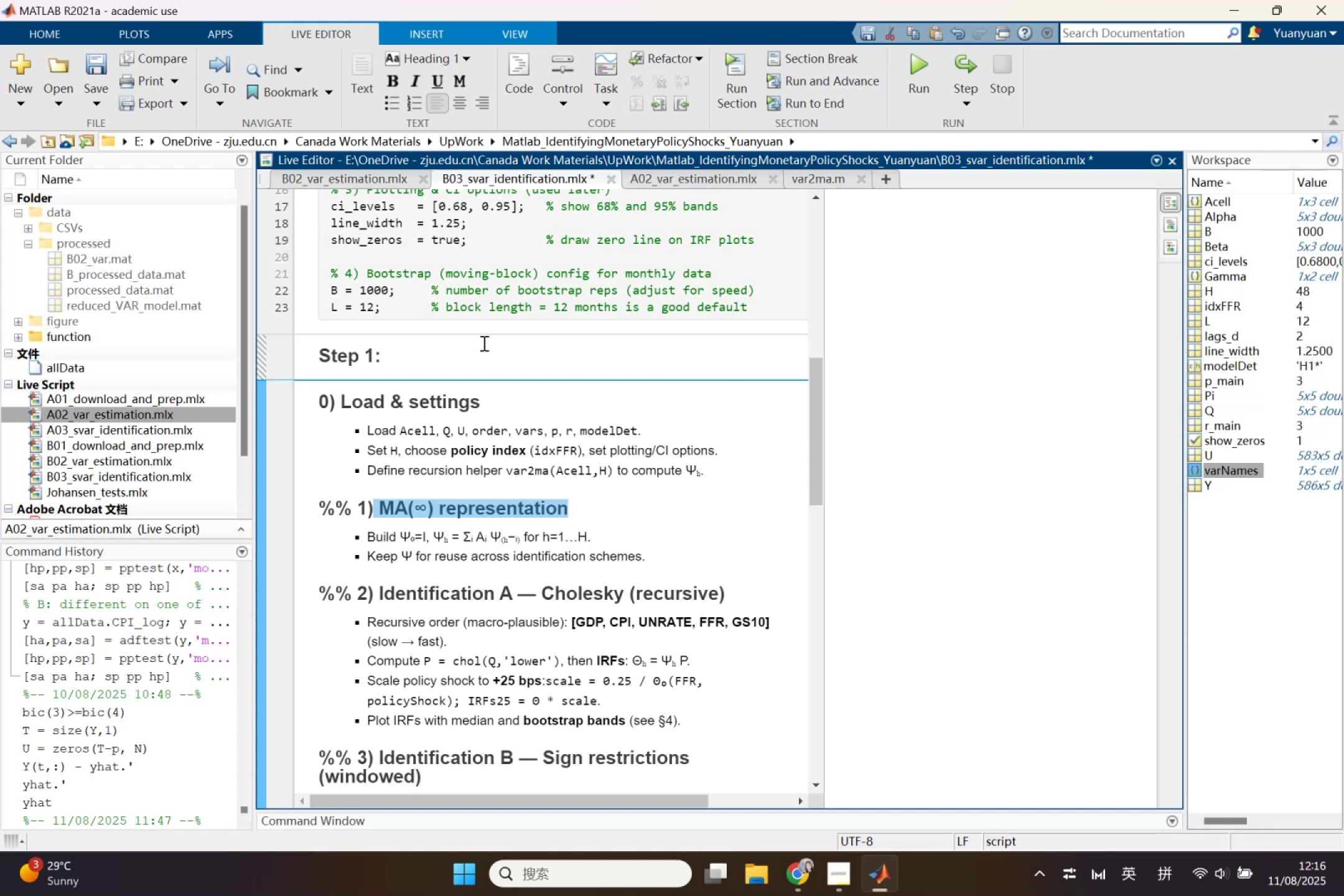 
left_click([480, 366])
 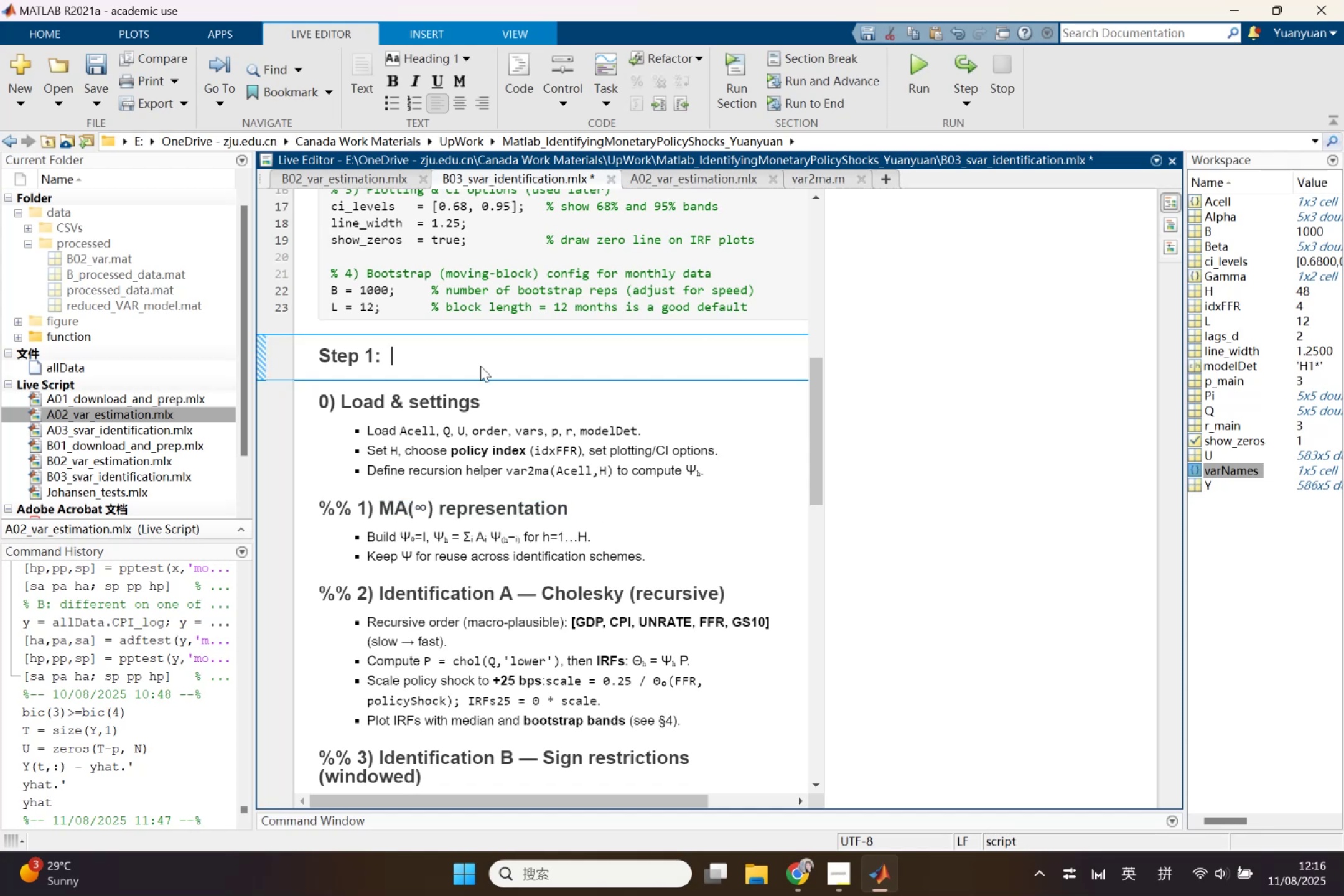 
key(Control+ControlLeft)
 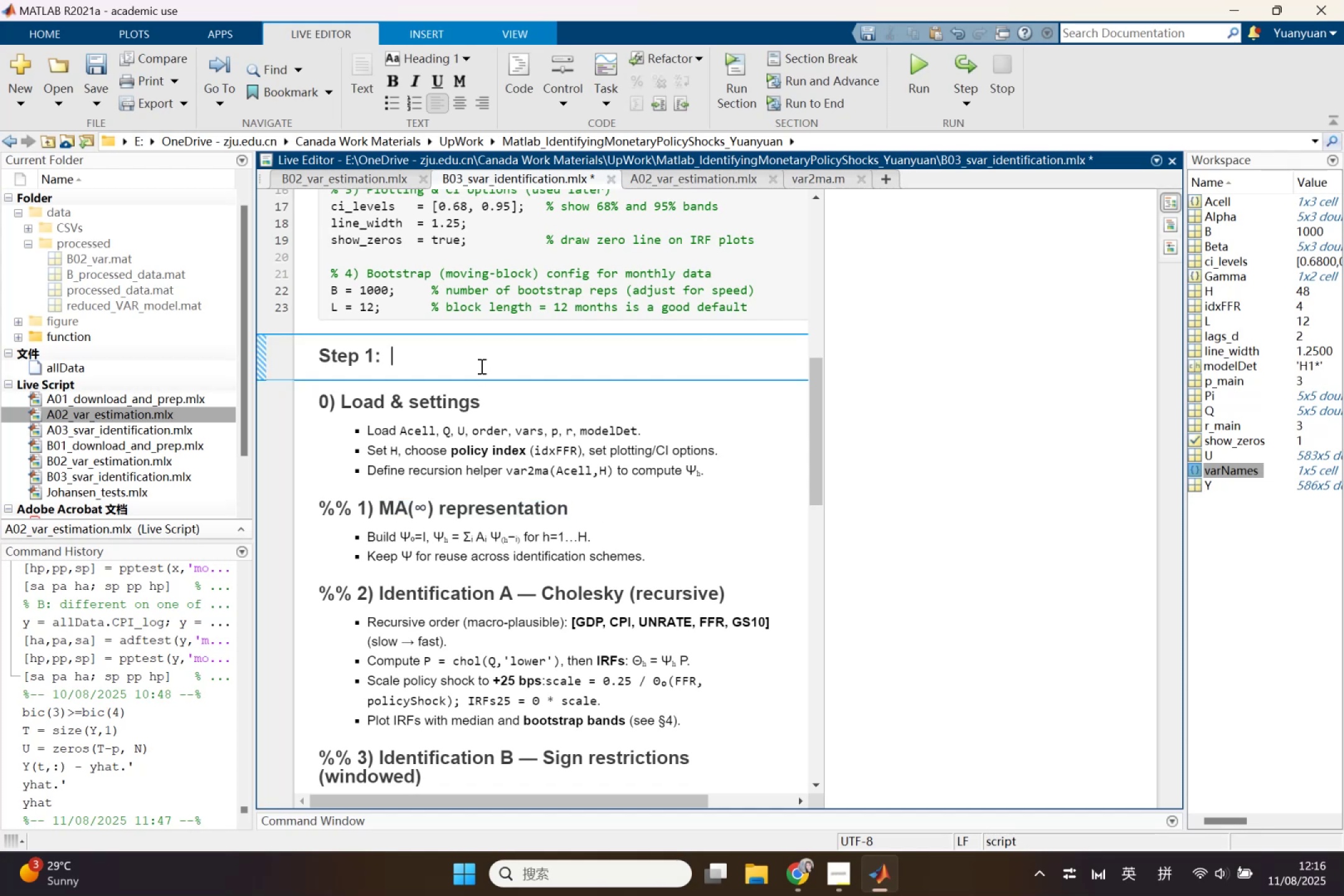 
key(Control+V)
 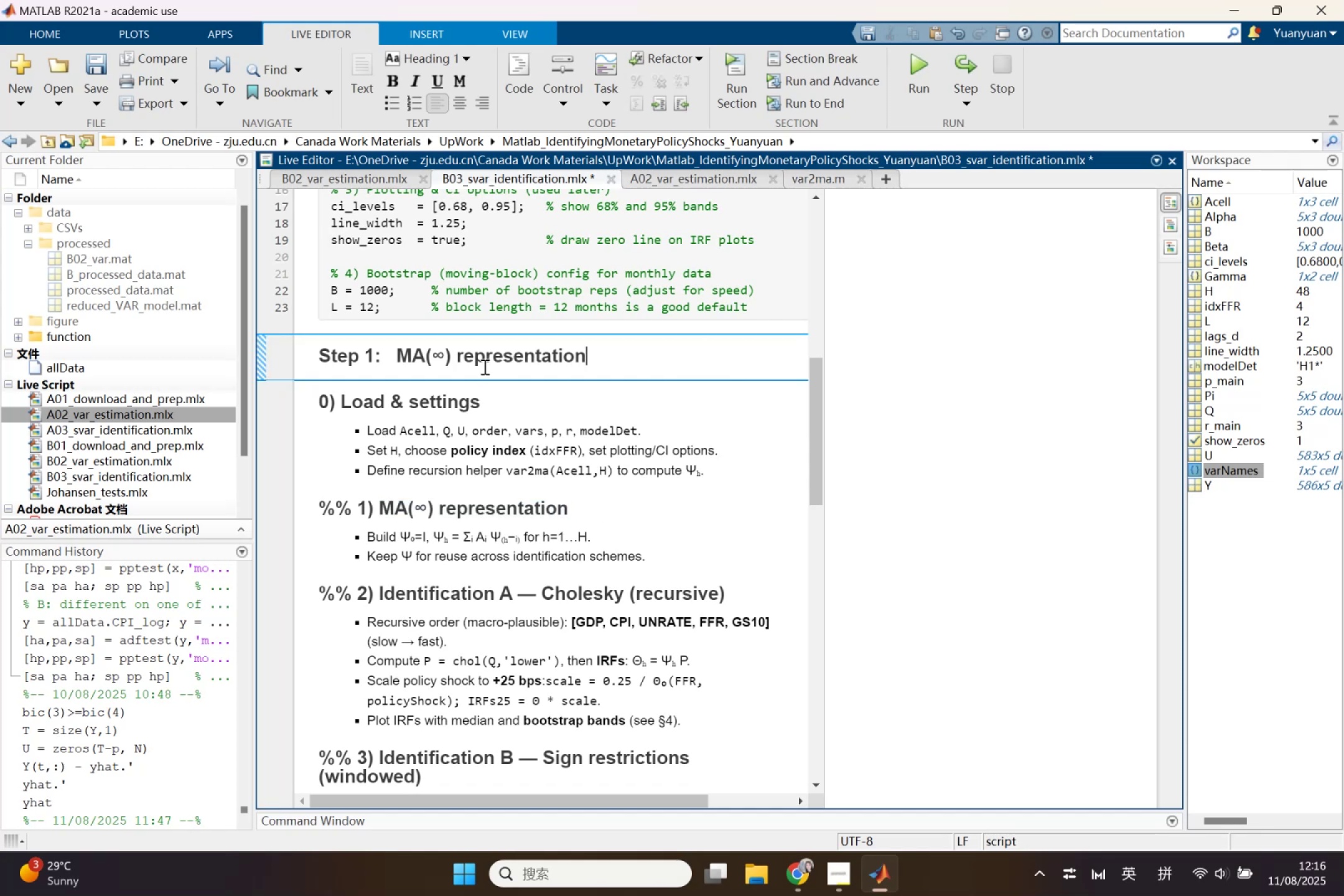 
key(Enter)
 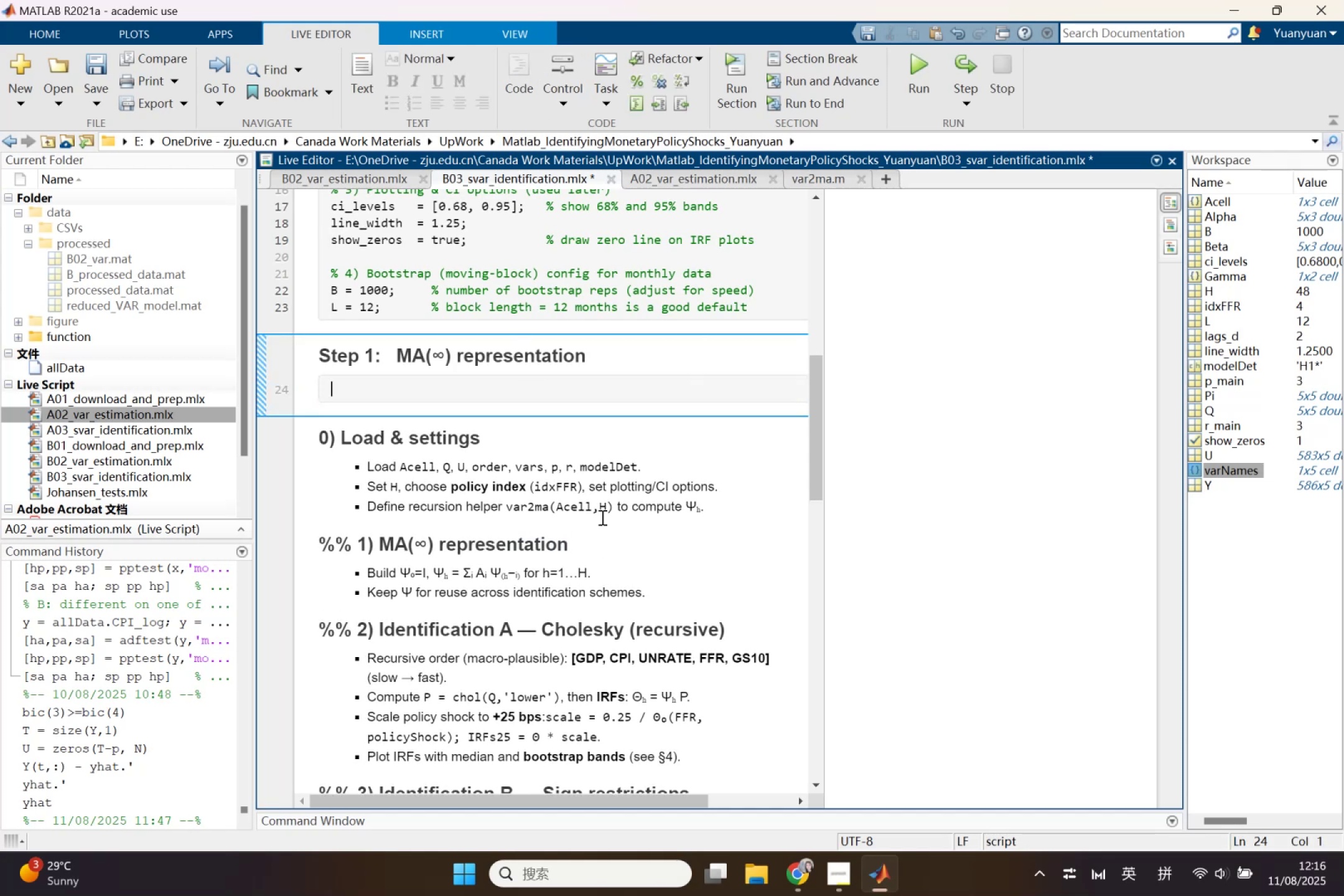 
left_click([803, 872])
 